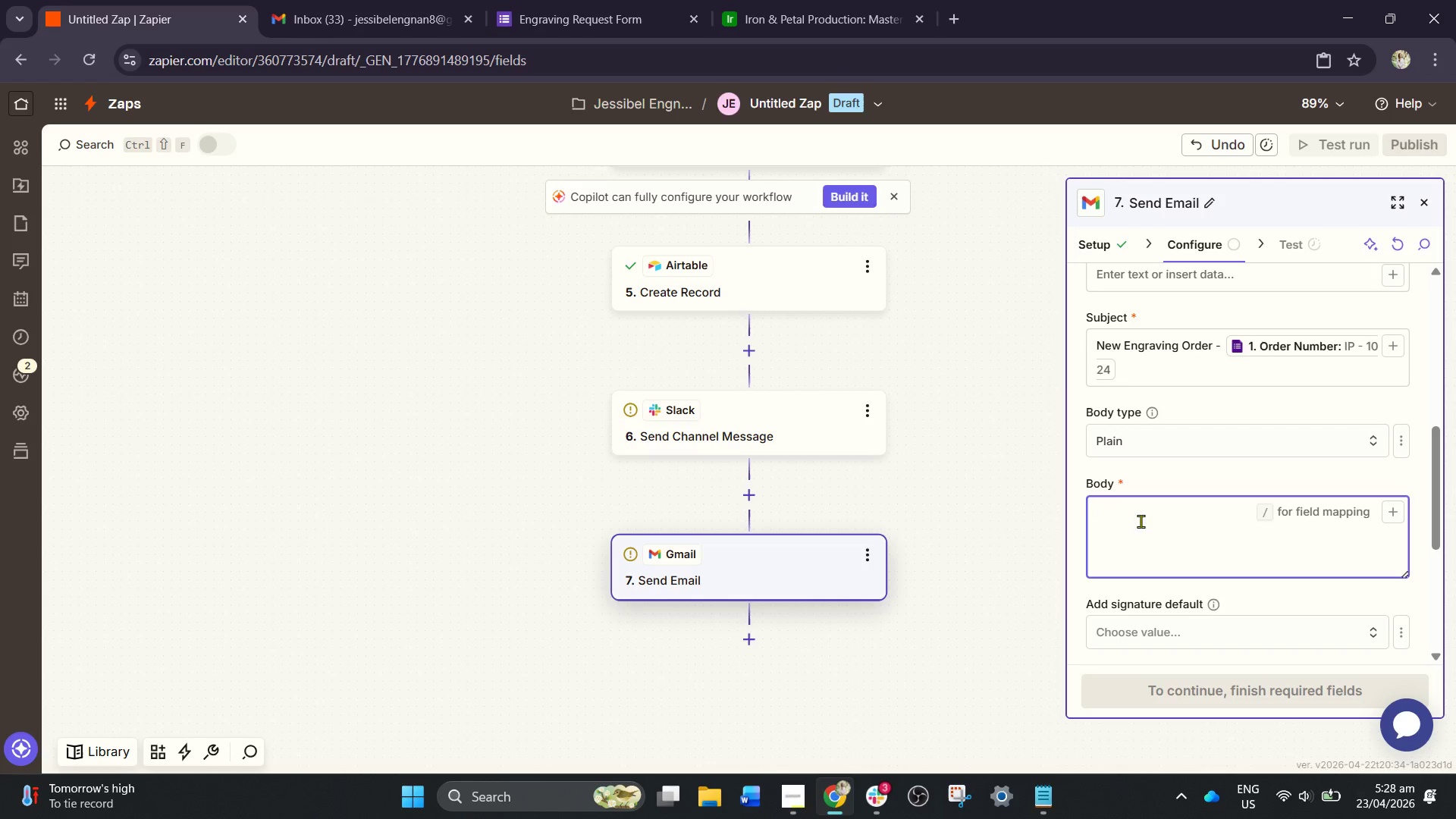 
wait(23.59)
 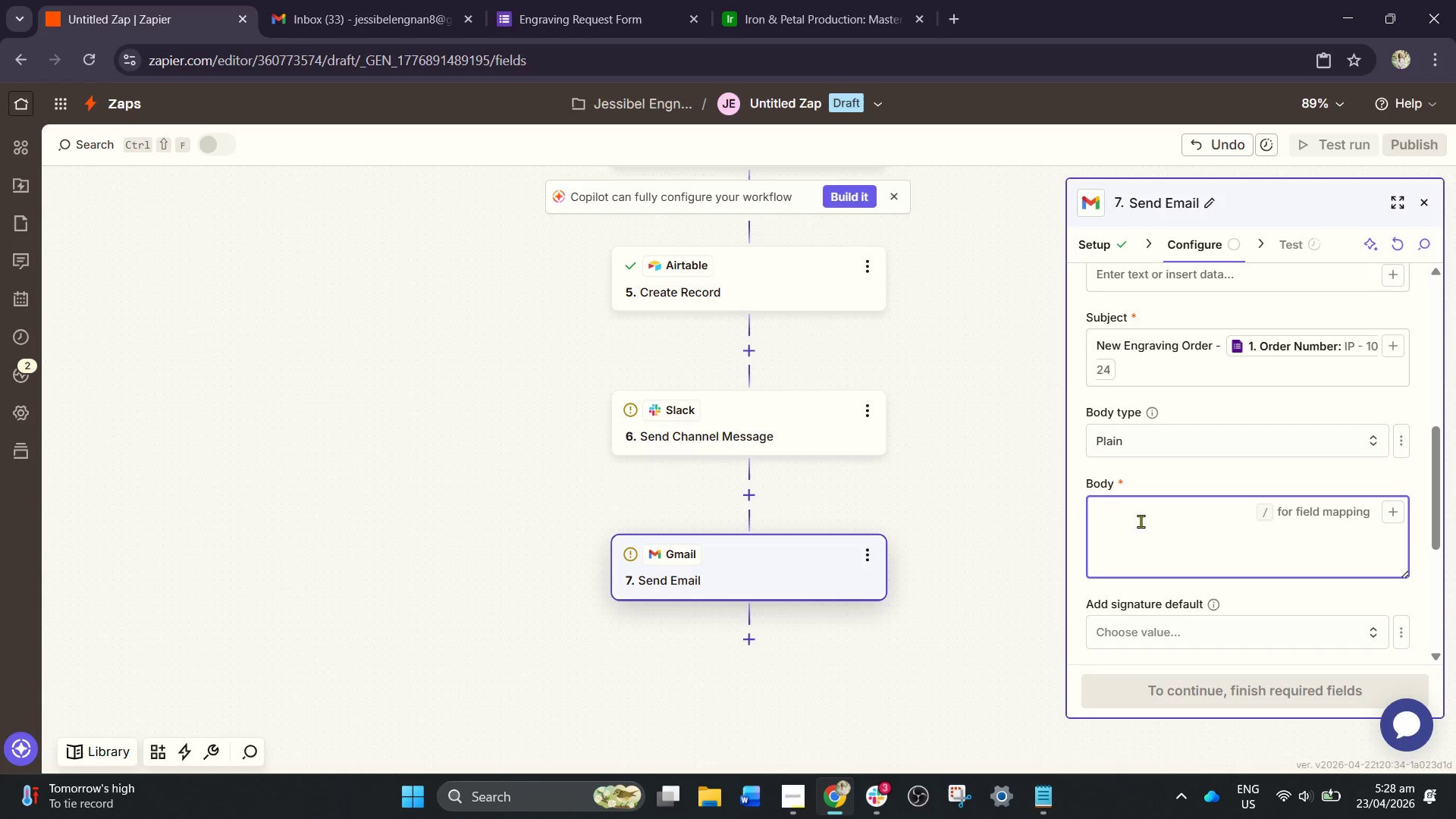 
left_click([758, 439])
 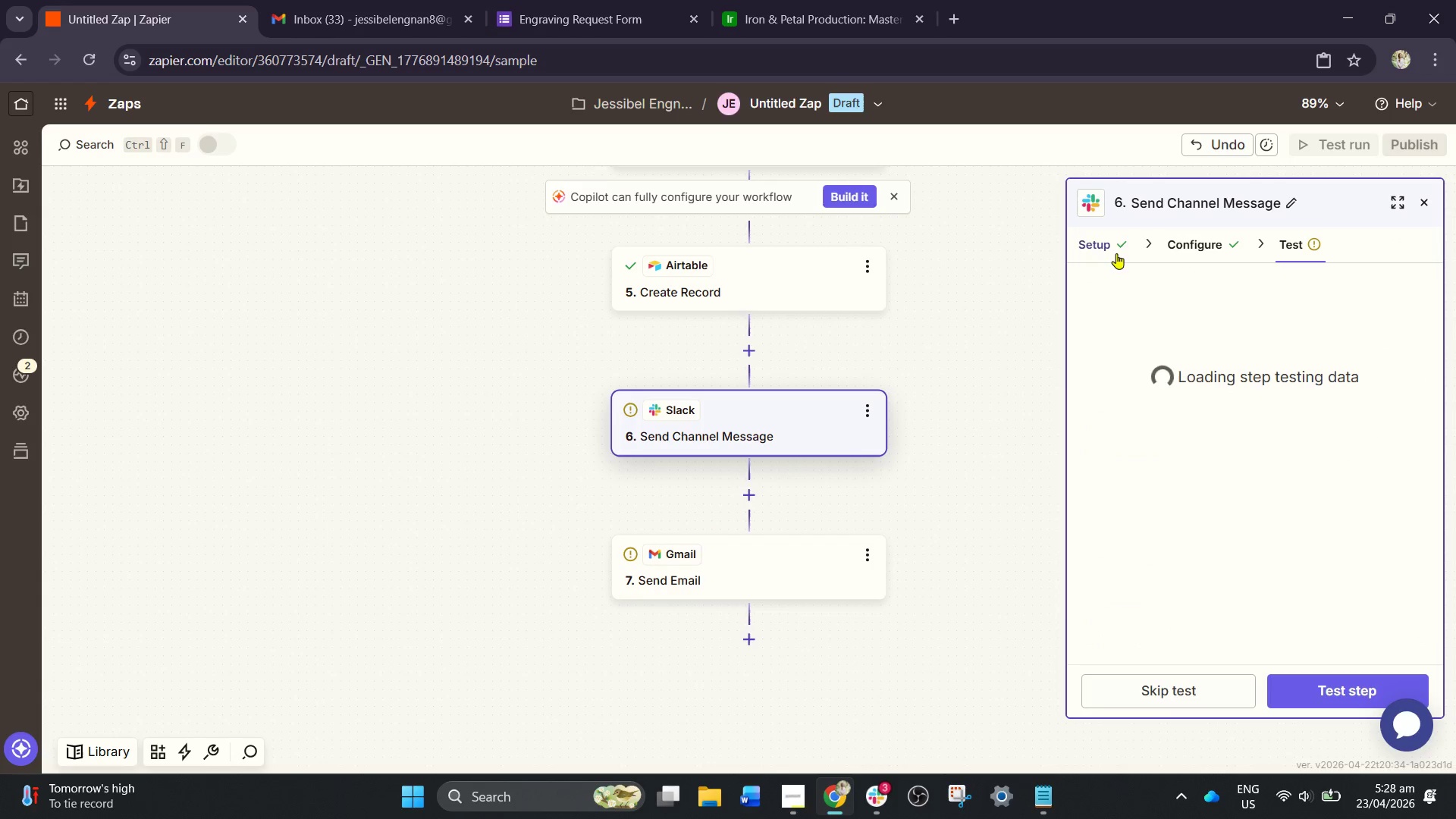 
left_click([1158, 243])
 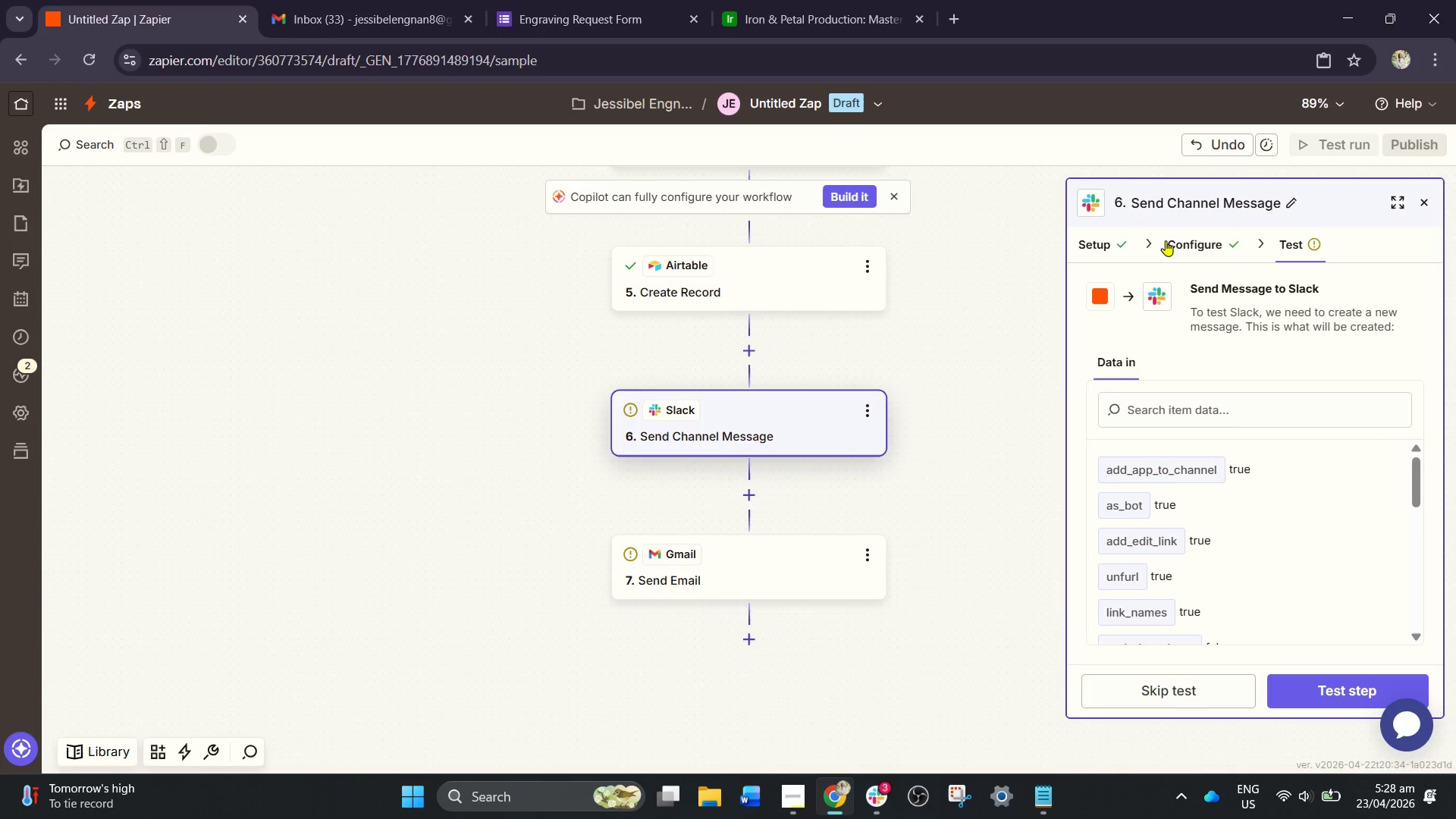 
left_click([1166, 240])
 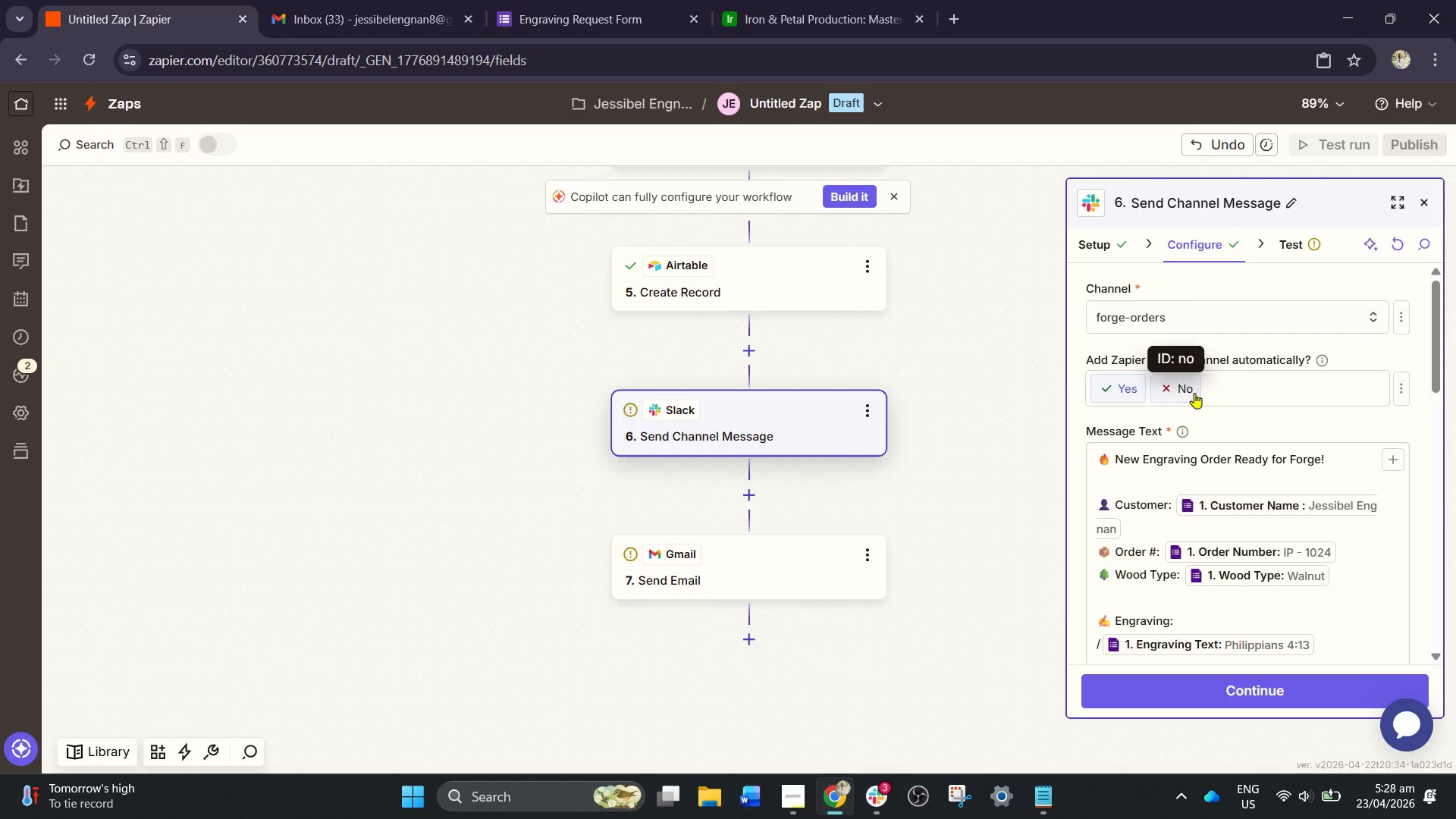 
scroll: coordinate [1200, 406], scroll_direction: down, amount: 2.0
 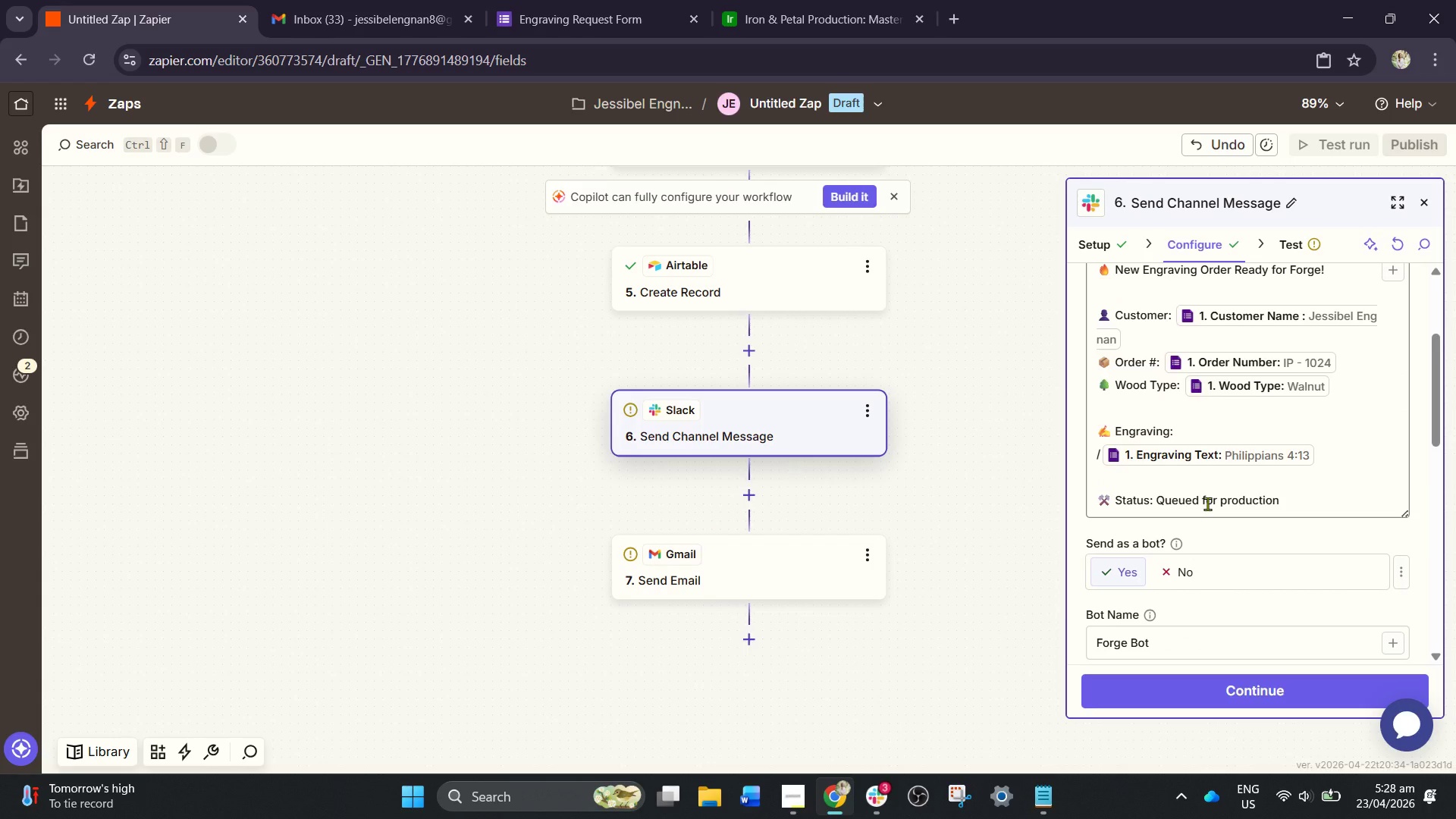 
left_click([1203, 505])
 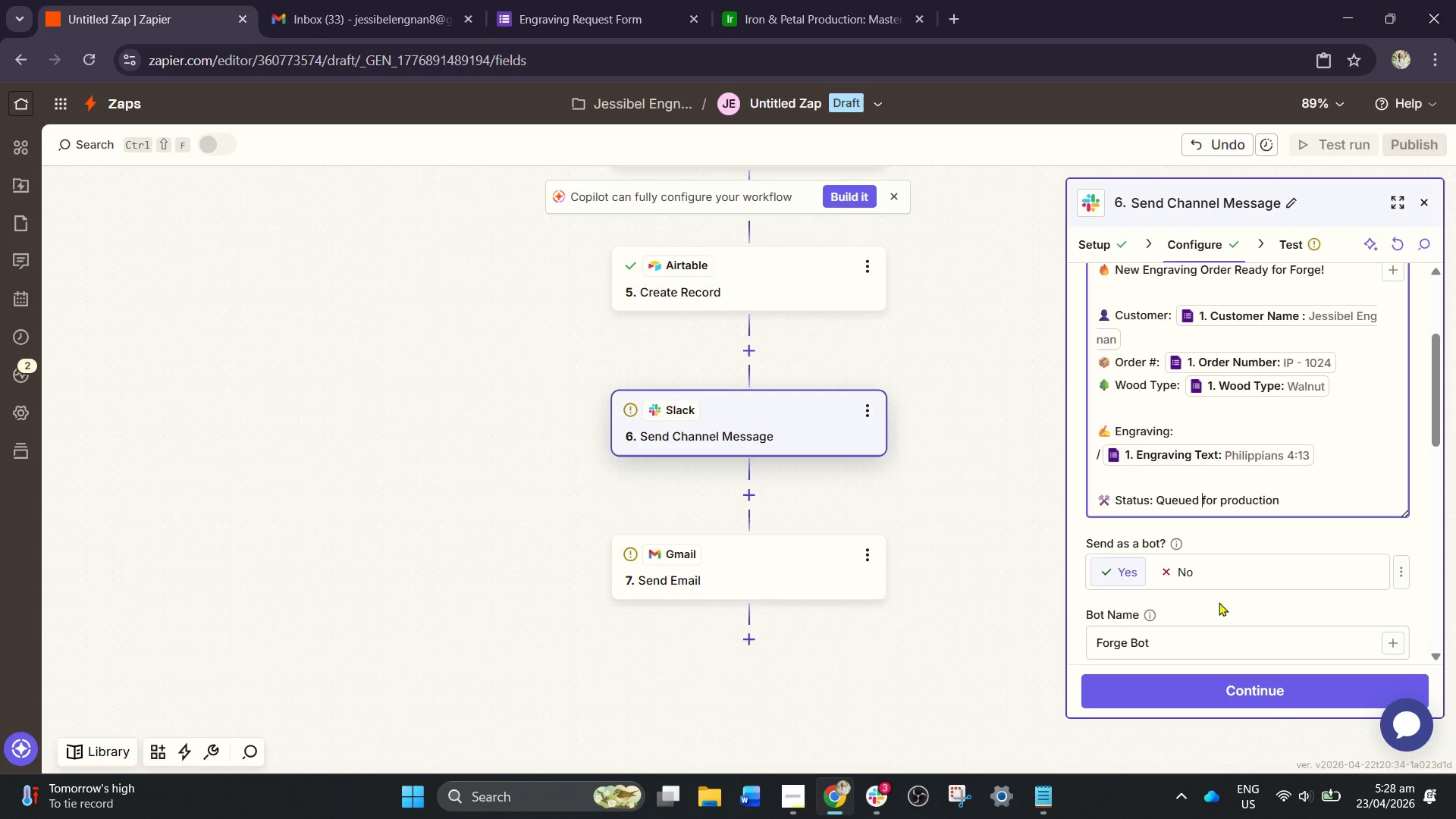 
key(Backspace)
key(Backspace)
key(Backspace)
key(Backspace)
key(Backspace)
key(Backspace)
key(Backspace)
type(Ready )
 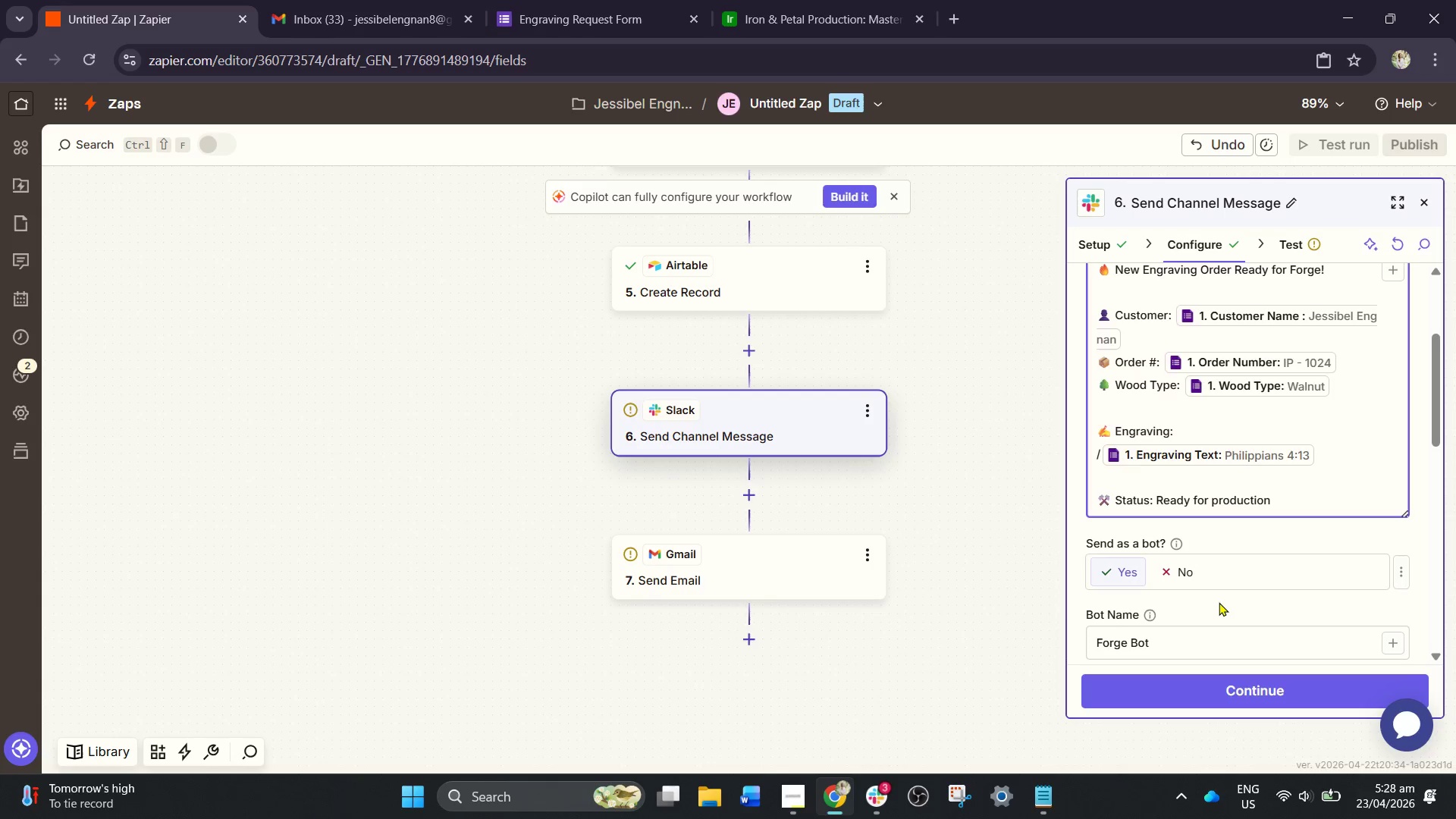 
left_click([1314, 709])
 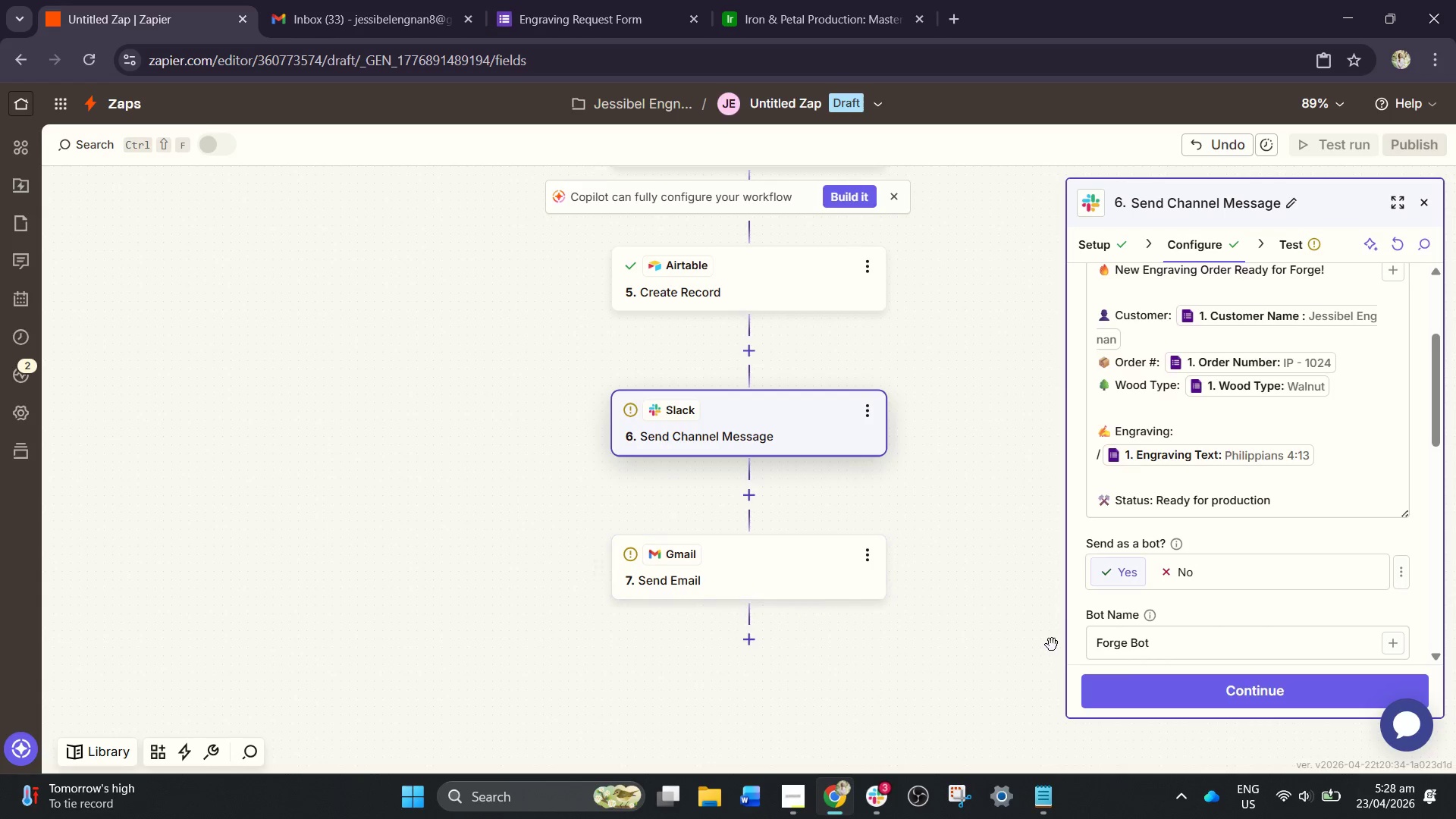 
left_click([1141, 692])
 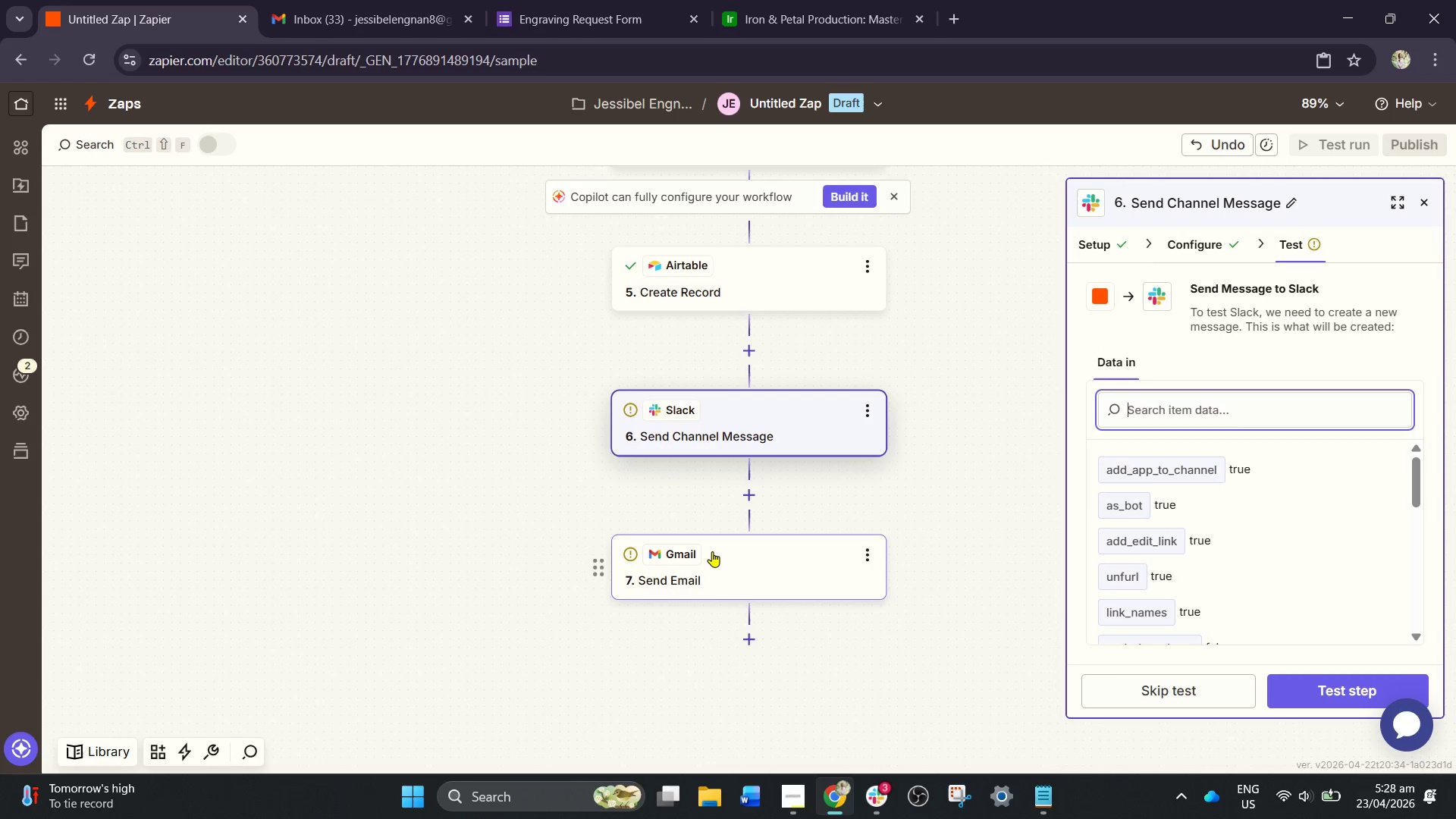 
left_click([712, 554])
 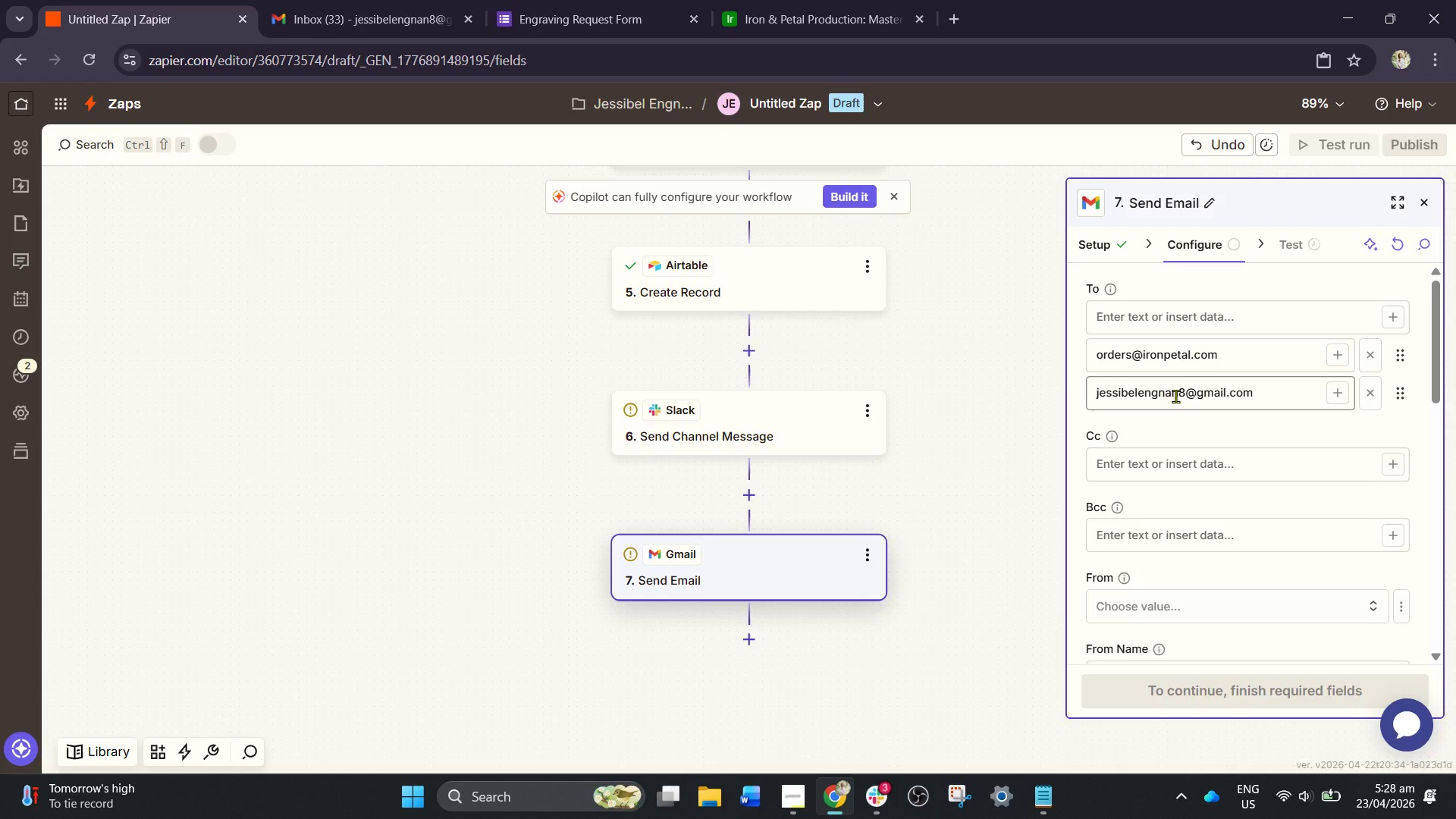 
scroll: coordinate [1175, 396], scroll_direction: up, amount: 3.0
 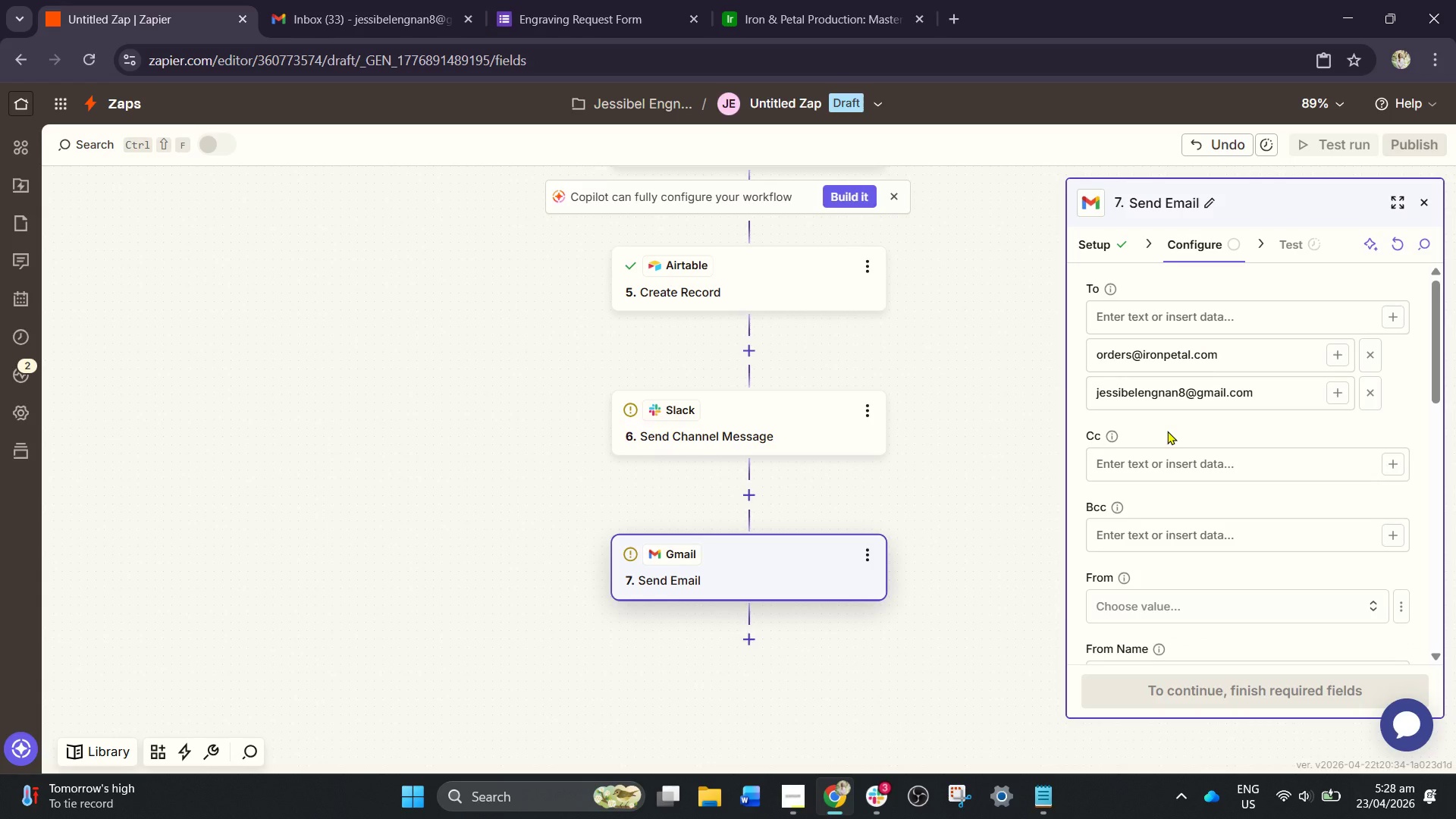 
left_click([1108, 256])
 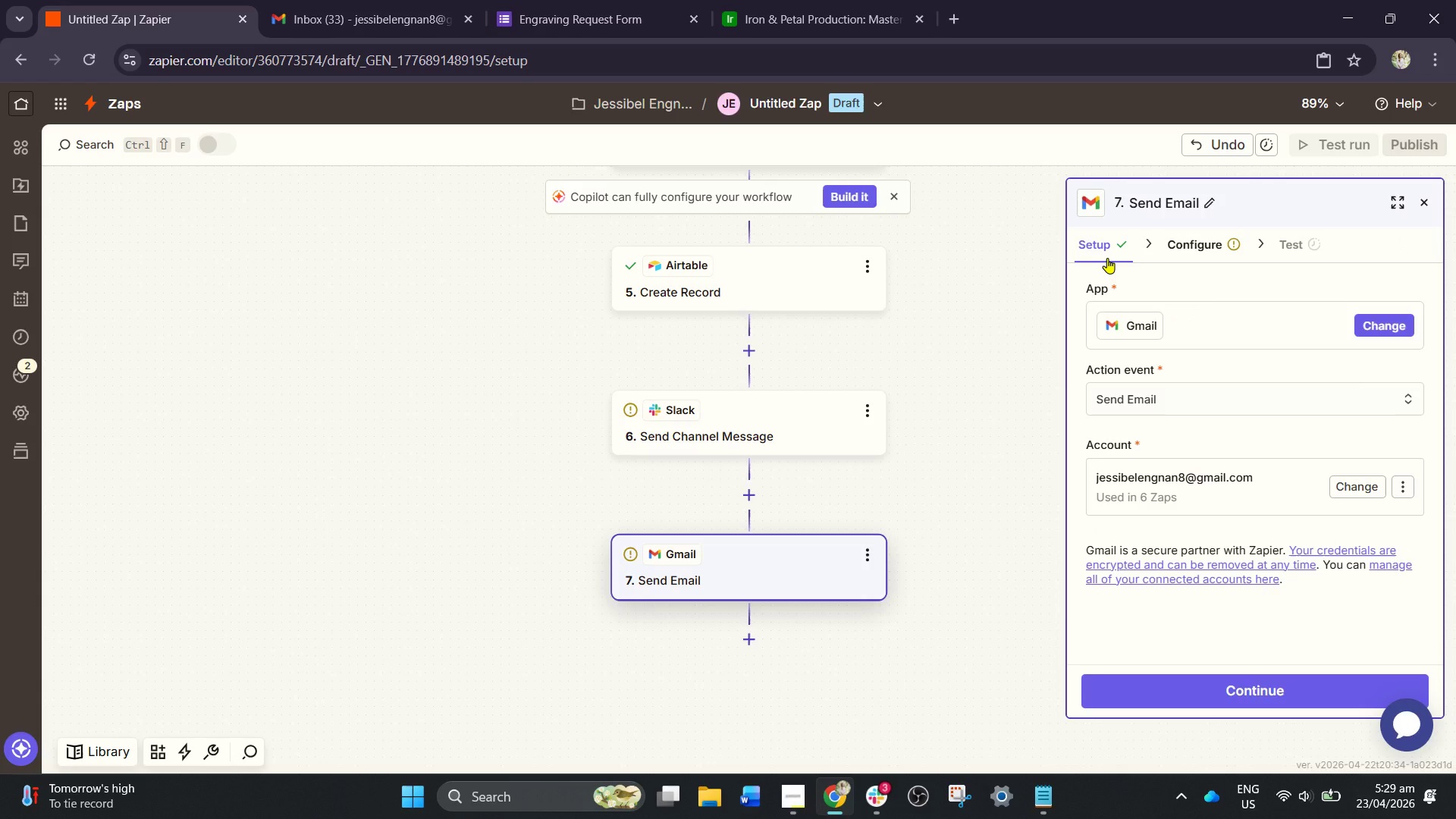 
wait(5.12)
 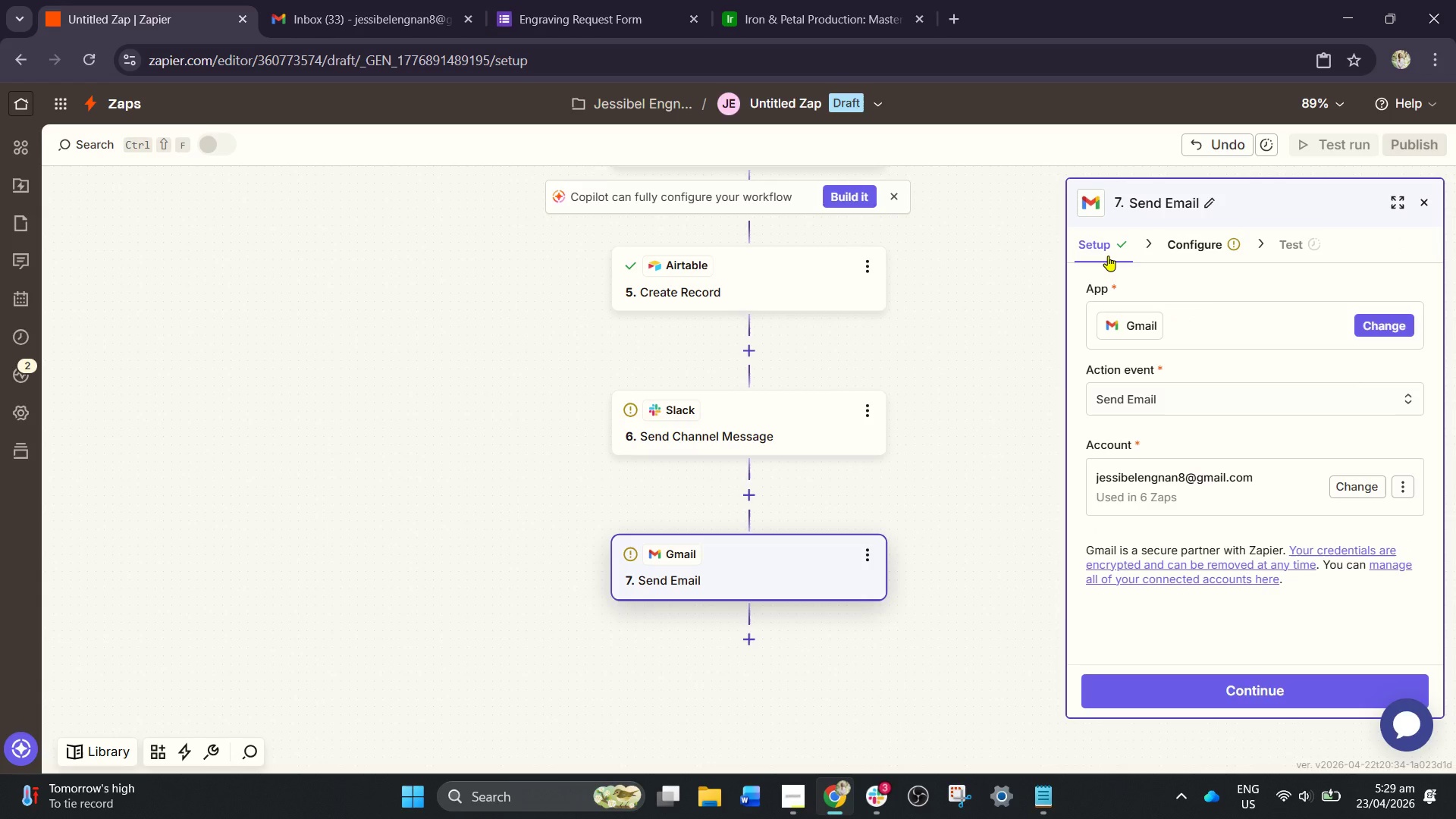 
mouse_move([1134, 292])
 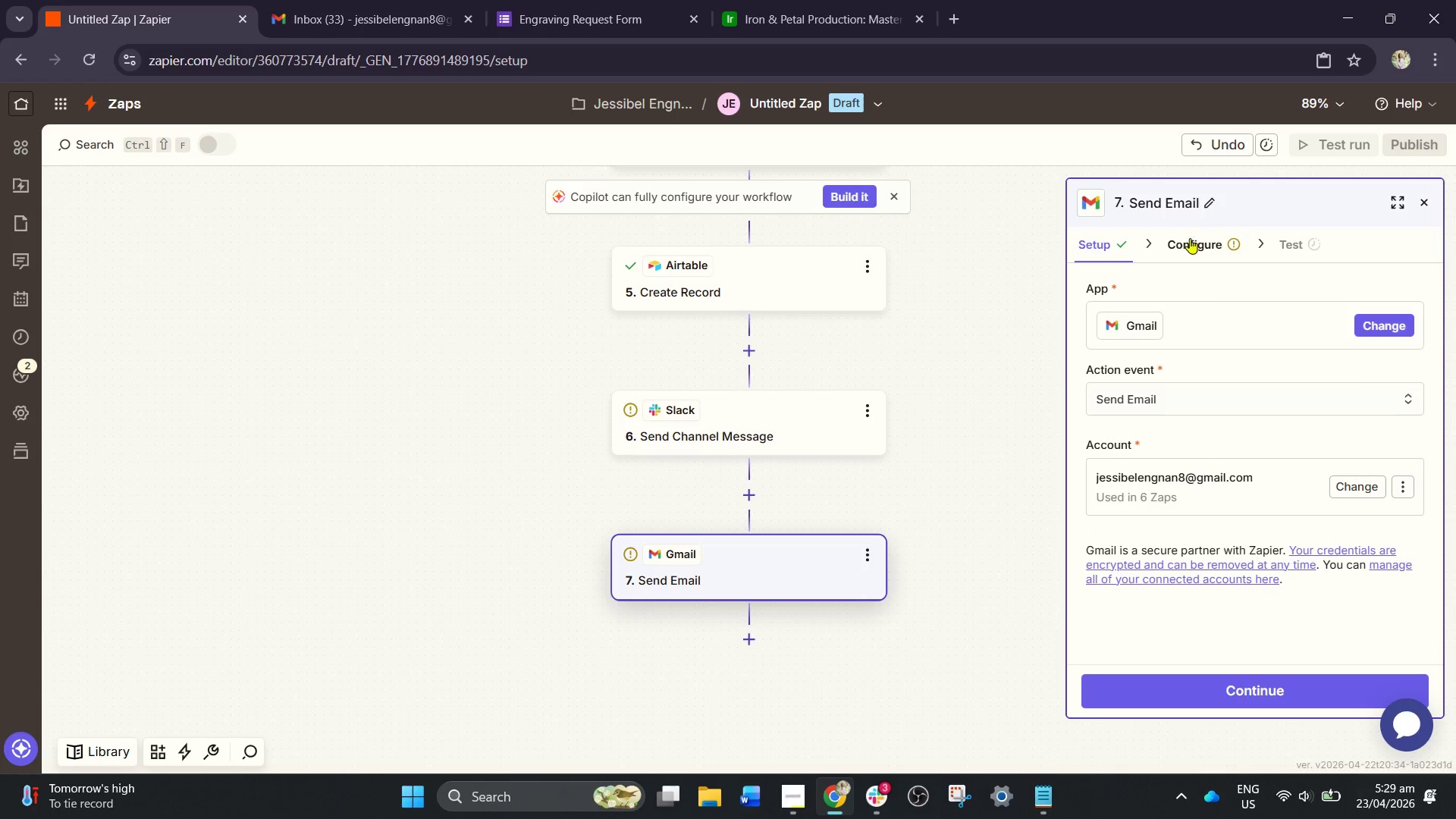 
left_click([1190, 238])
 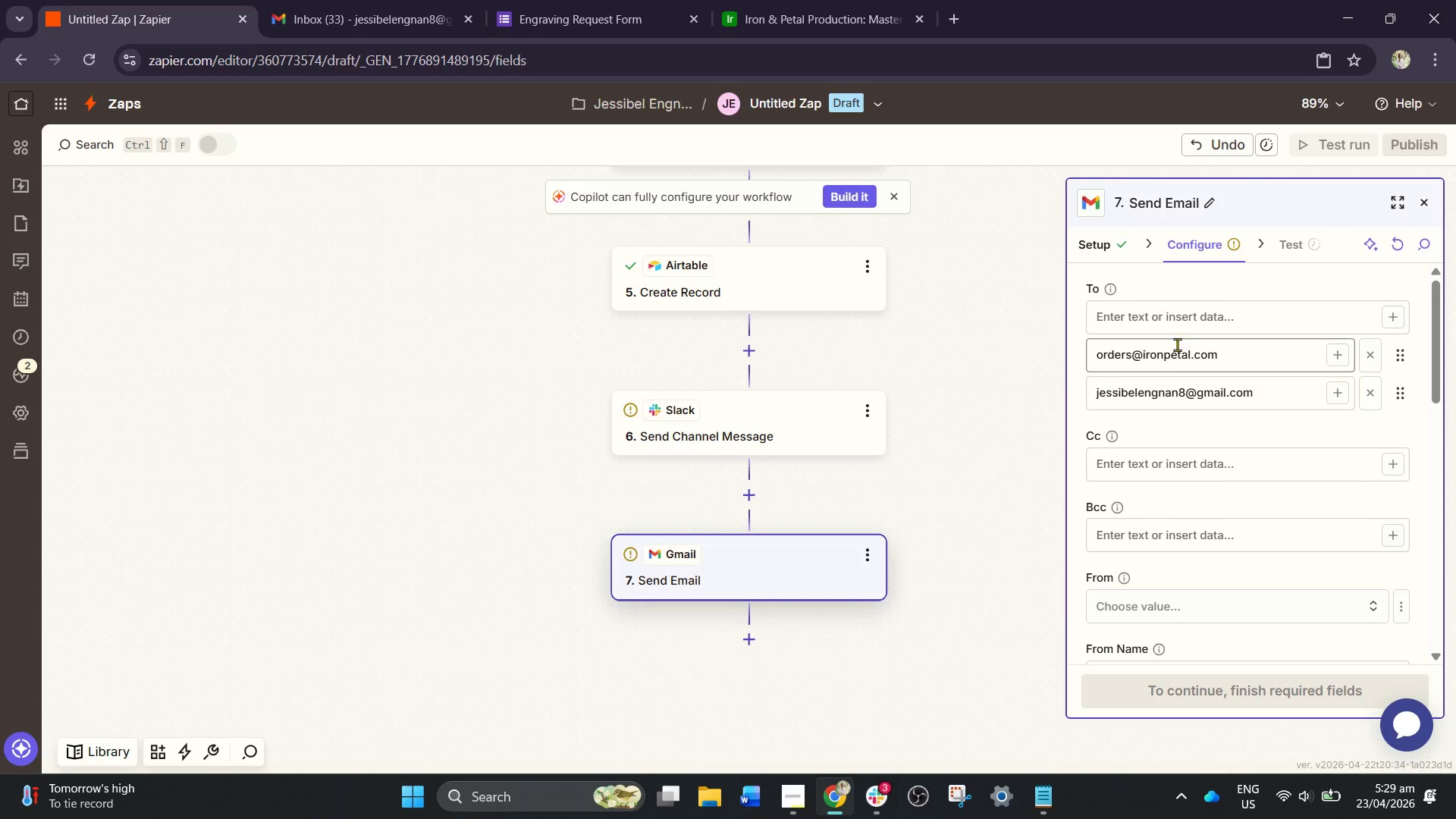 
scroll: coordinate [1190, 346], scroll_direction: up, amount: 1.0
 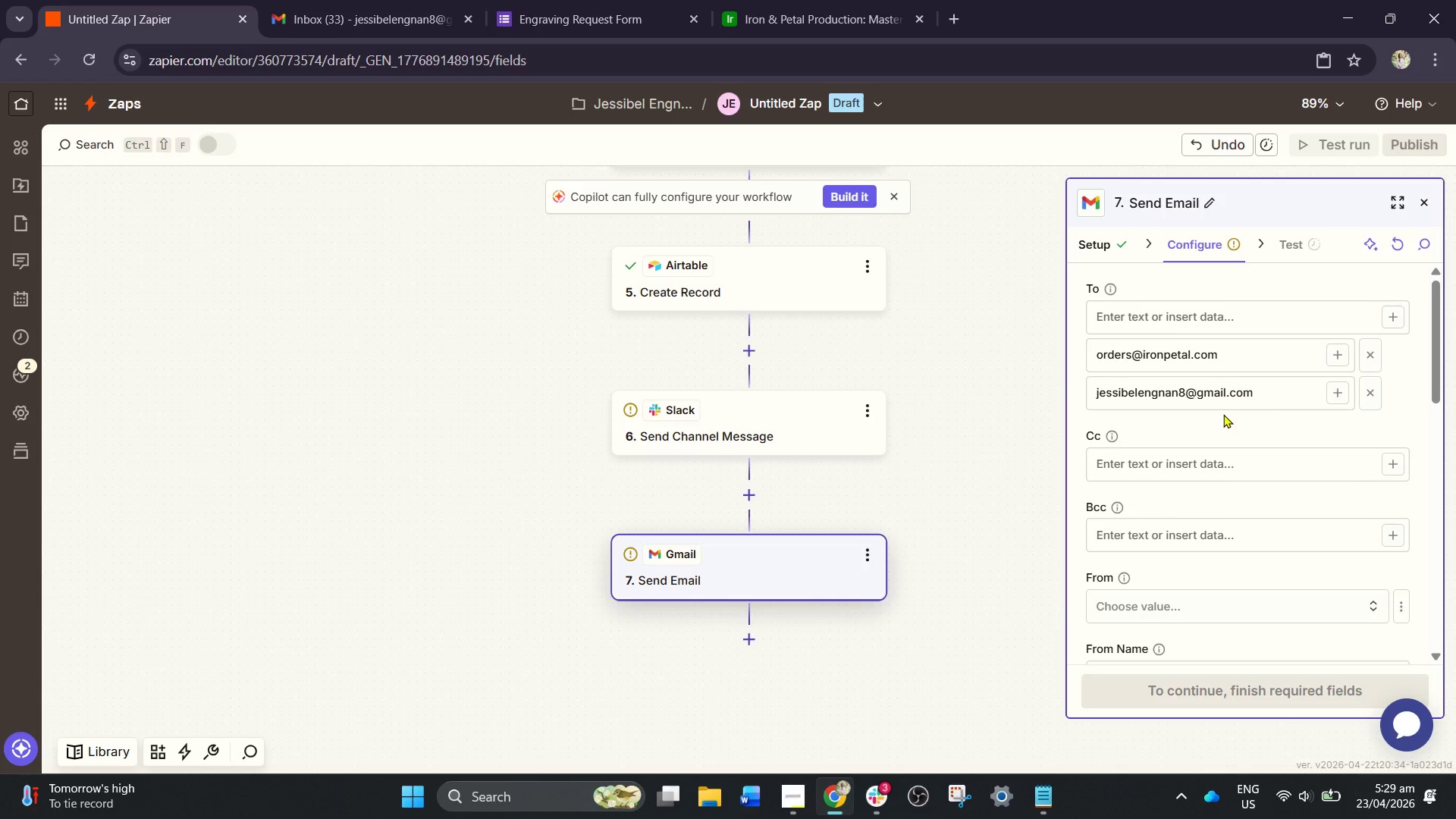 
scroll: coordinate [1217, 441], scroll_direction: down, amount: 5.0
 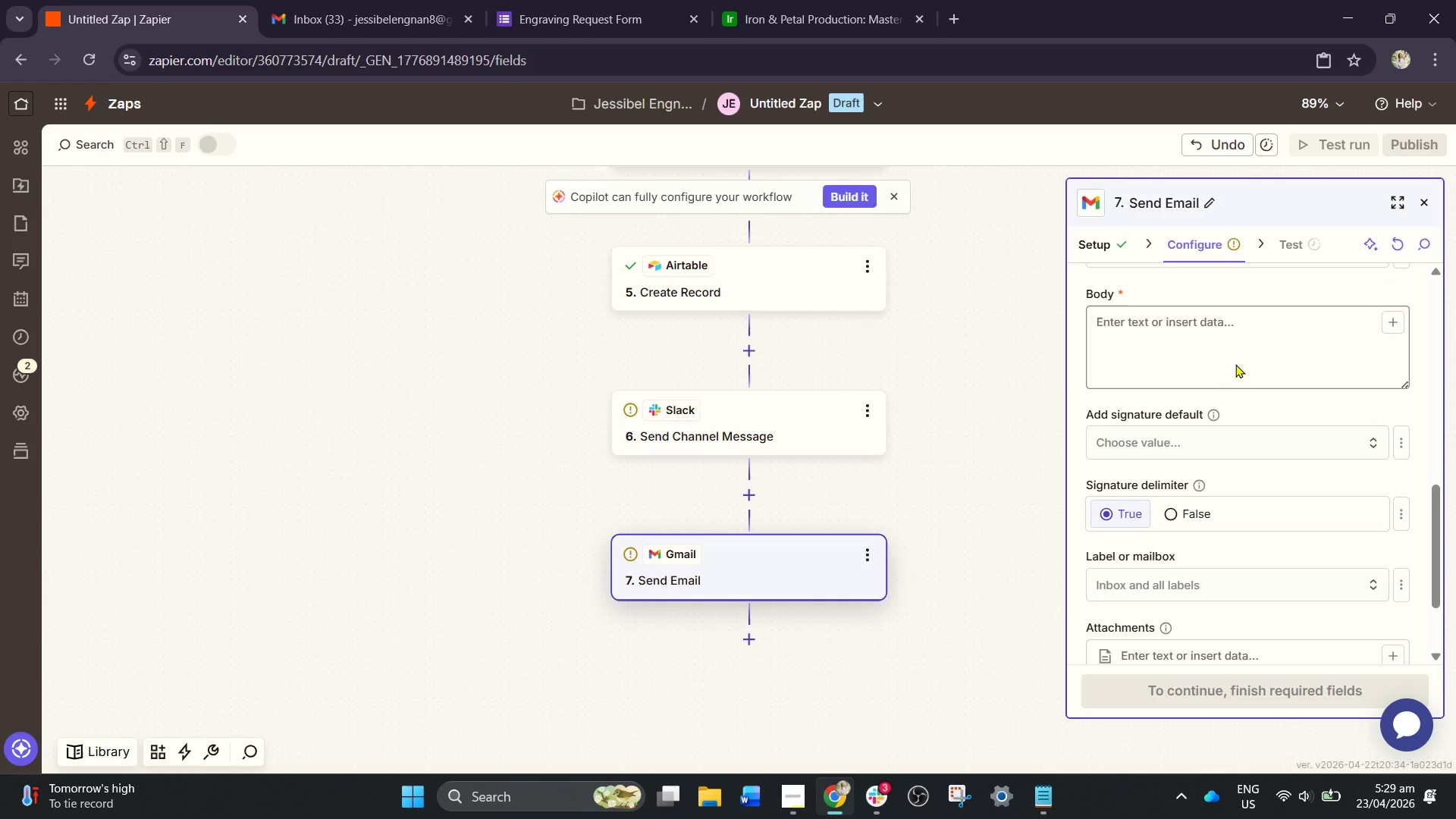 
left_click([1237, 359])
 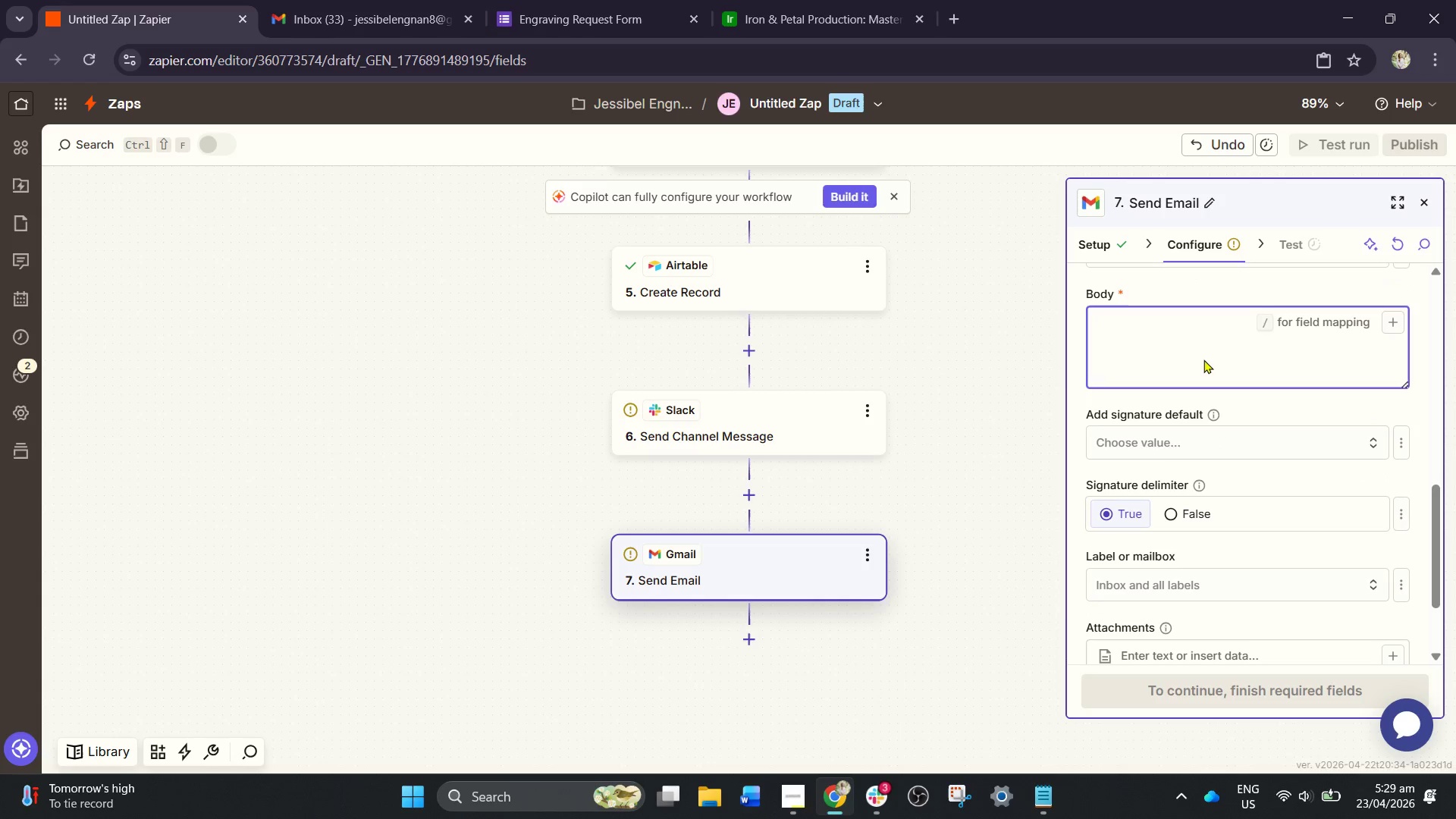 
key(NumpadEnter)
type(A new engraving order has been submitted.)
 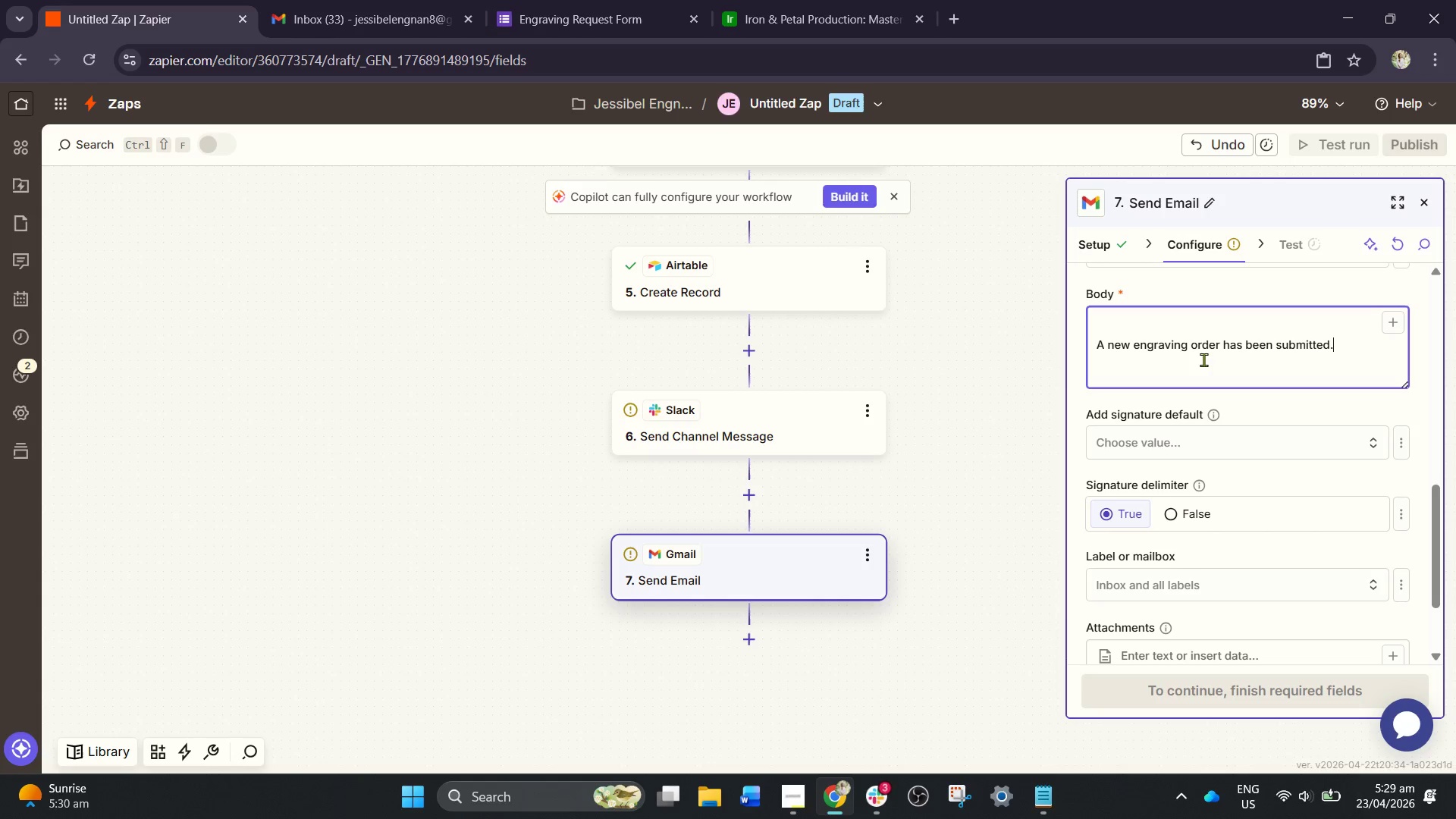 
key(Enter)
 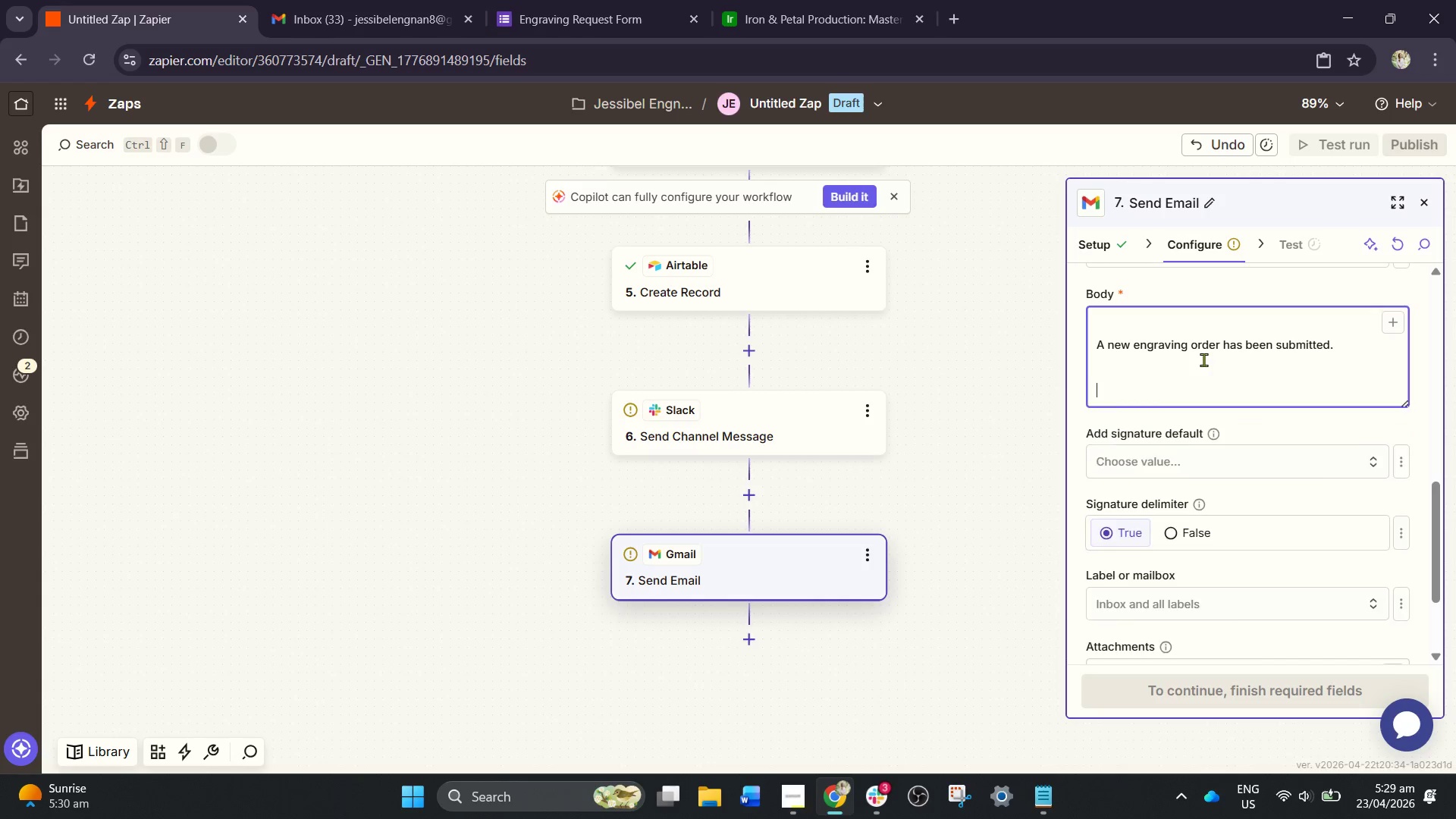 
key(Enter)
 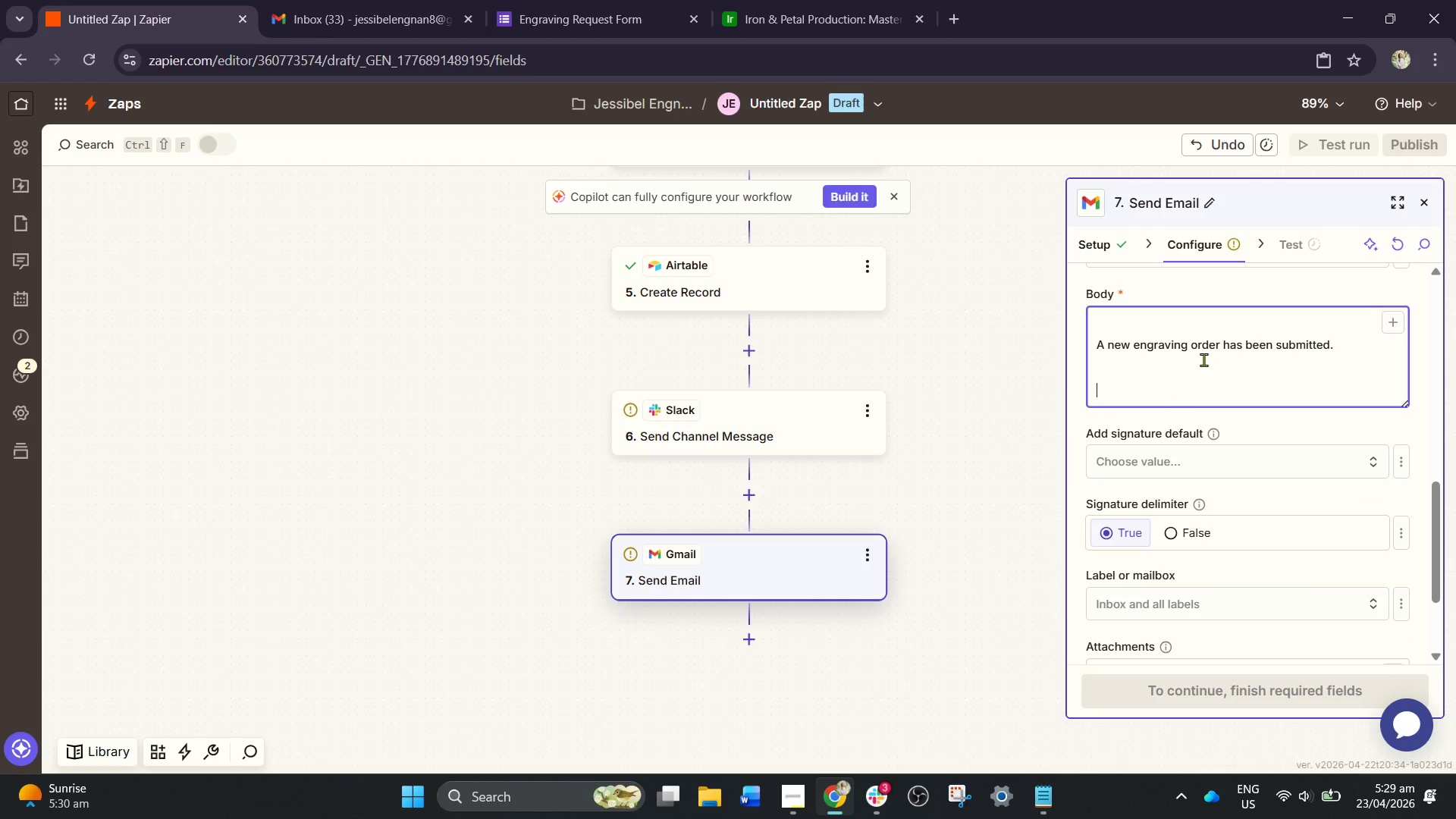 
type(Cstomer: /)
 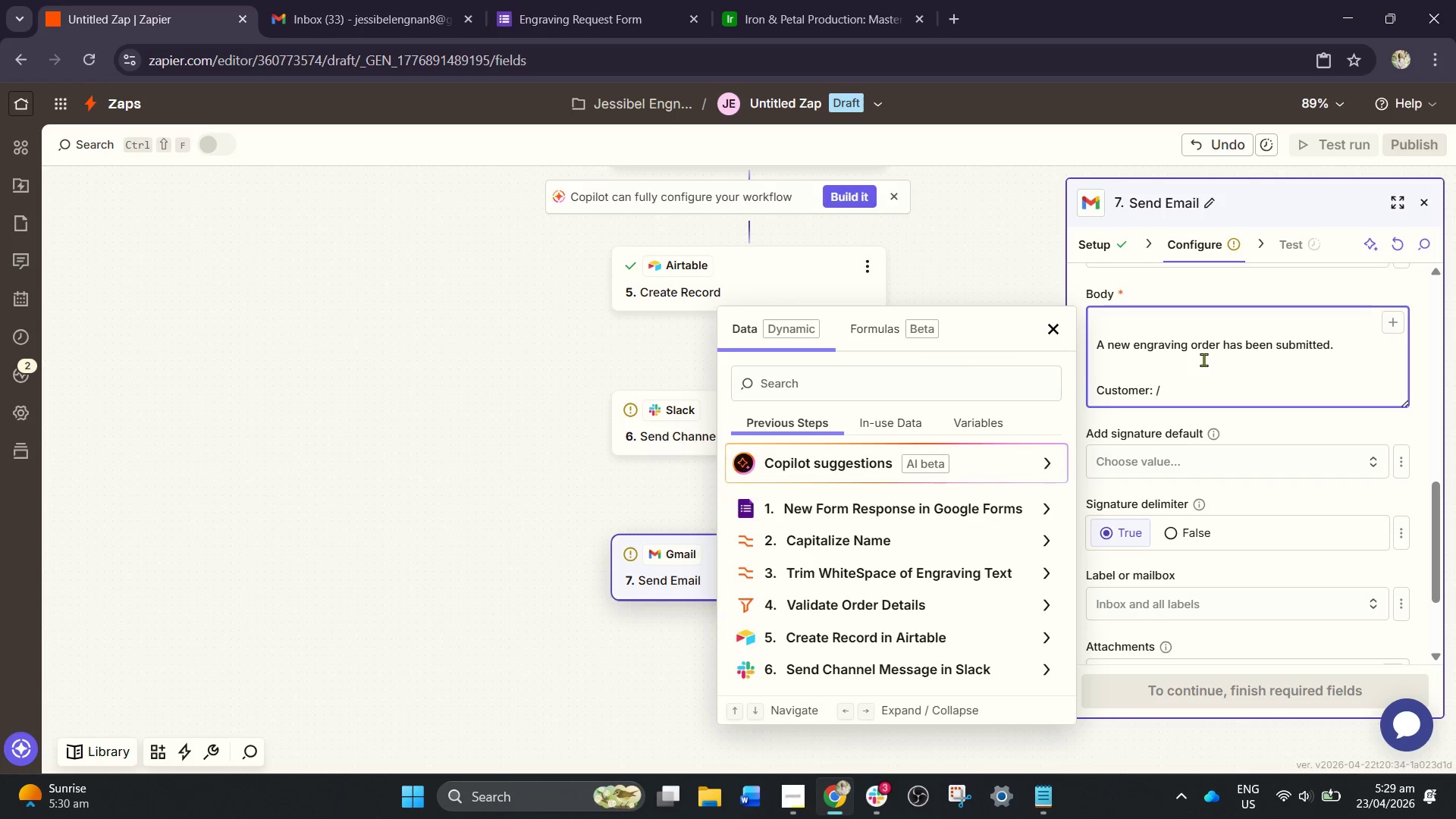 
hold_key(key=U, duration=0.34)
 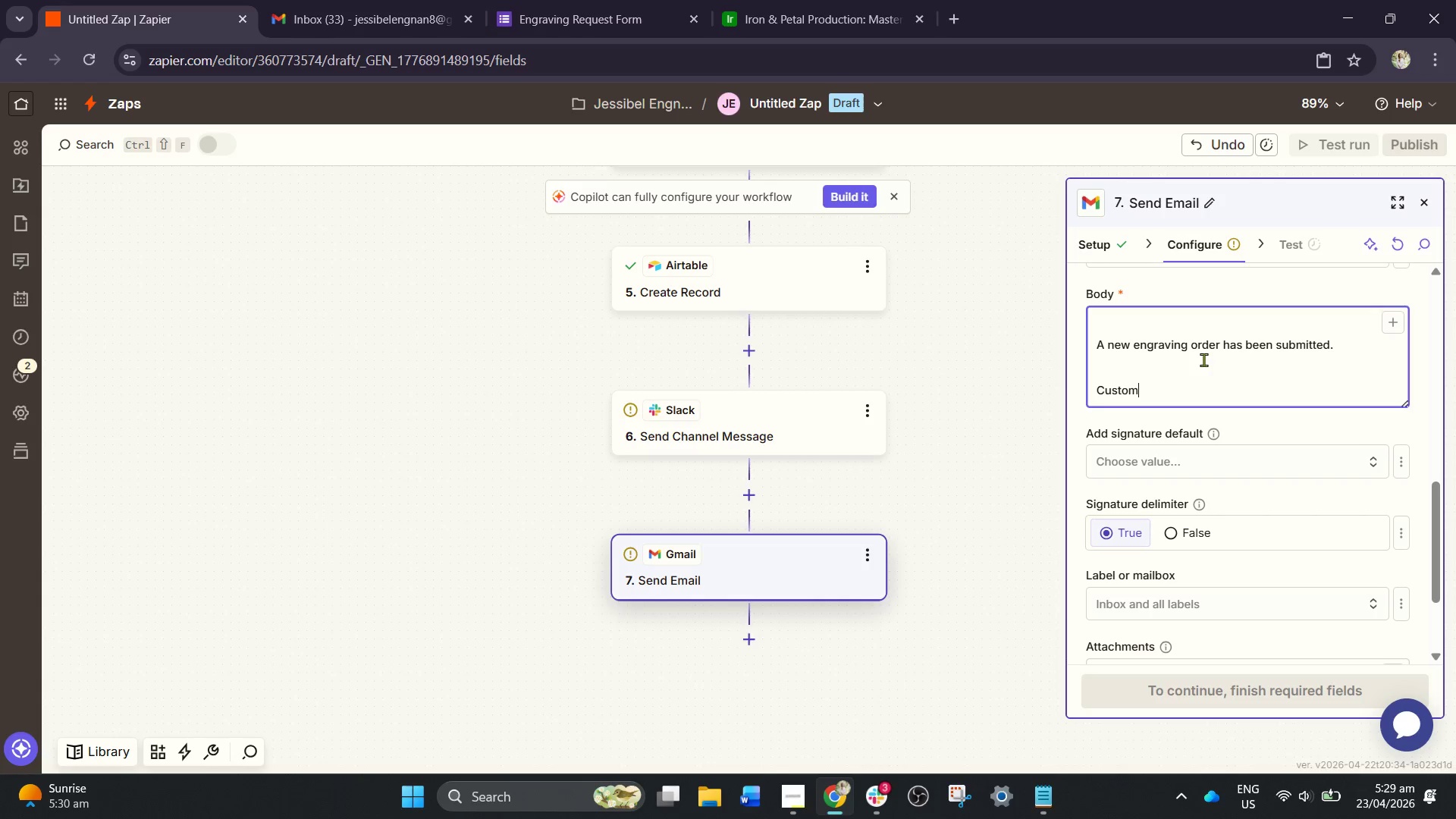 
left_click([1016, 392])
 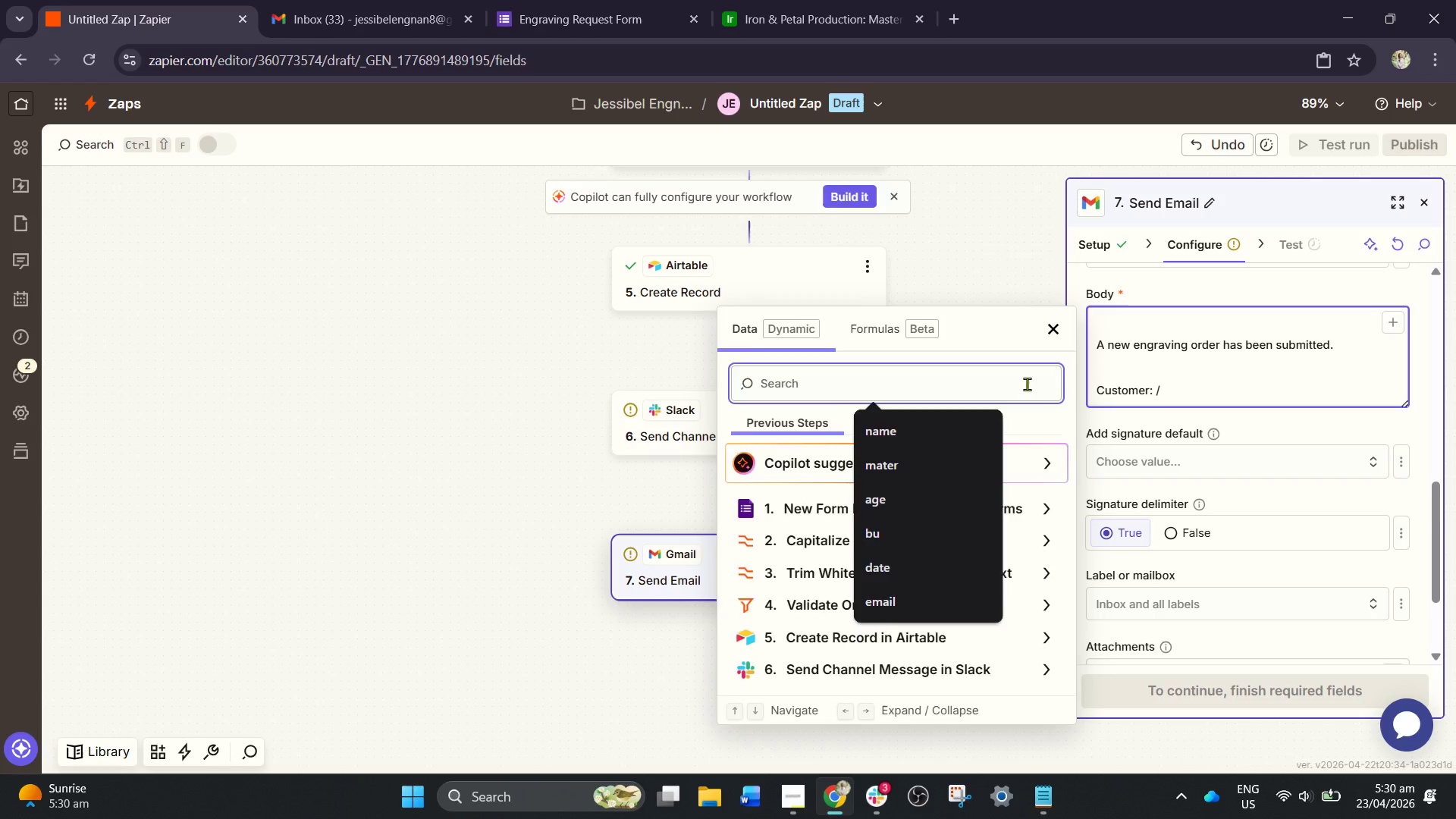 
type(cus)
 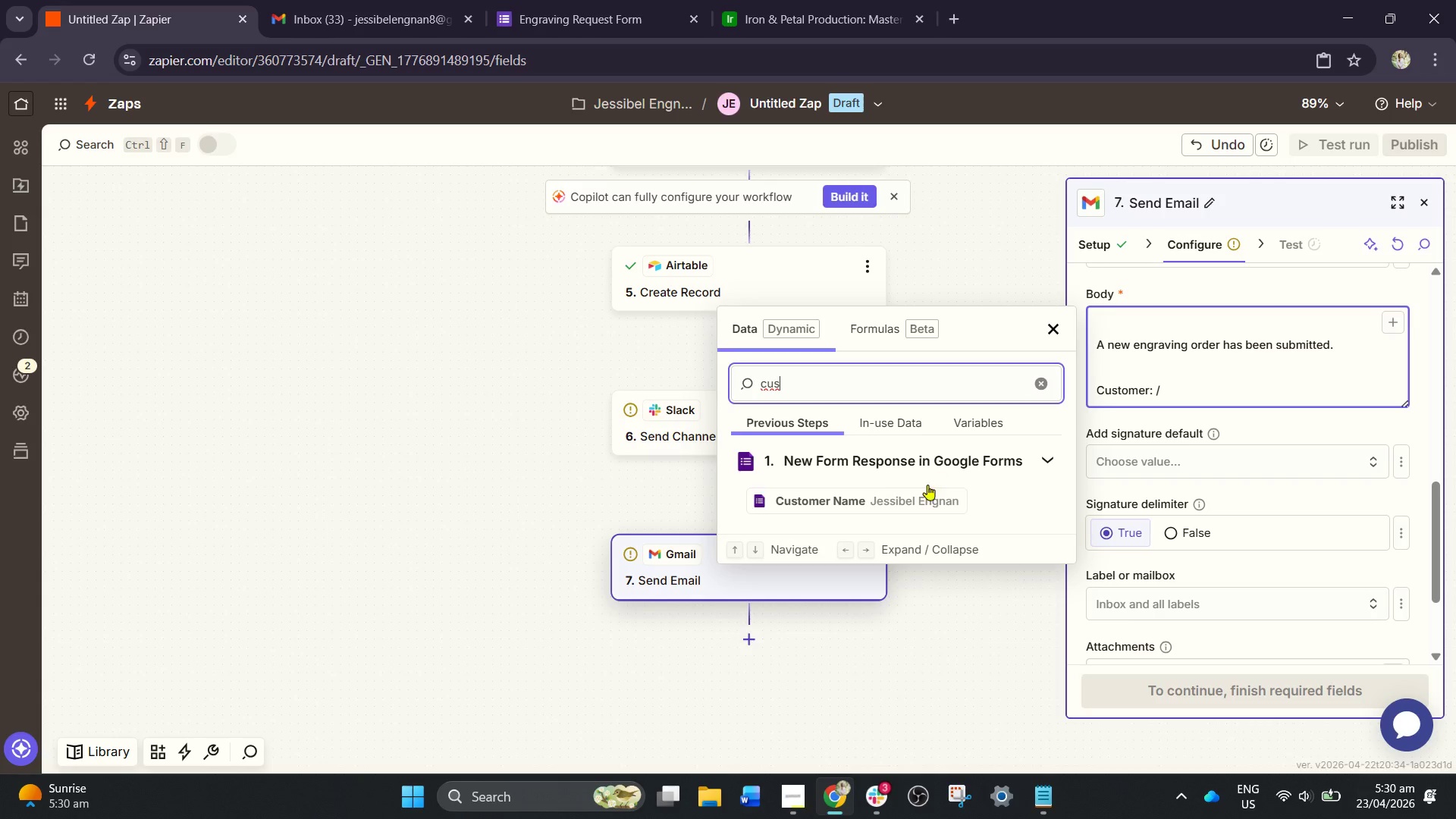 
left_click([927, 487])
 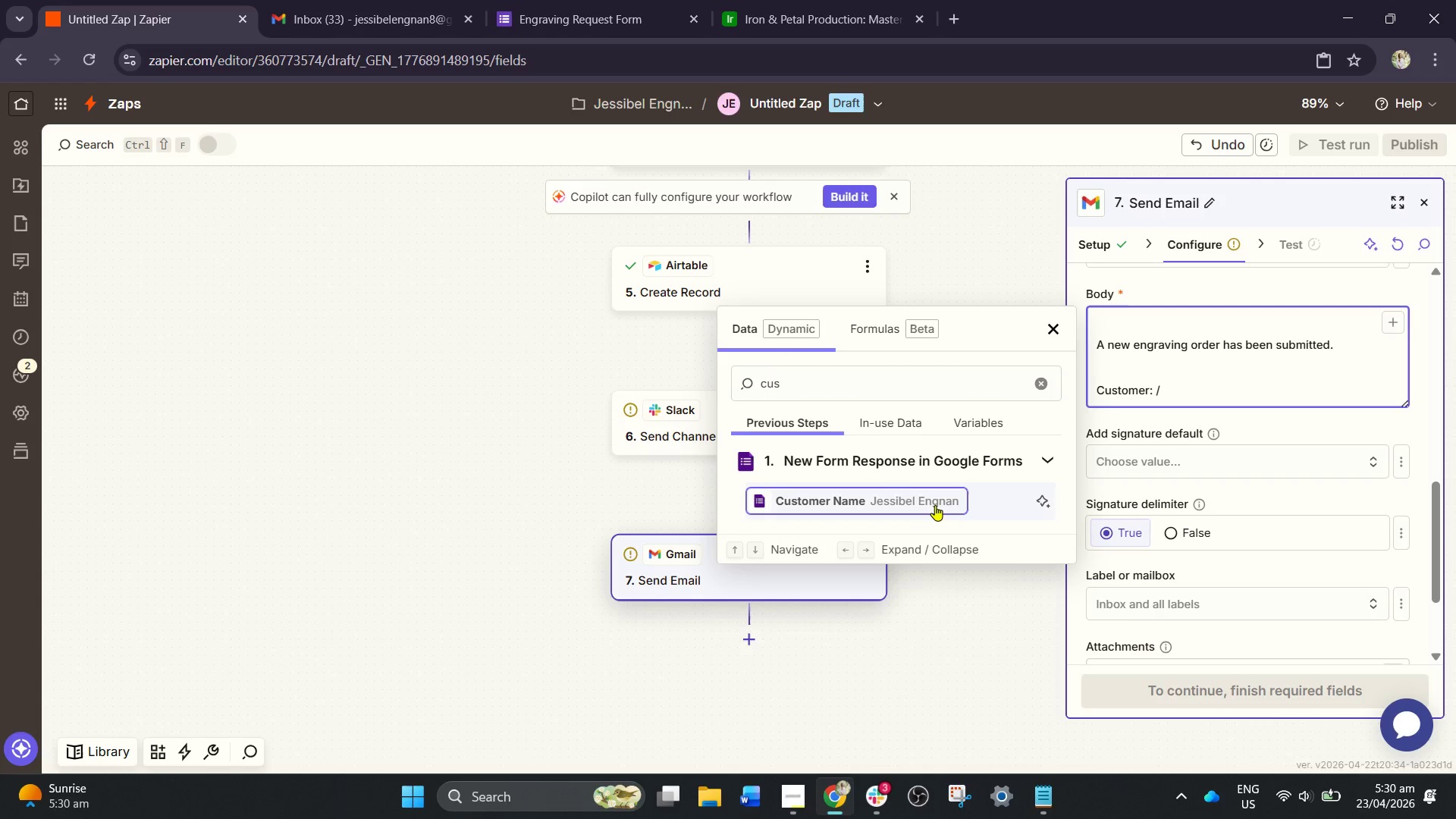 
left_click([933, 506])
 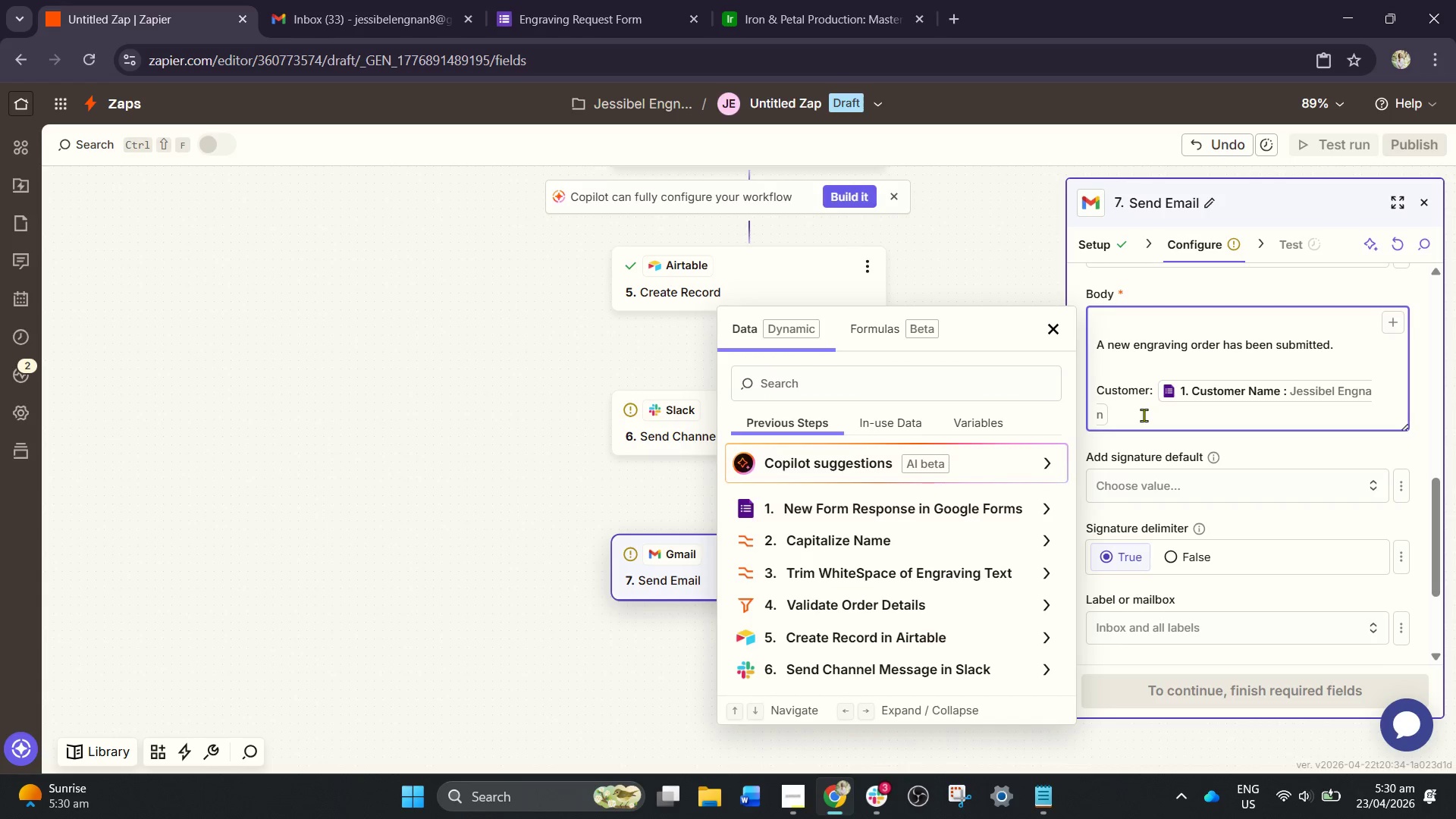 
key(NumpadEnter)
 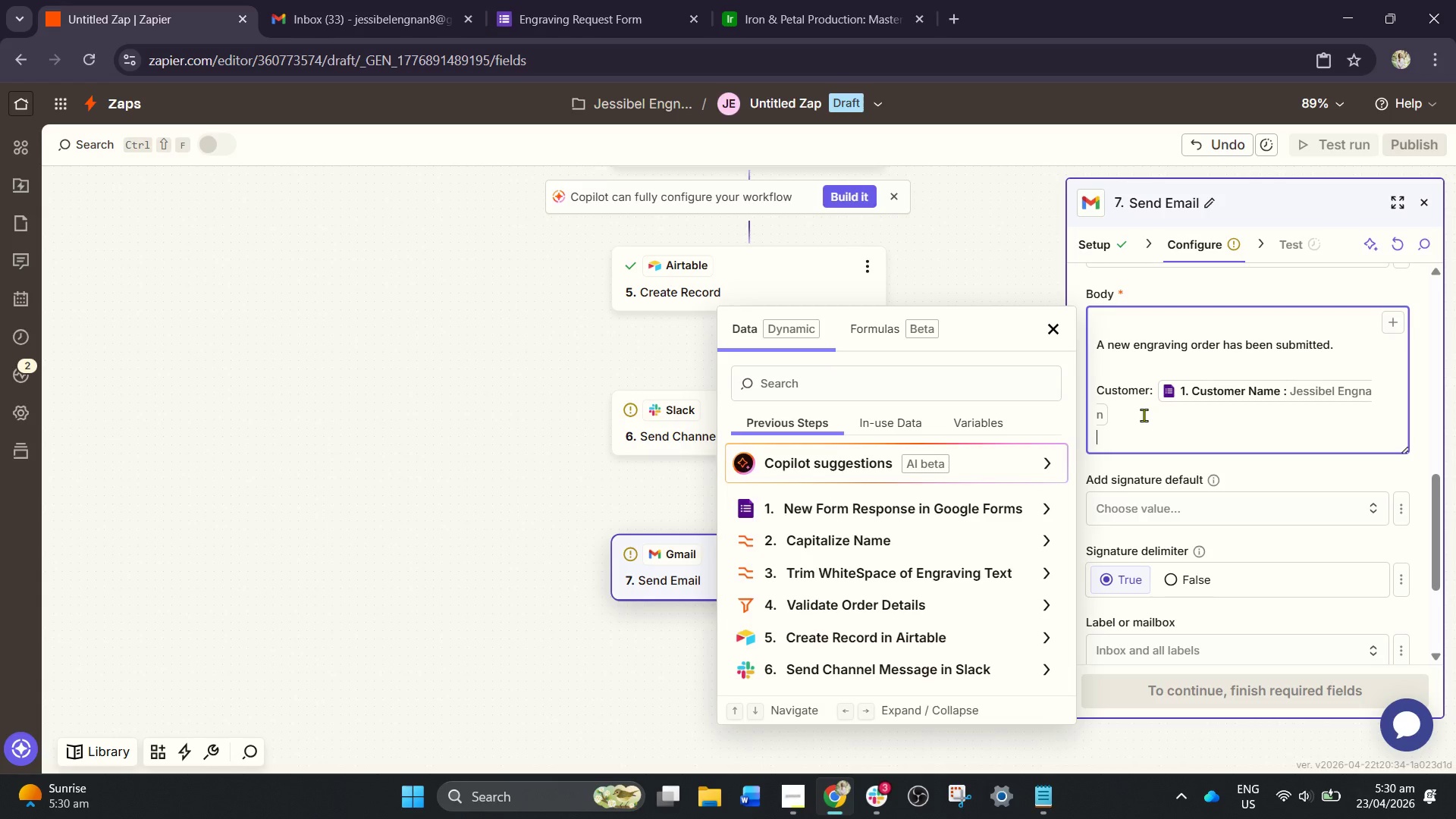 
wait(6.05)
 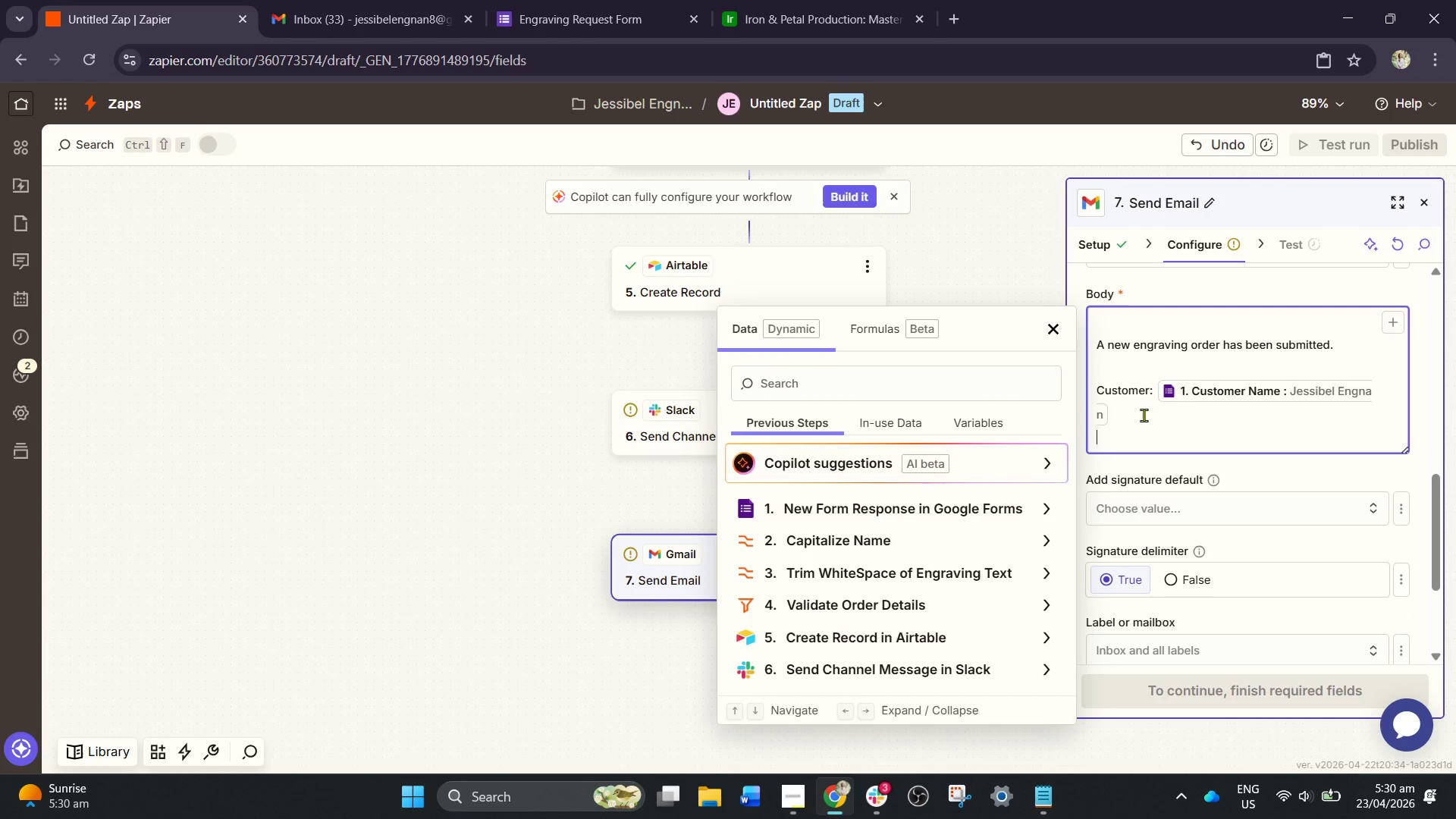 
type(Order Ny)
key(Backspace)
type(umber: /)
 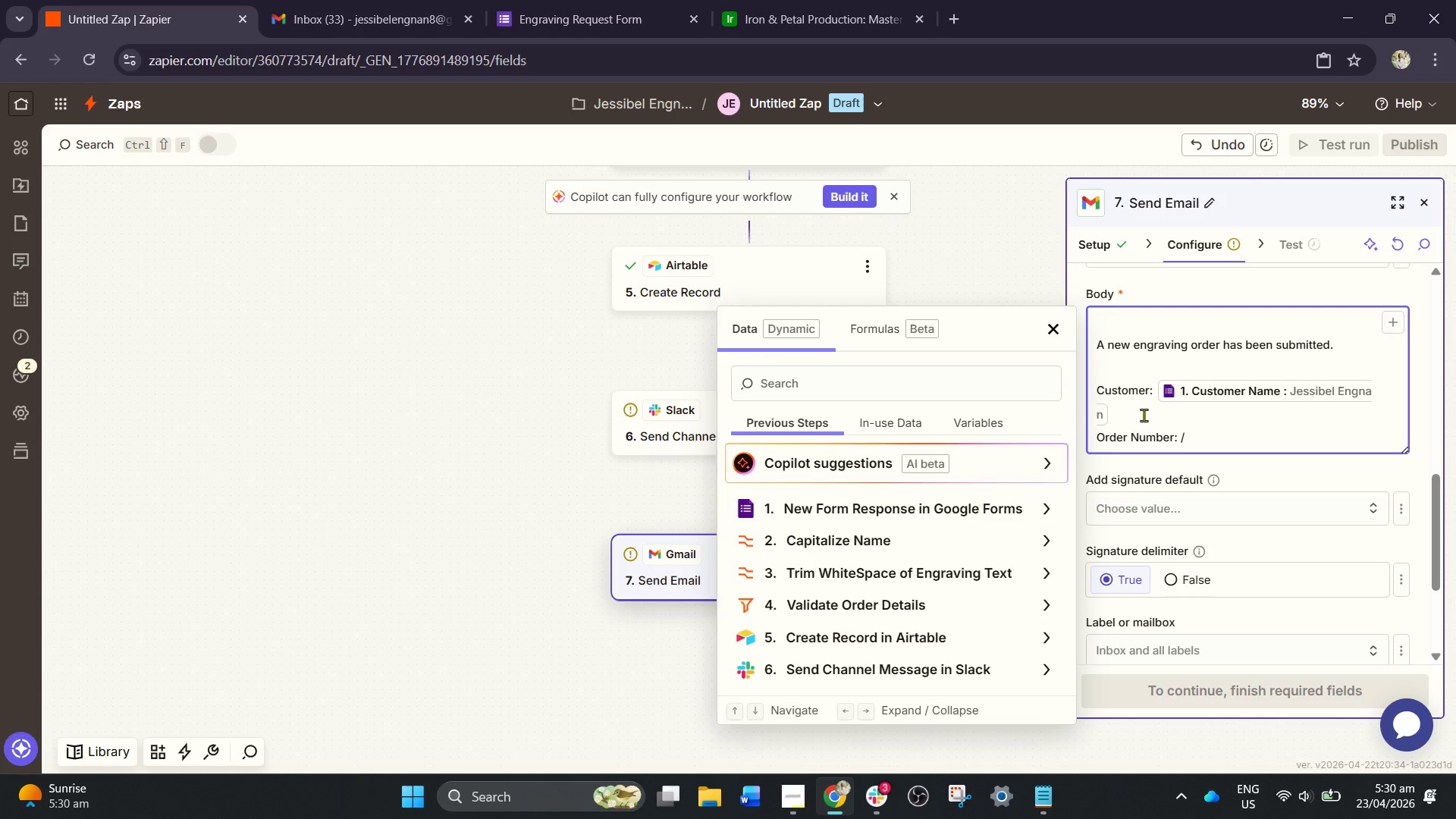 
key(Backspace)
 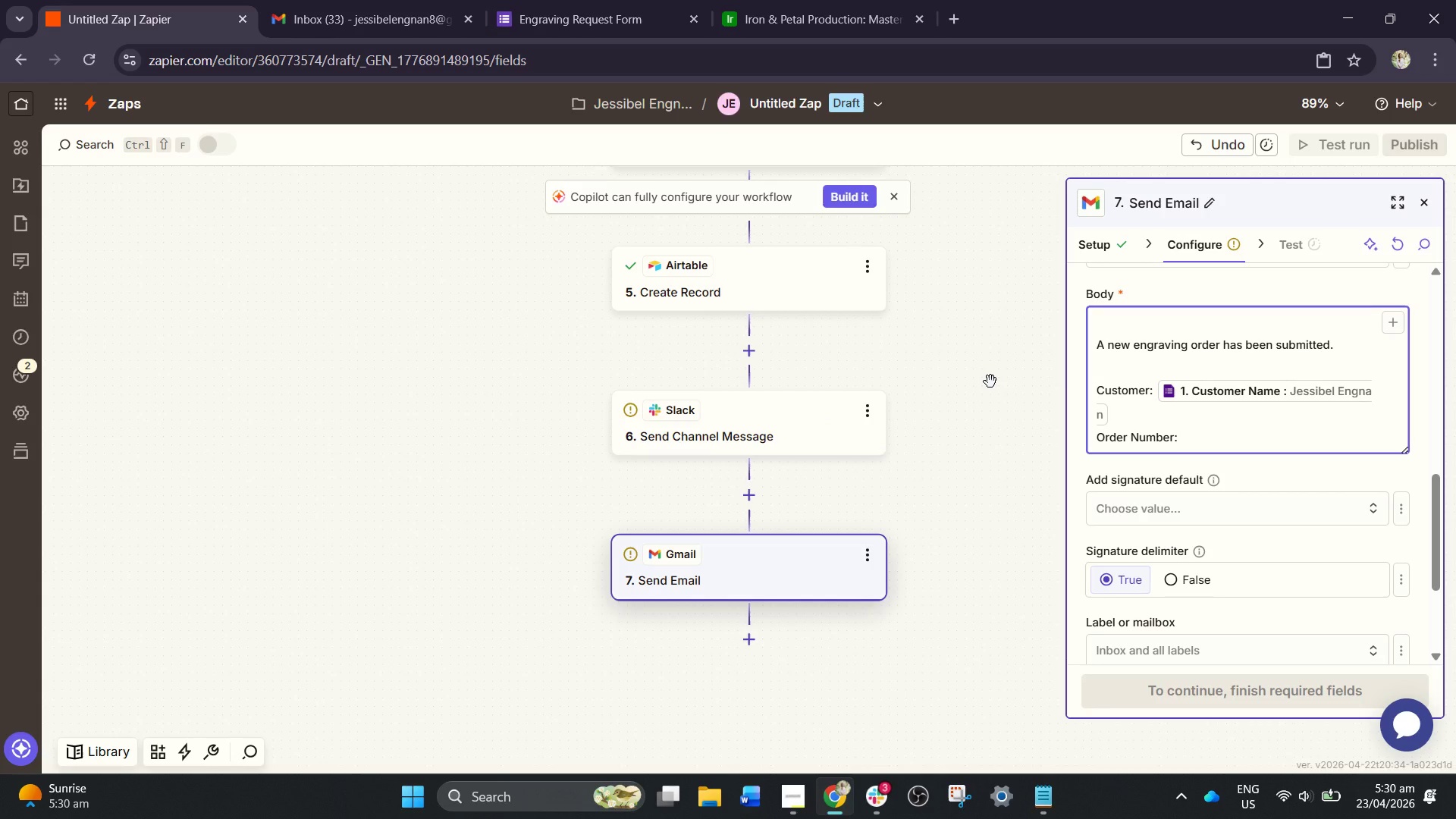 
key(Slash)
 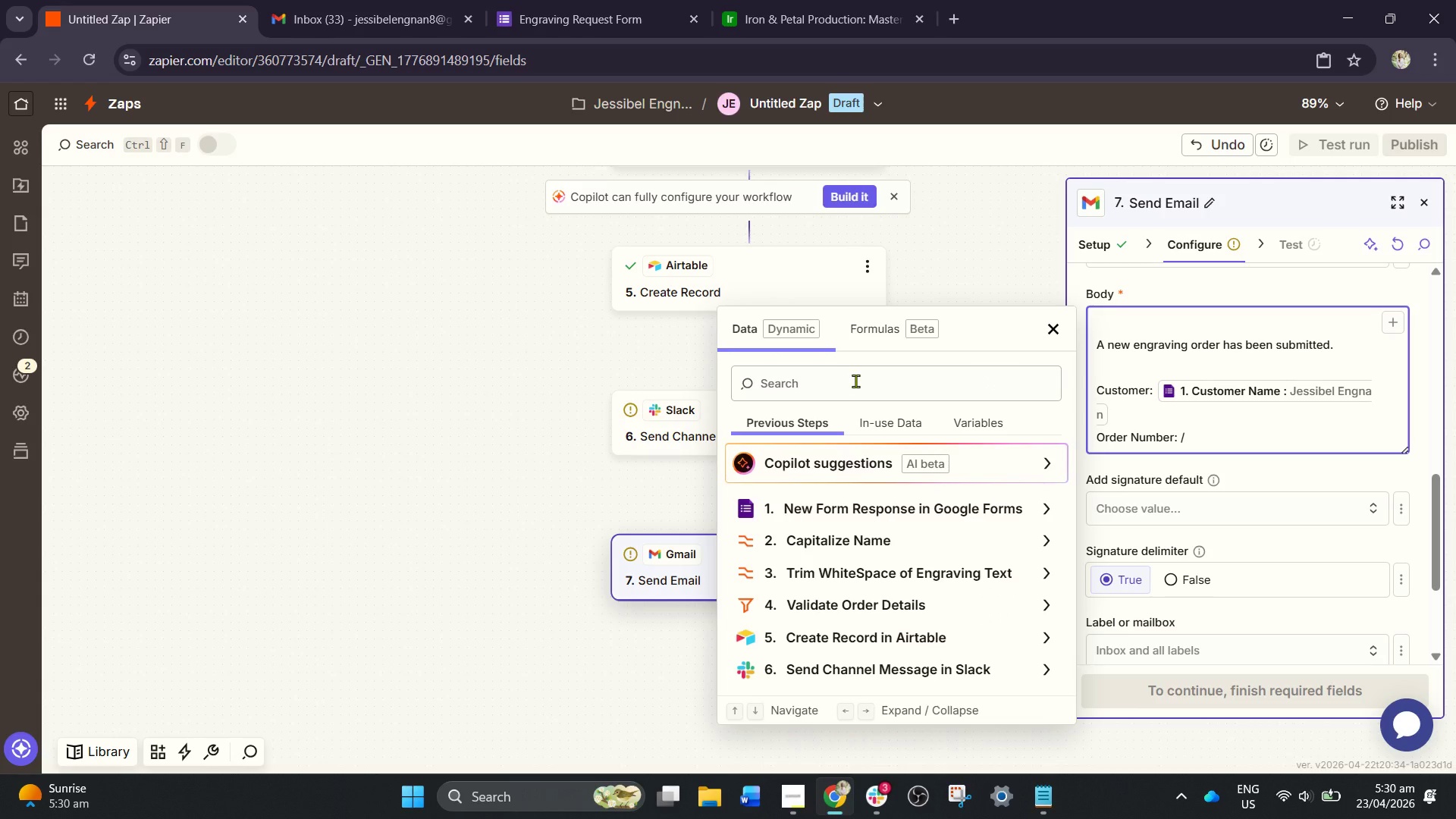 
left_click([855, 381])
 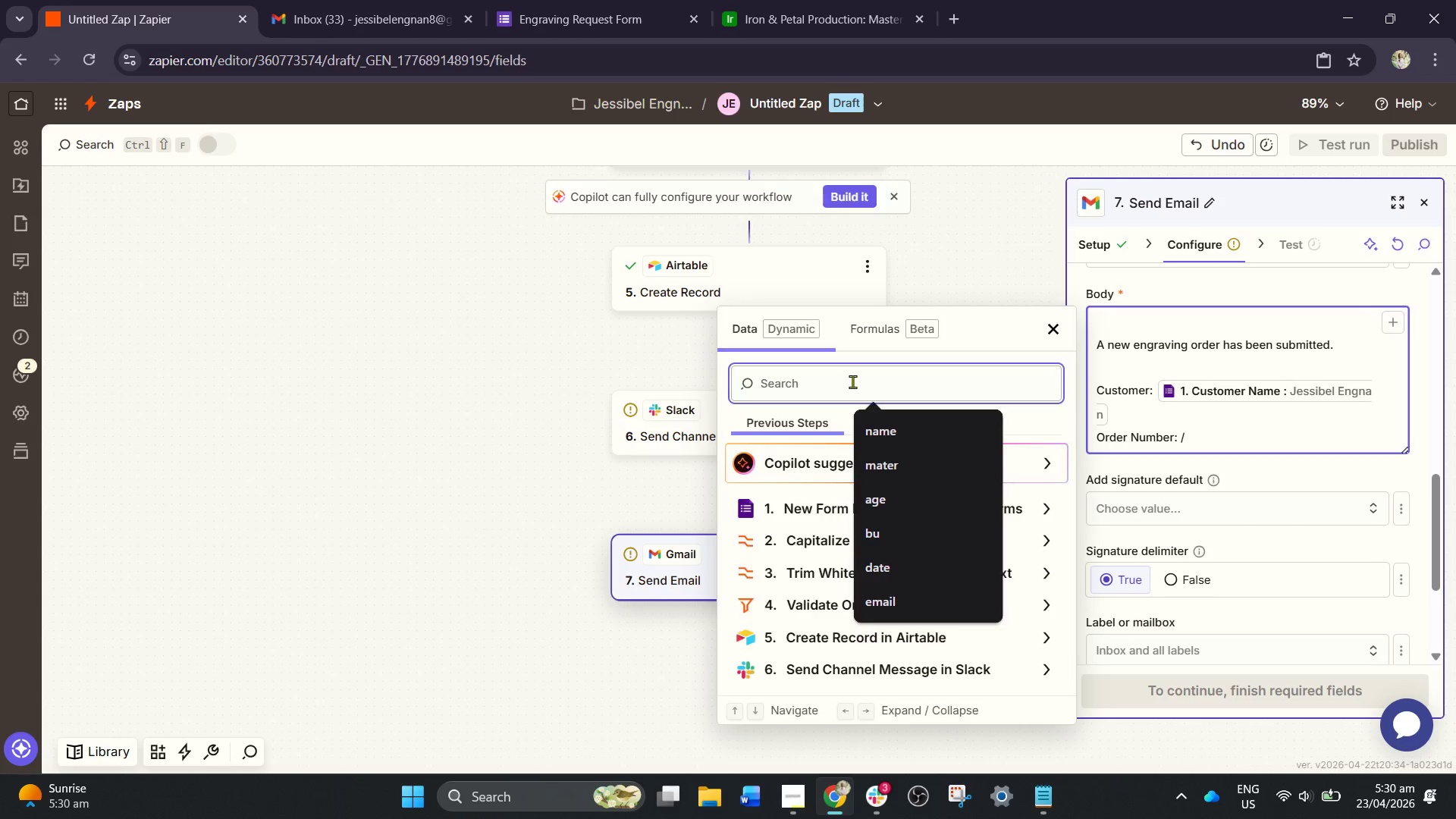 
type(order)
 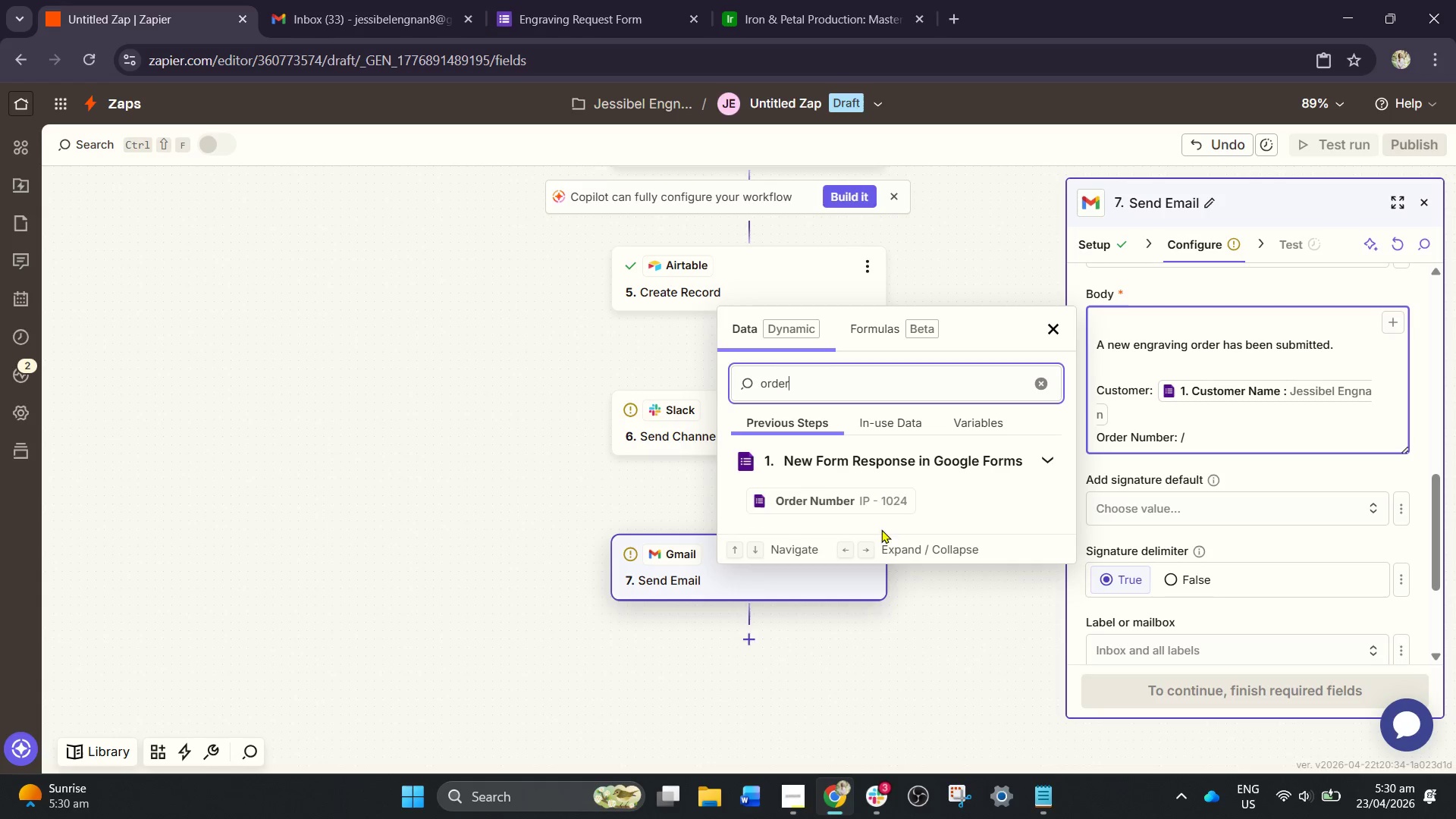 
left_click([876, 510])
 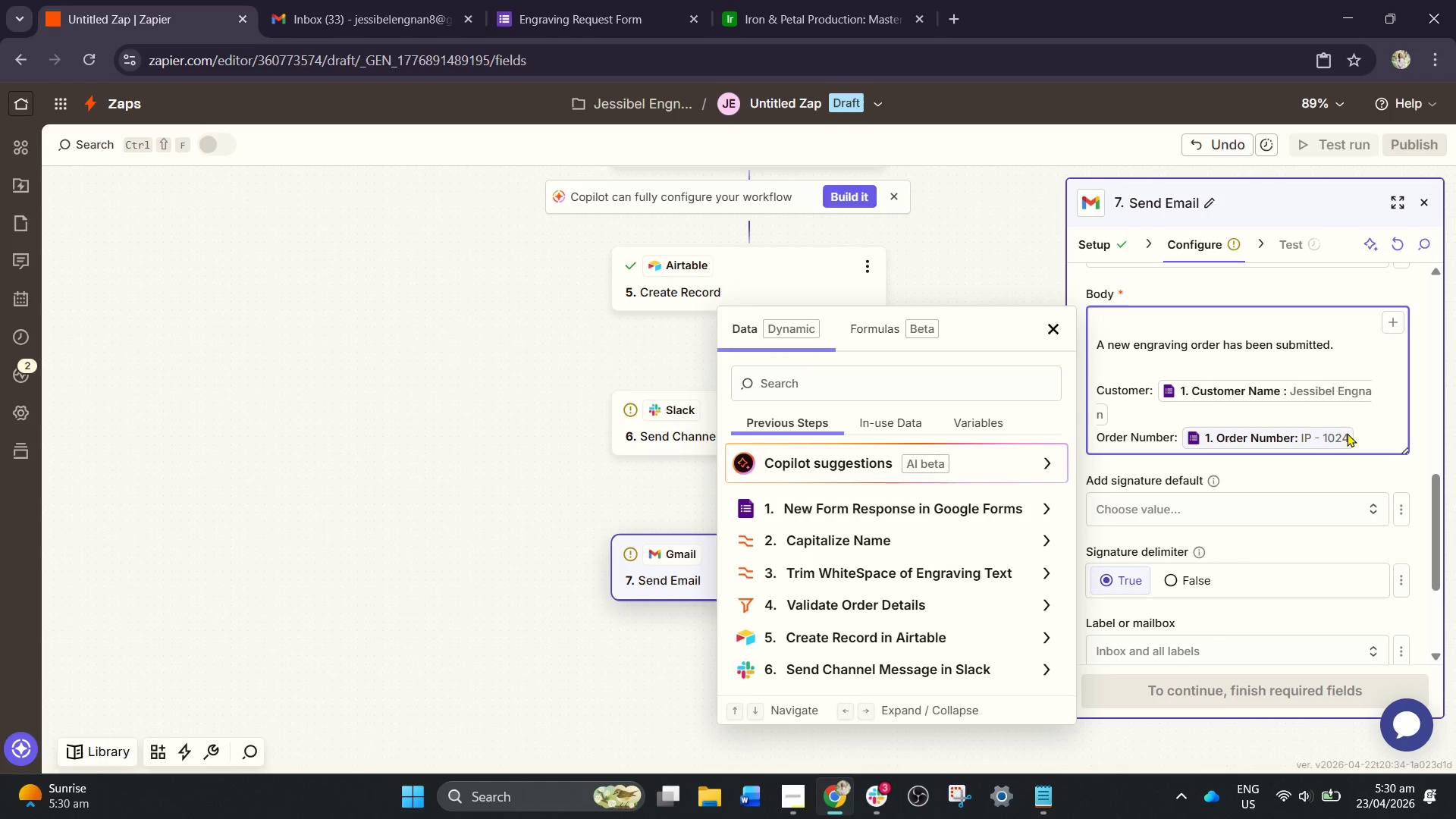 
key(NumpadEnter)
type(Wood Type: /)
 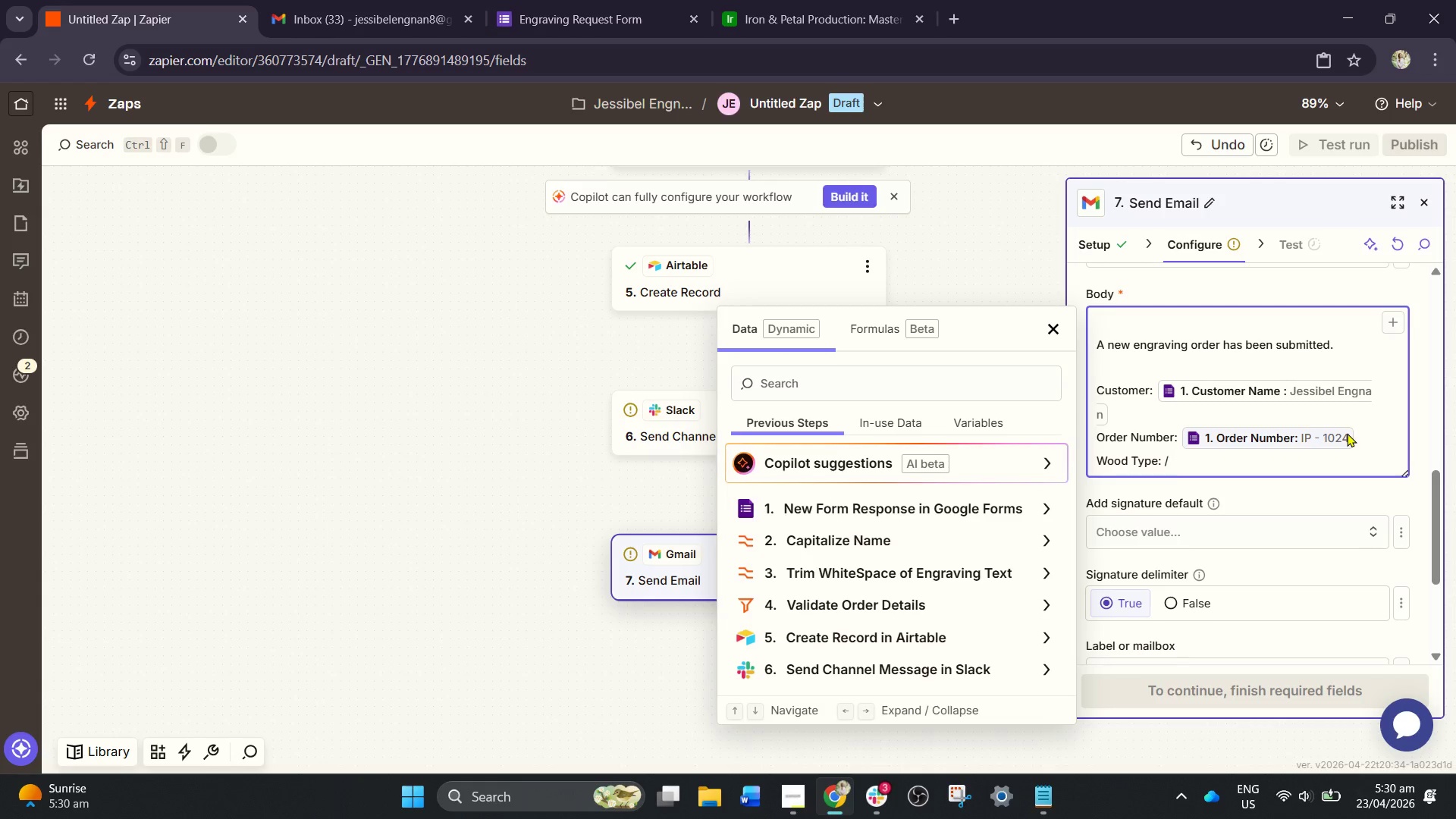 
left_click([899, 387])
 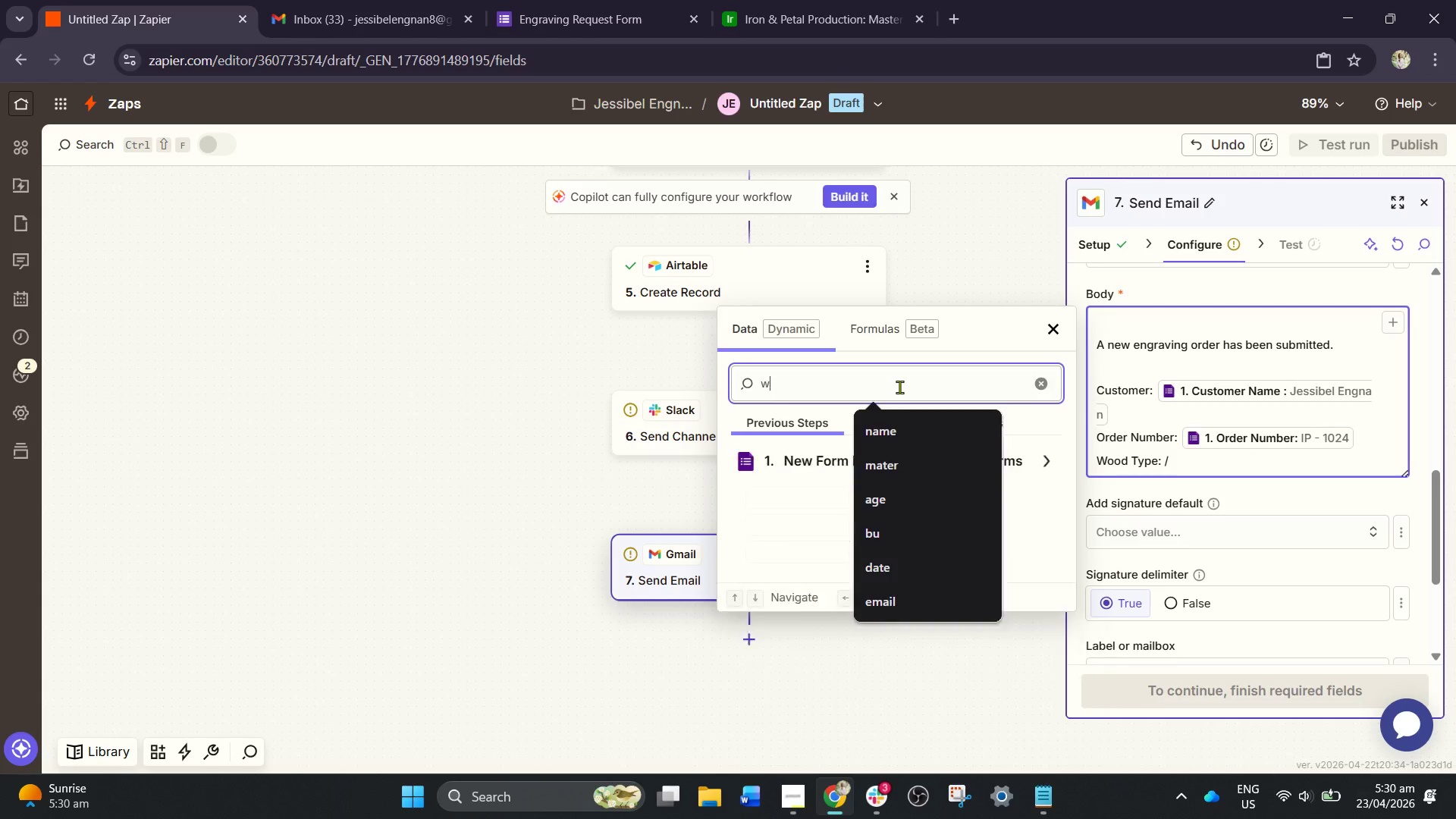 
type(woo)
 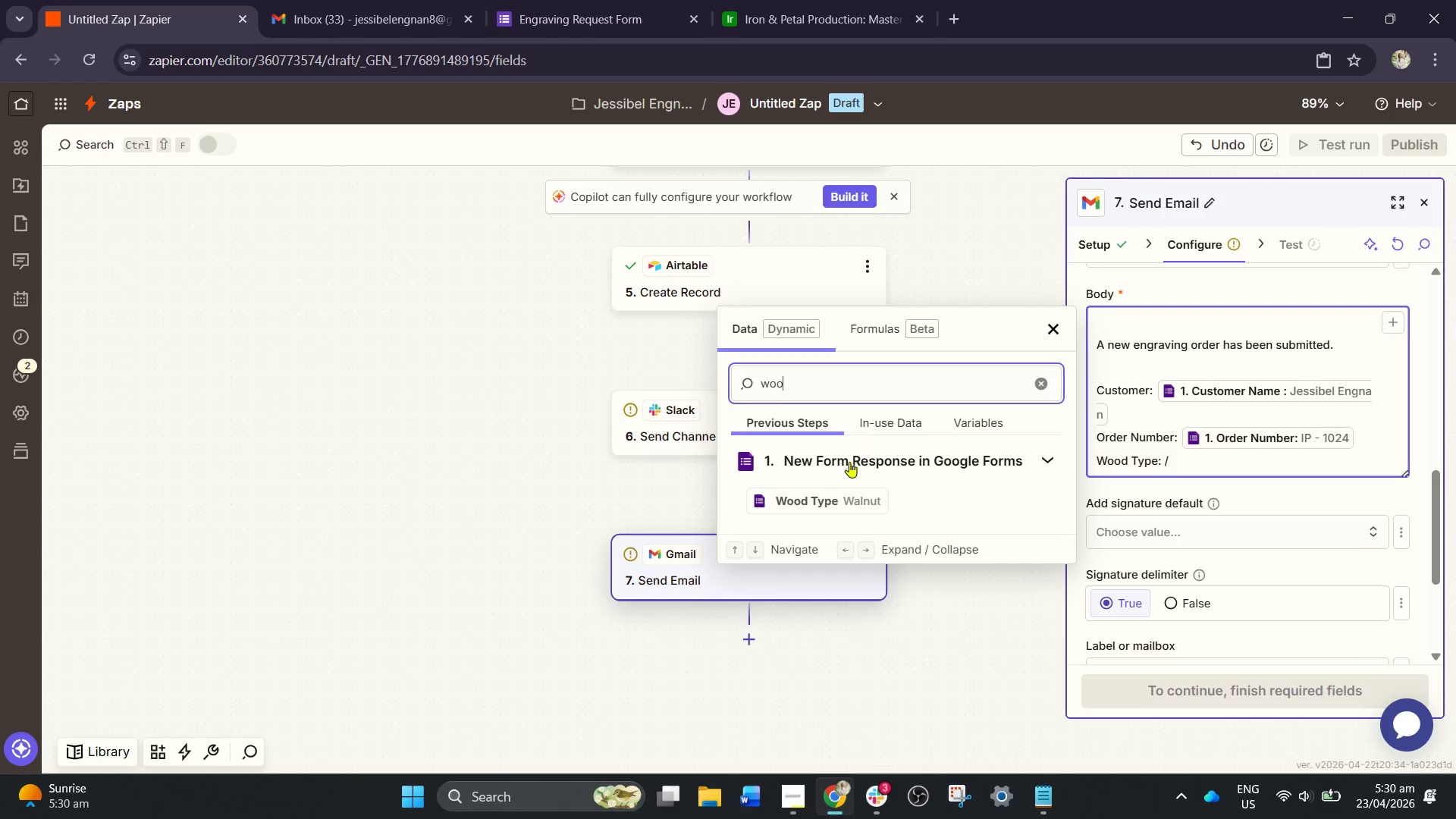 
left_click([831, 493])
 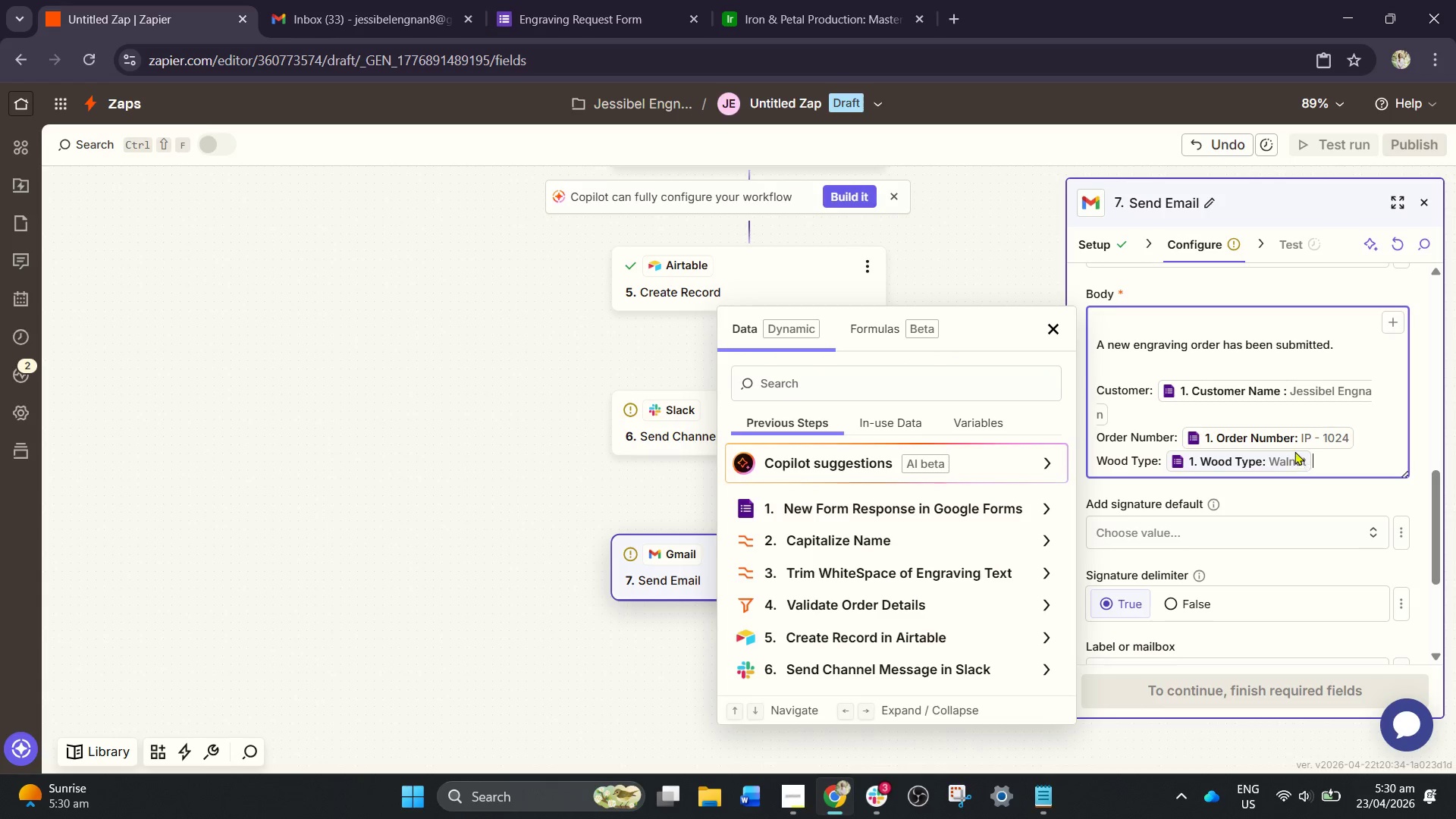 
key(NumpadEnter)
key(NumpadEnter)
type(Engraving Text: /)
 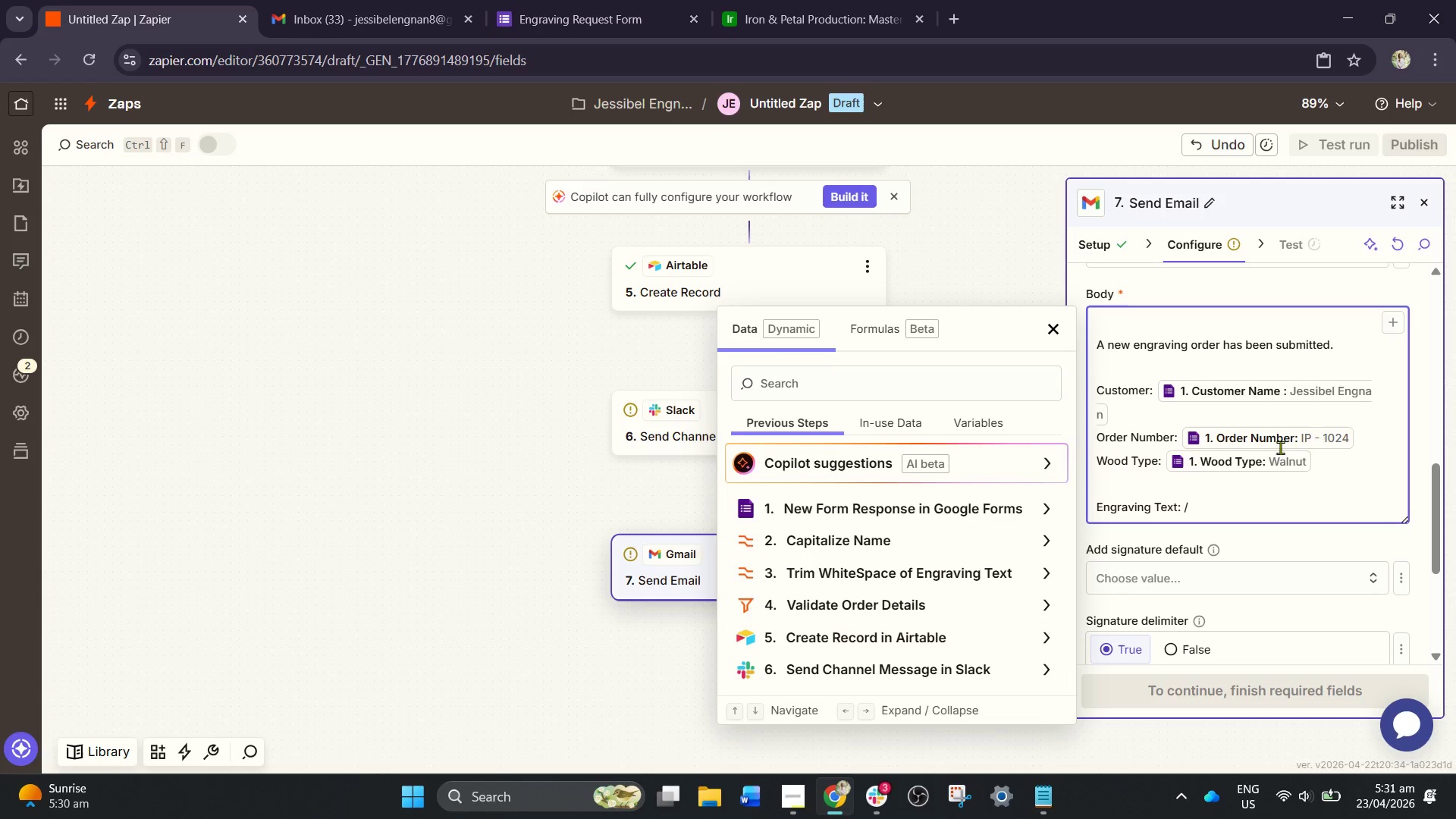 
left_click([818, 387])
 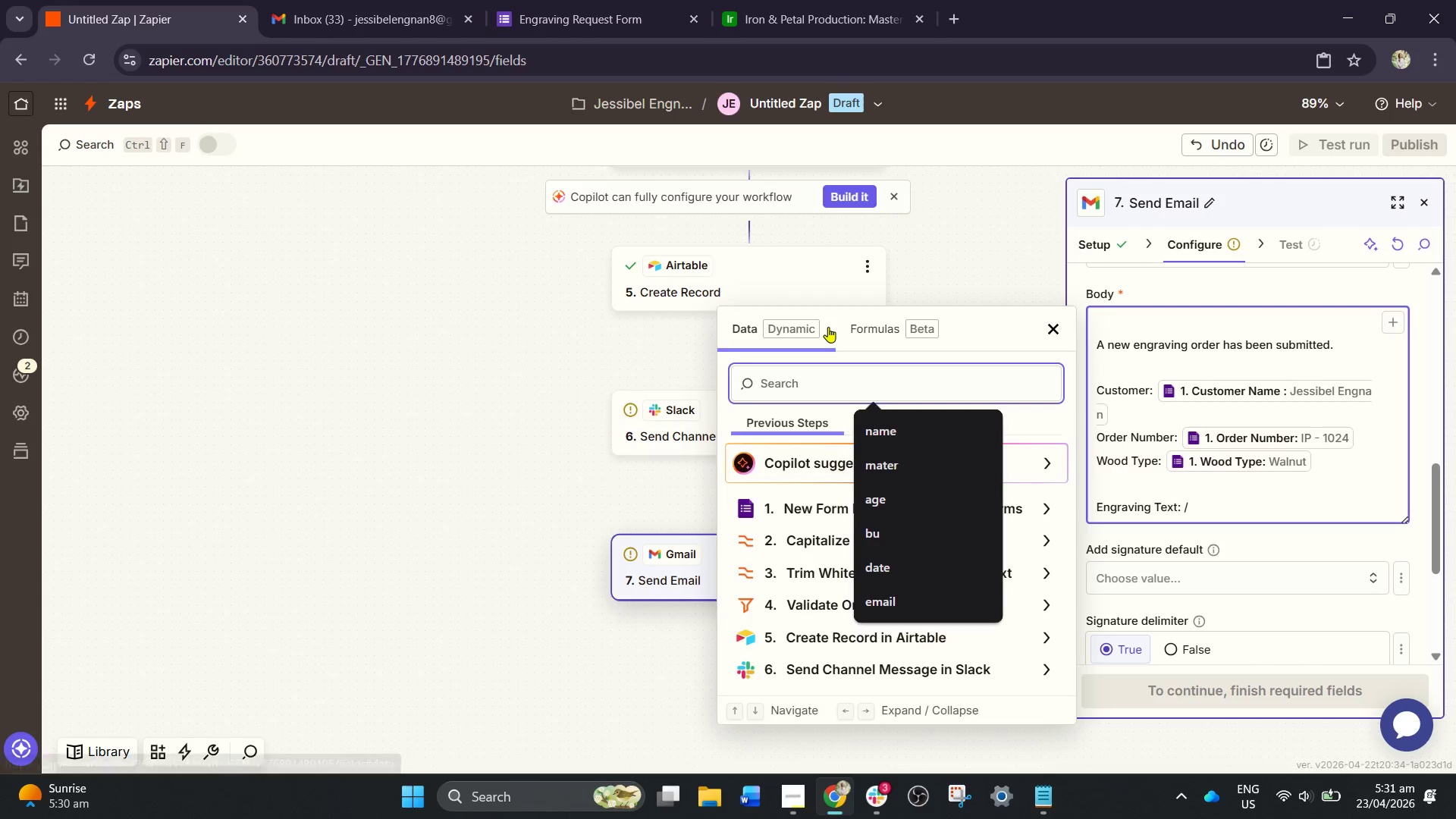 
type(eng)
 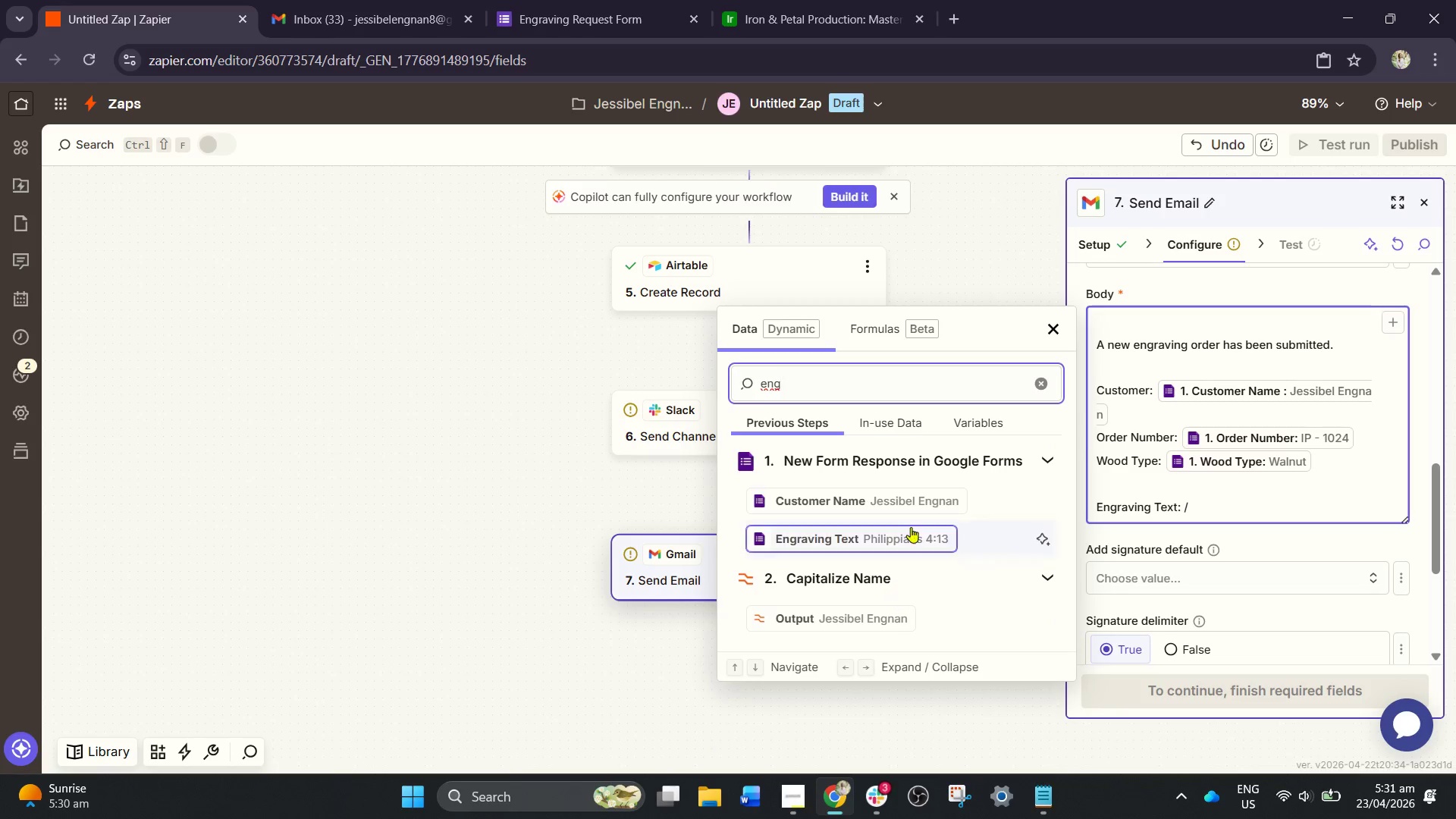 
left_click([908, 535])
 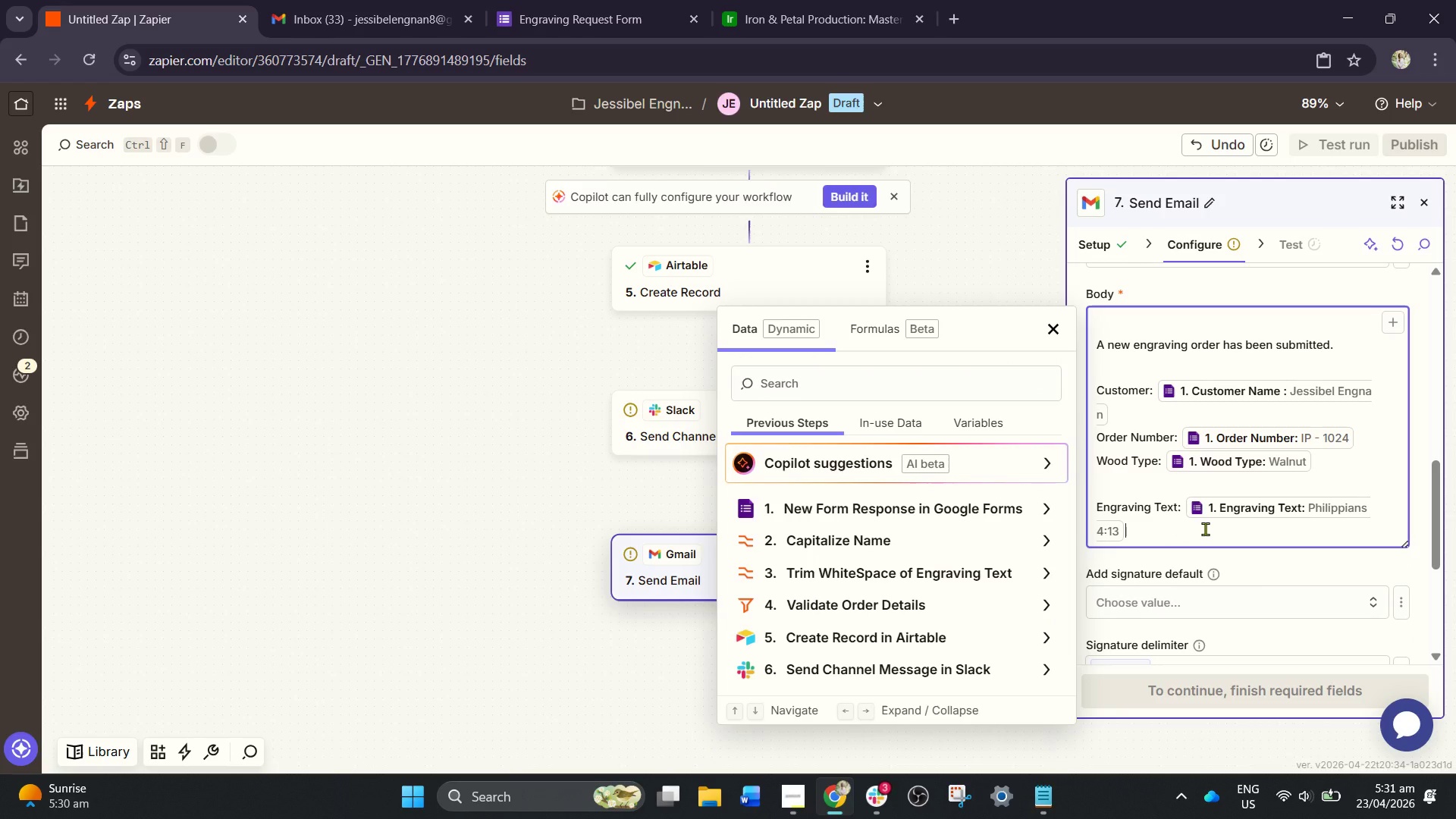 
key(NumpadEnter)
key(NumpadEnter)
type(Status: Queued for production)
 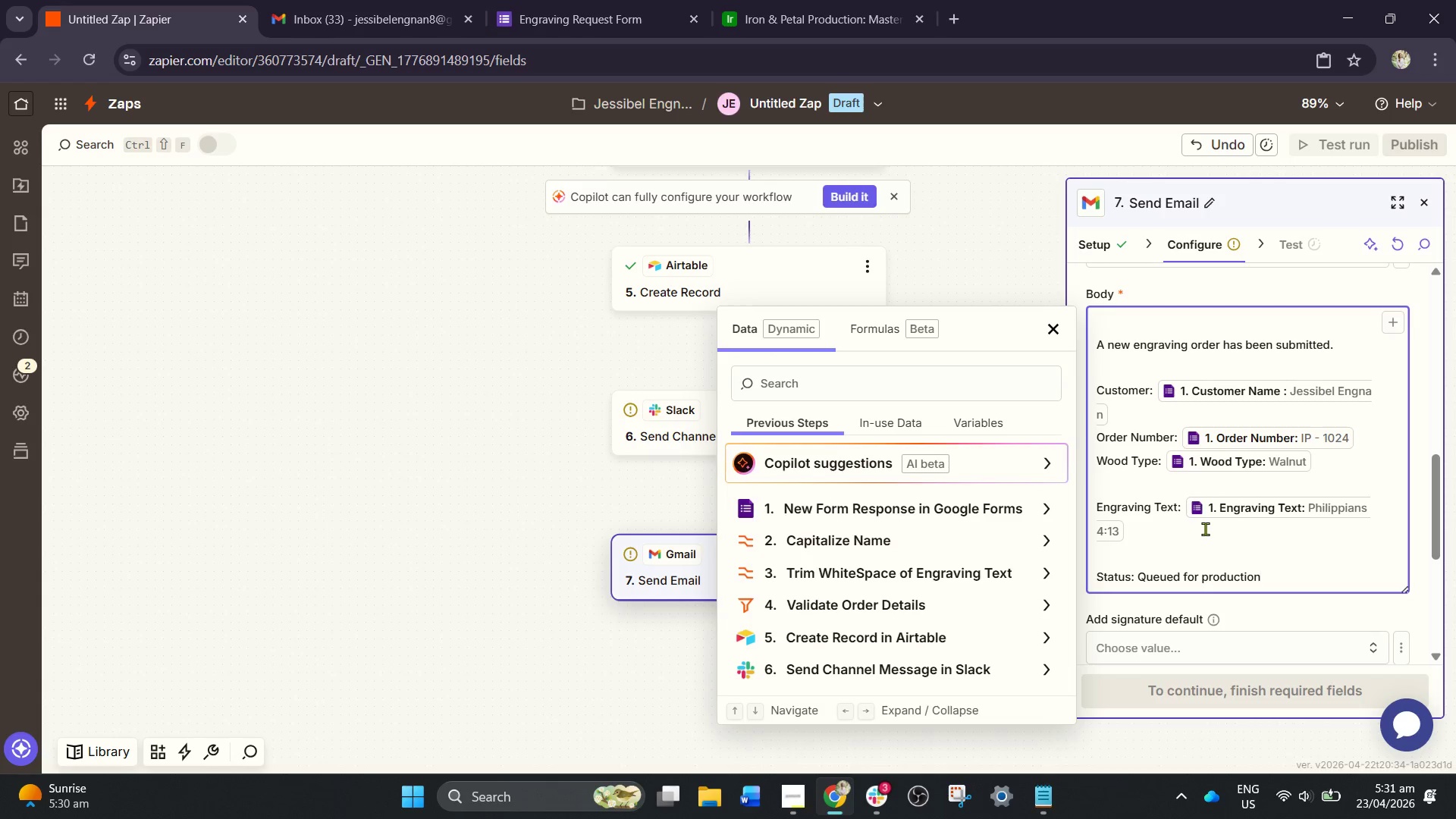 
wait(11.03)
 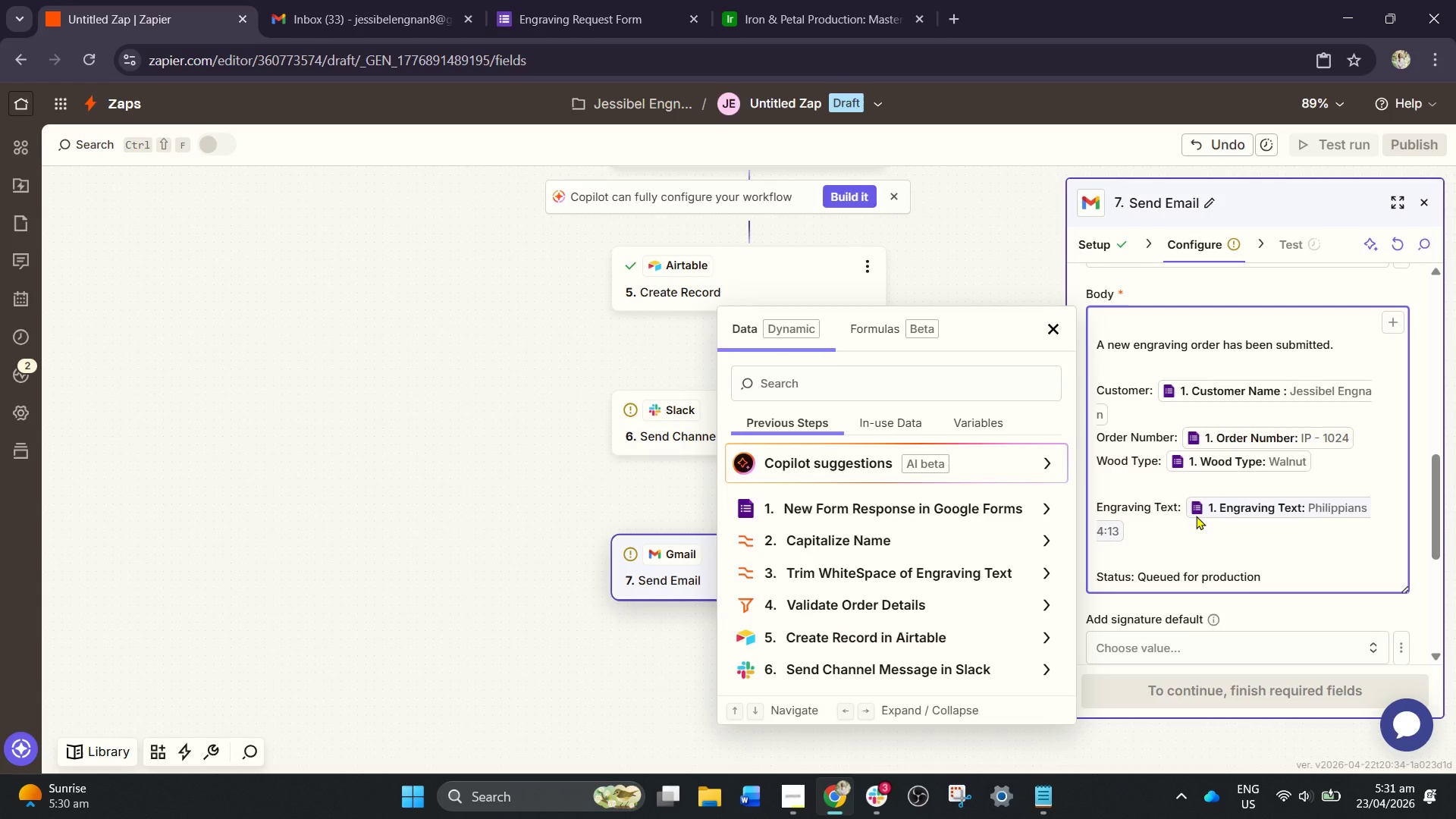 
left_click([1061, 328])
 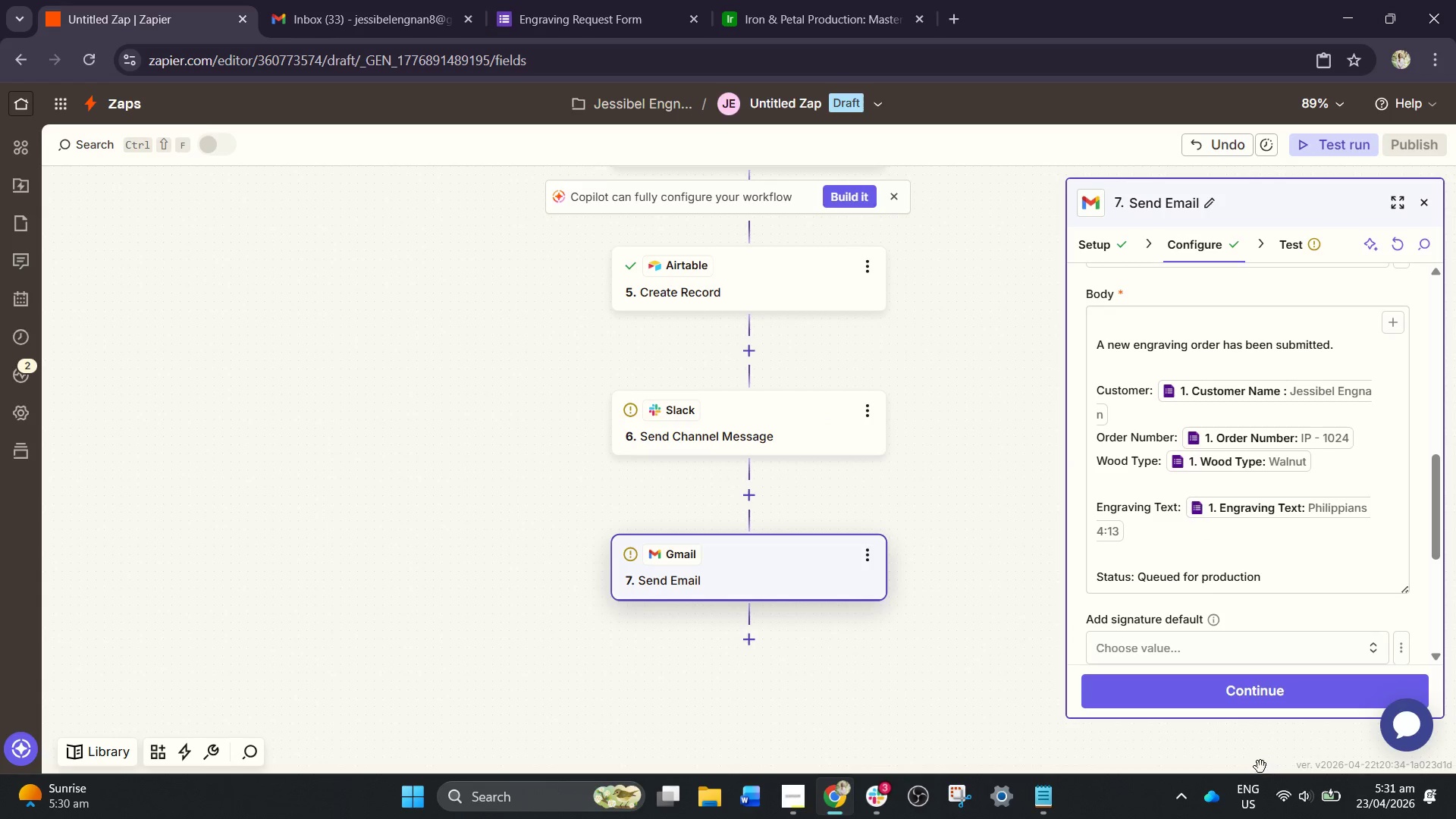 
left_click([1263, 697])
 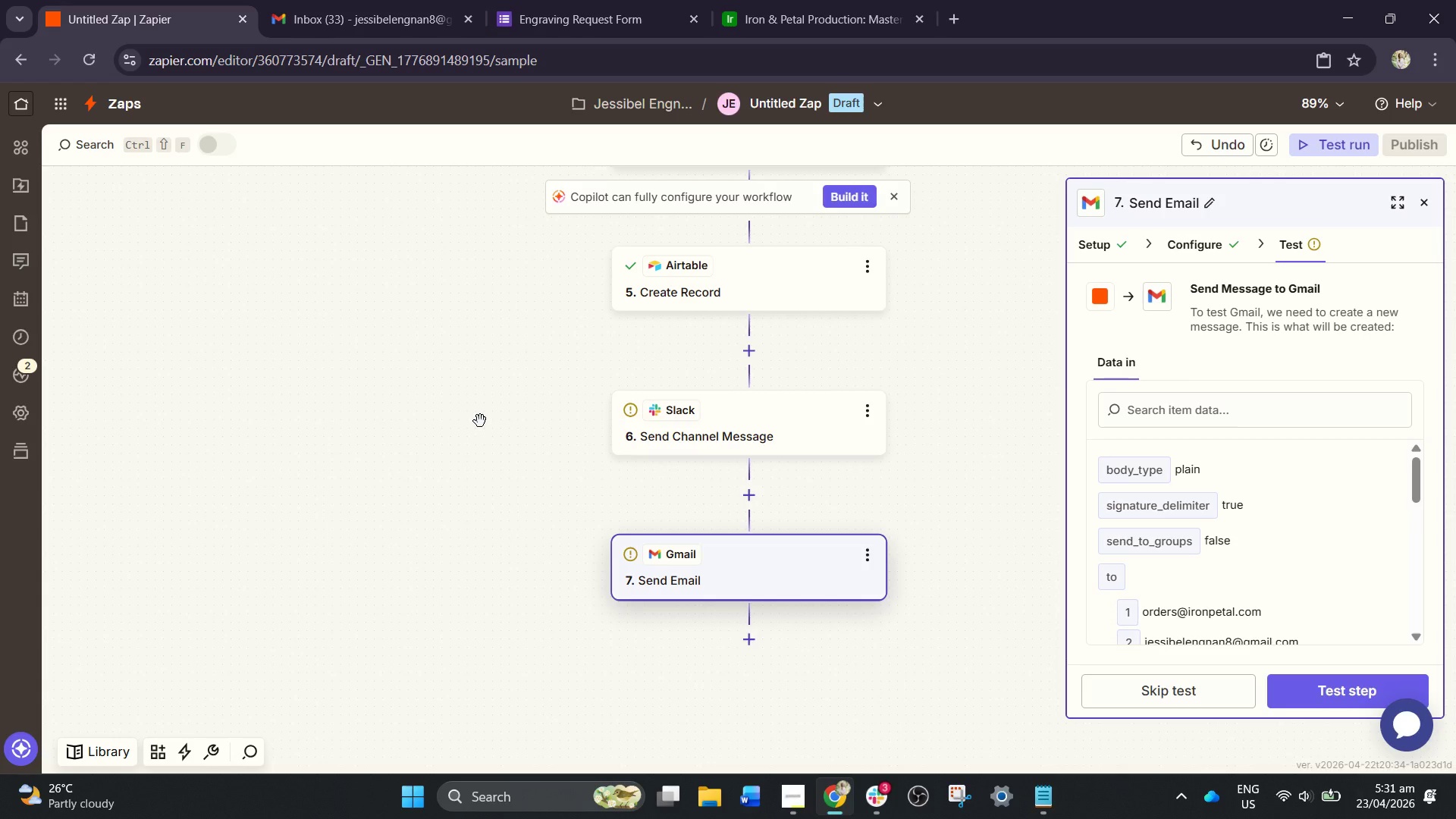 
wait(6.33)
 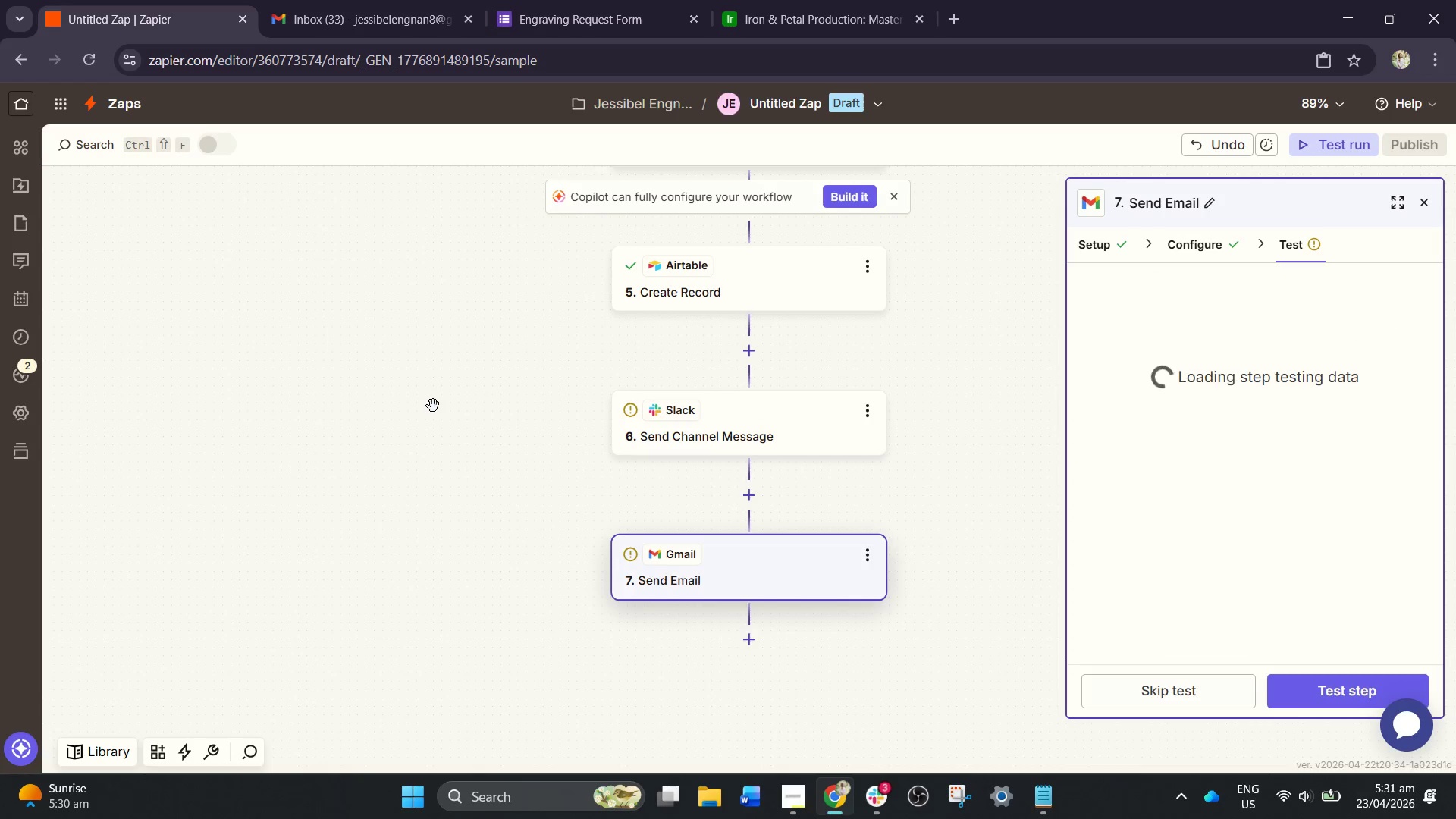 
left_click([1297, 691])
 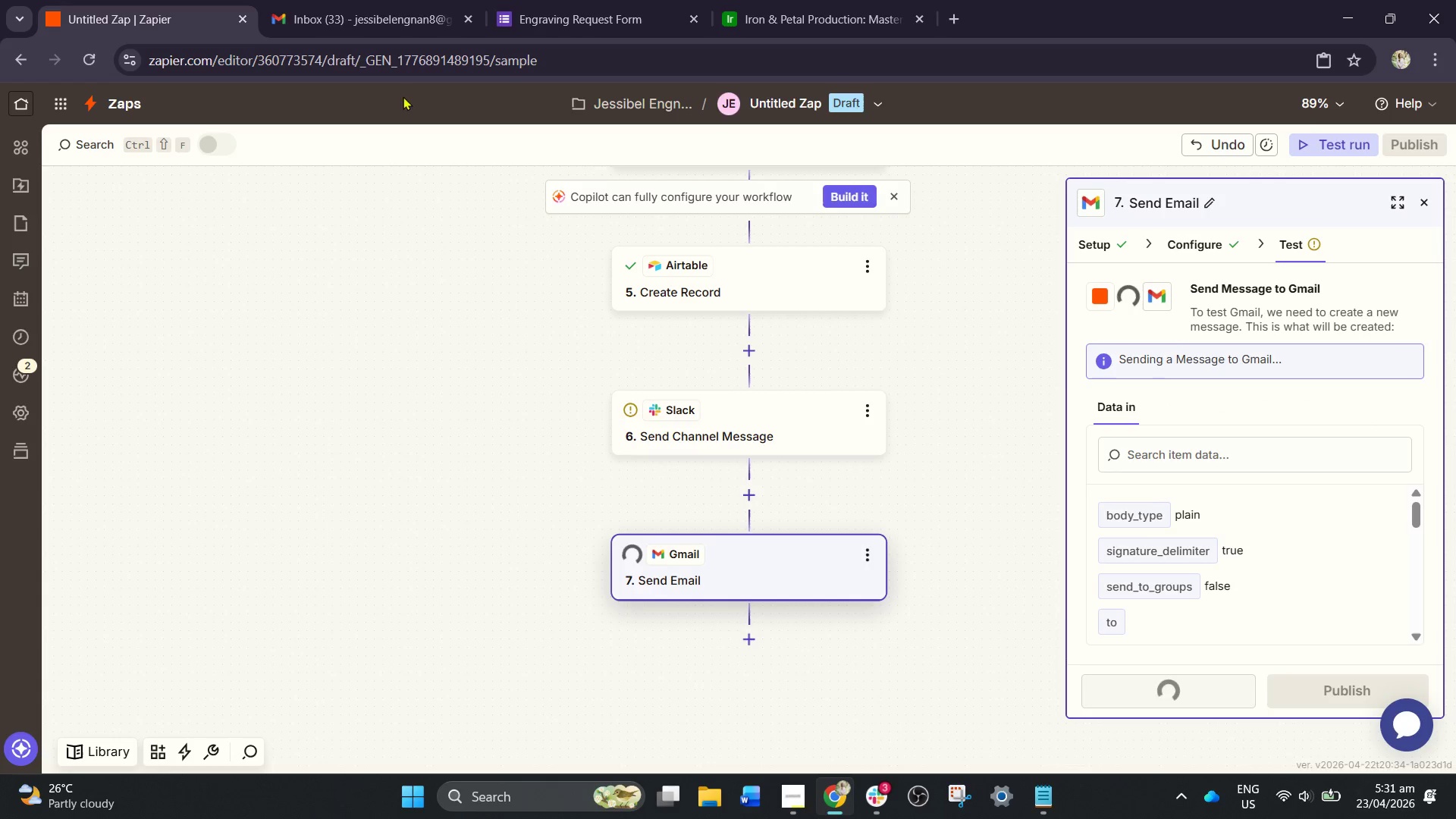 
mouse_move([292, 24])
 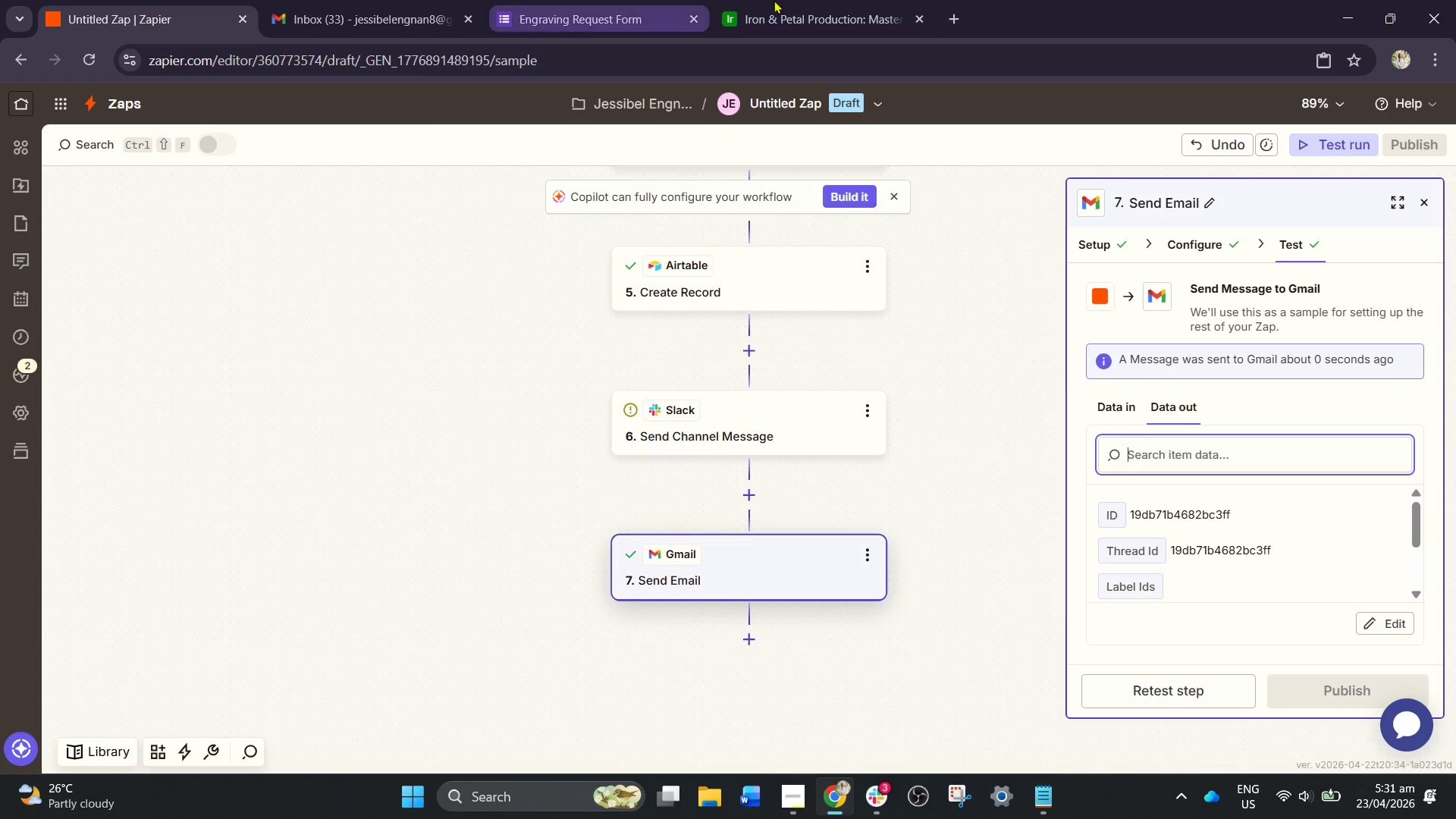 
left_click([829, 0])
 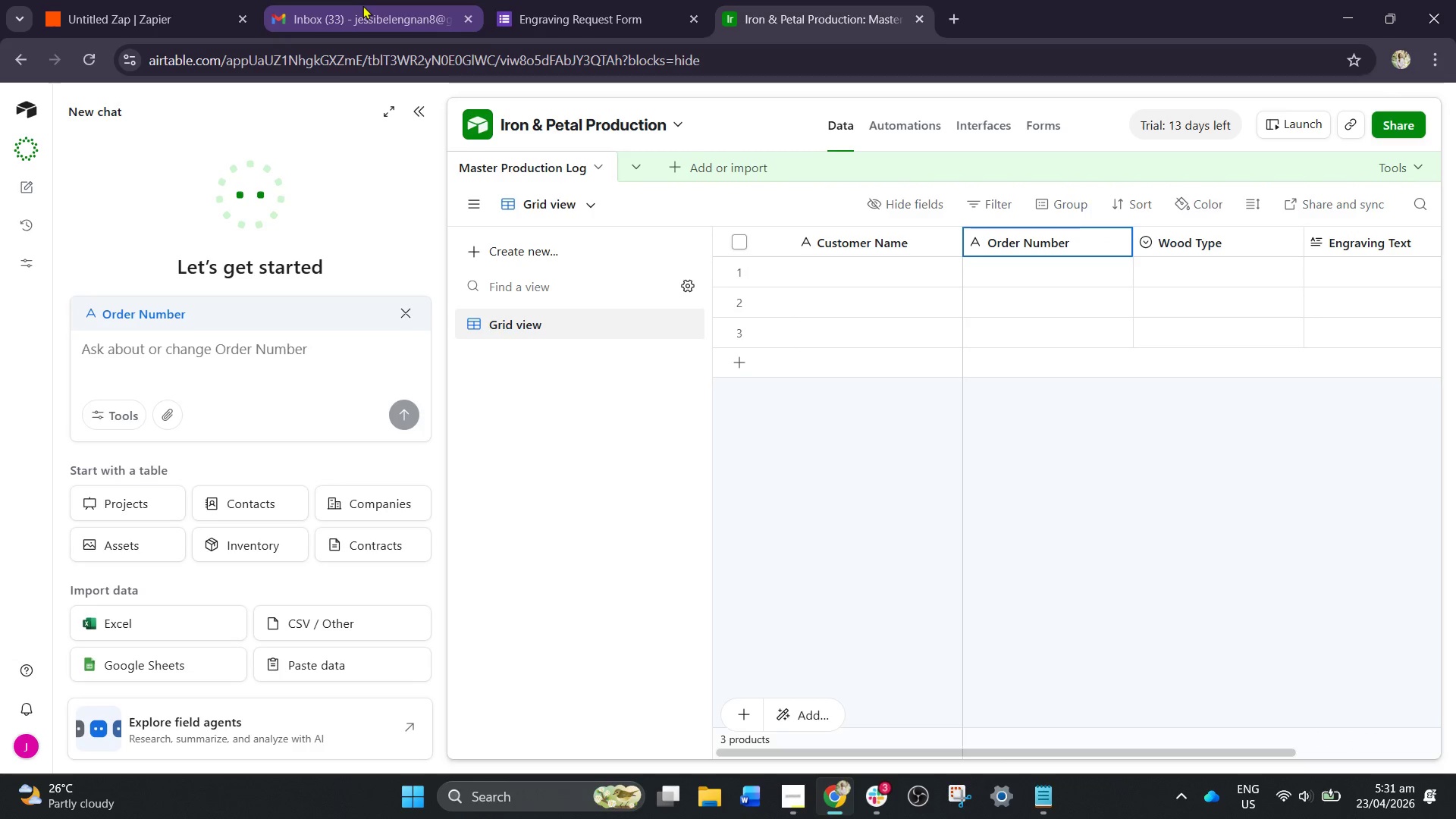 
left_click([362, 5])
 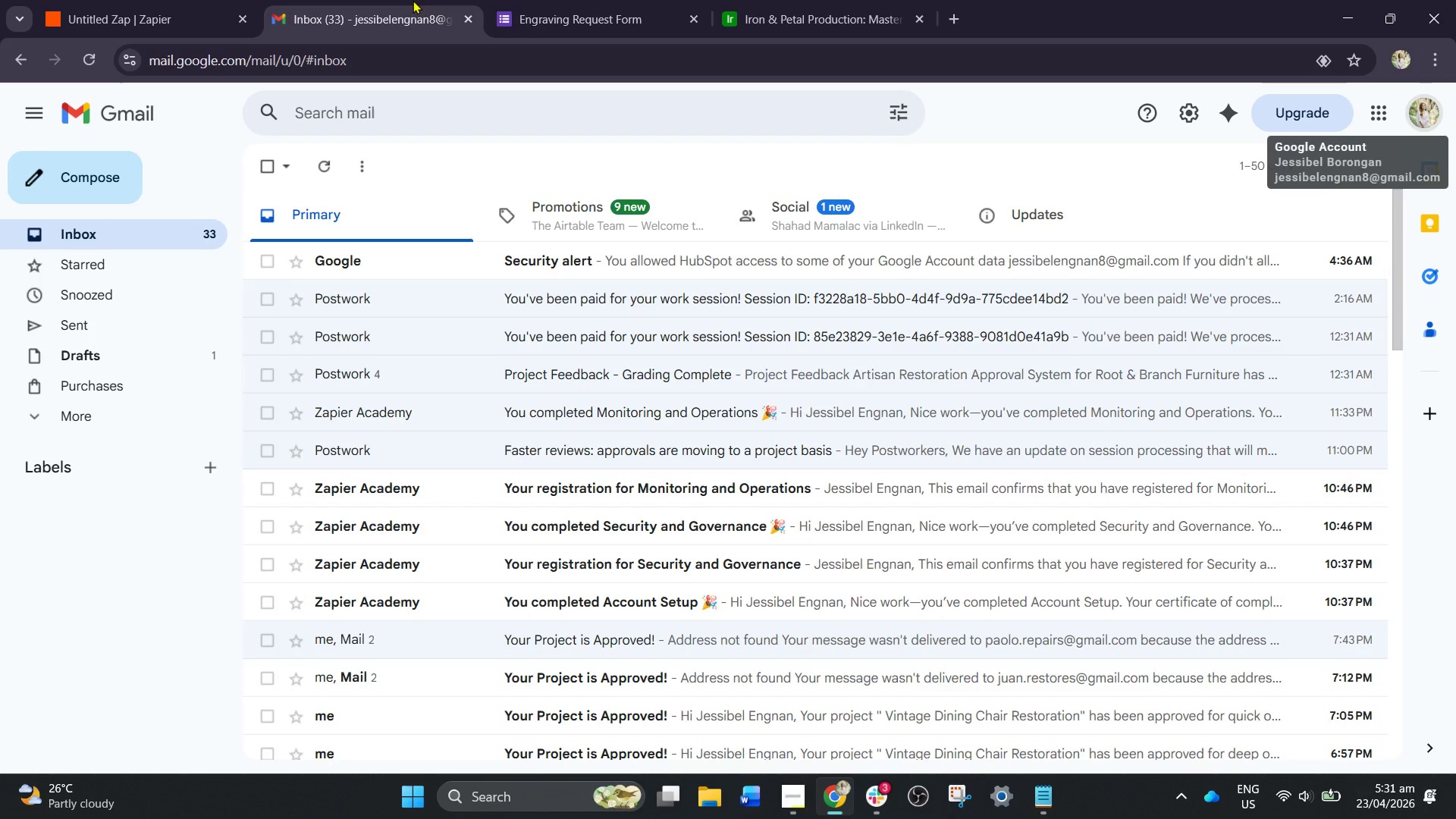 
mouse_move([910, 1])
 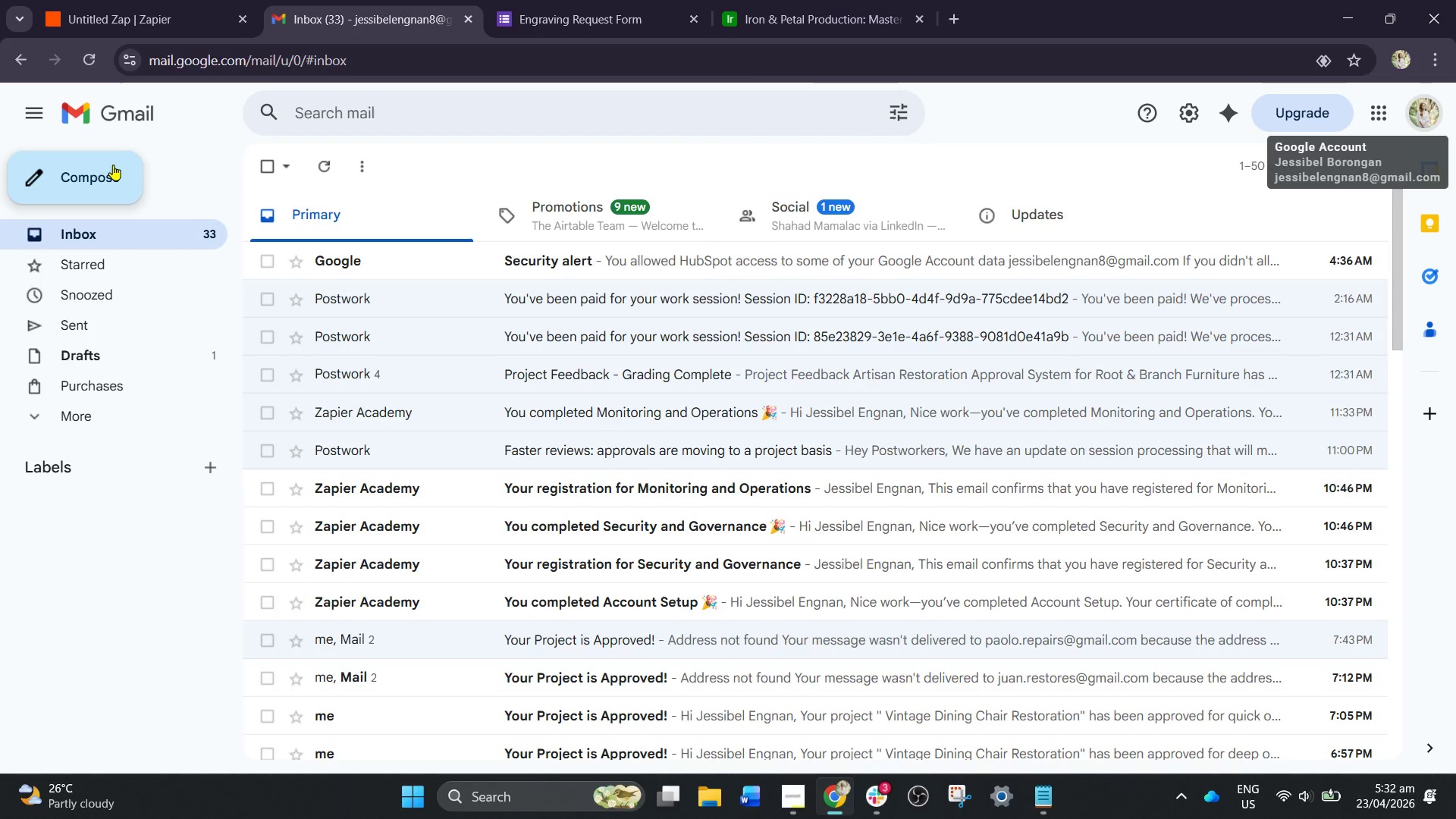 
left_click([133, 228])
 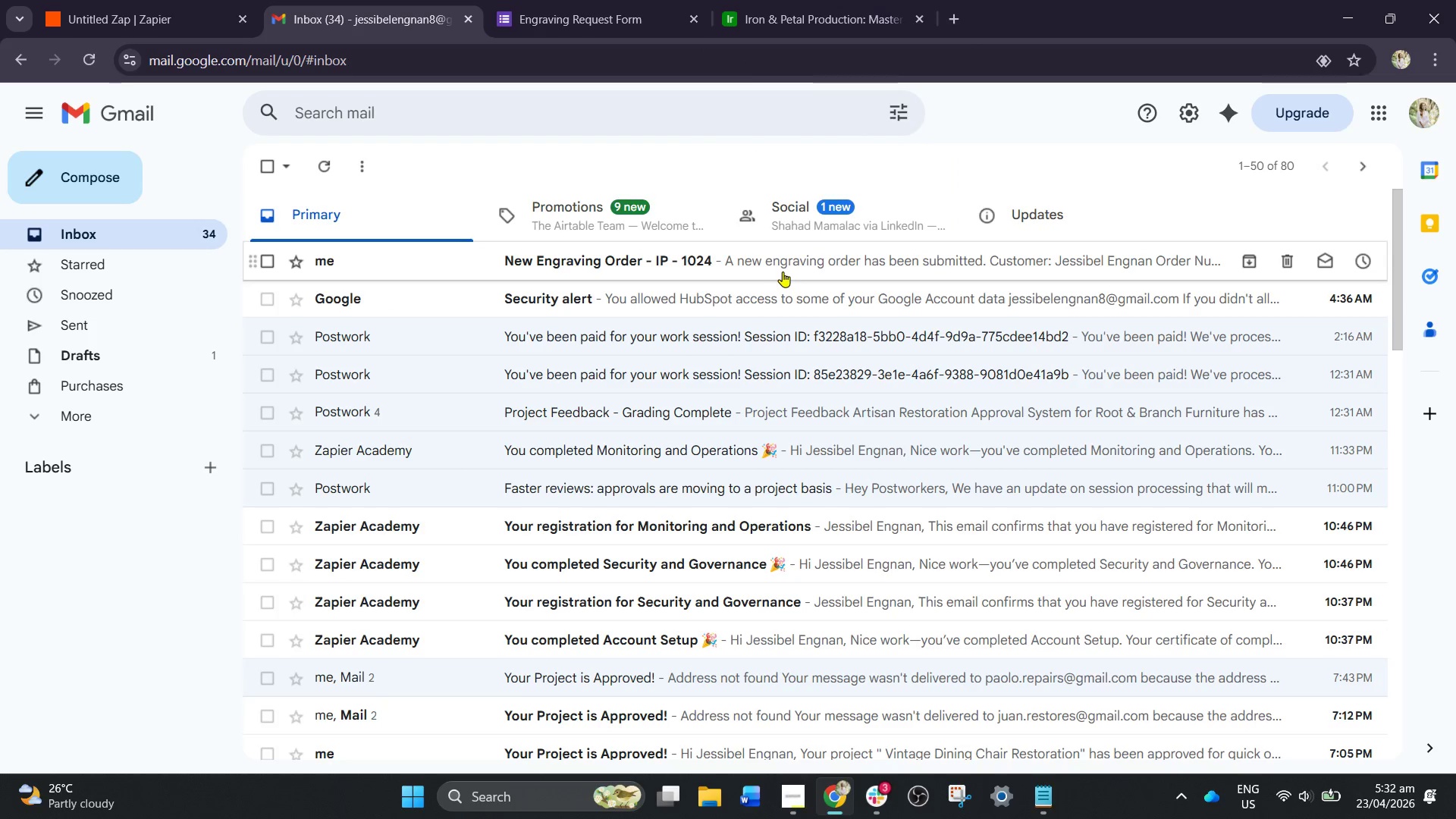 
left_click([657, 265])
 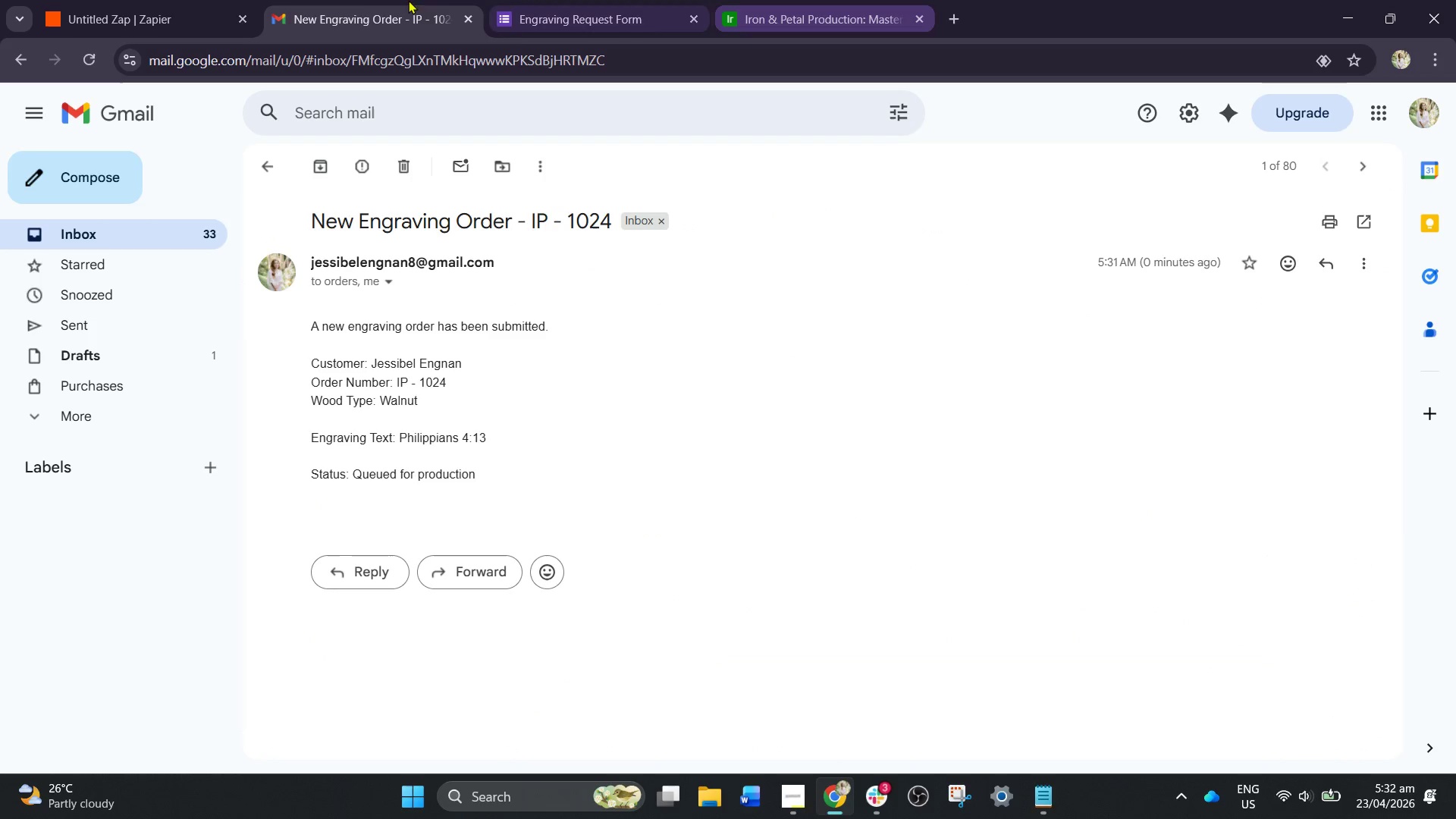 
left_click([105, 0])
 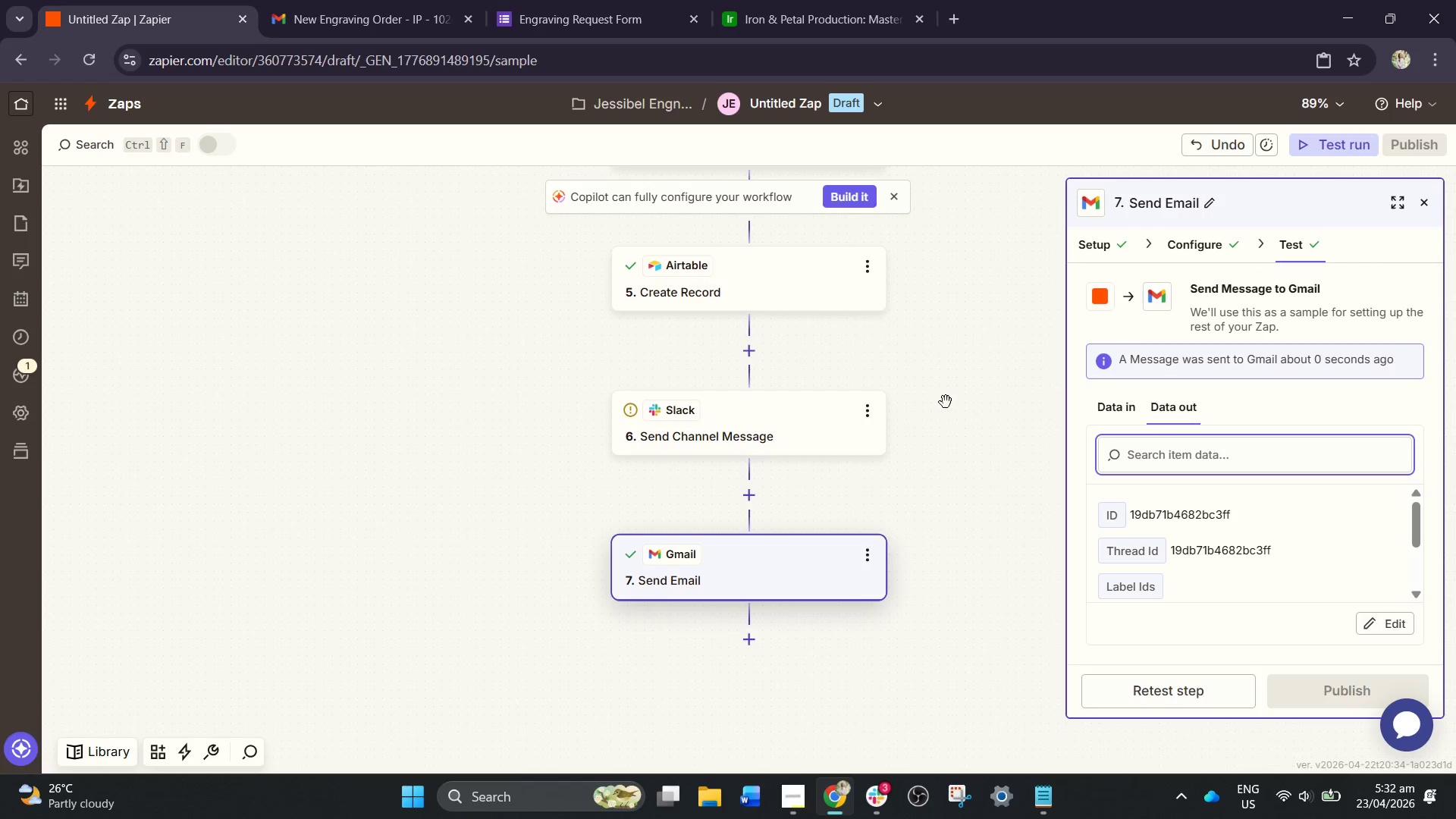 
wait(9.92)
 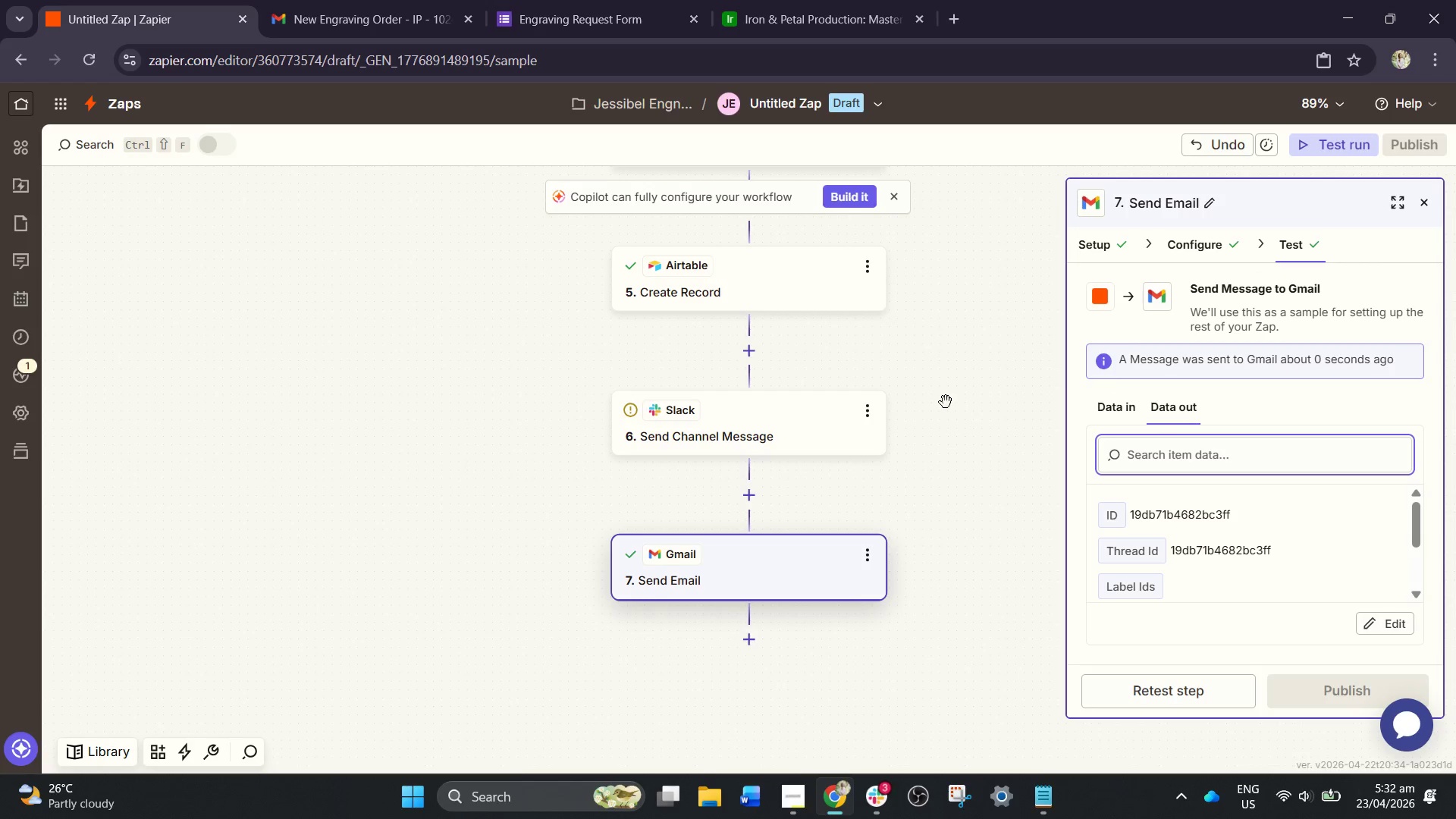 
left_click([868, 549])
 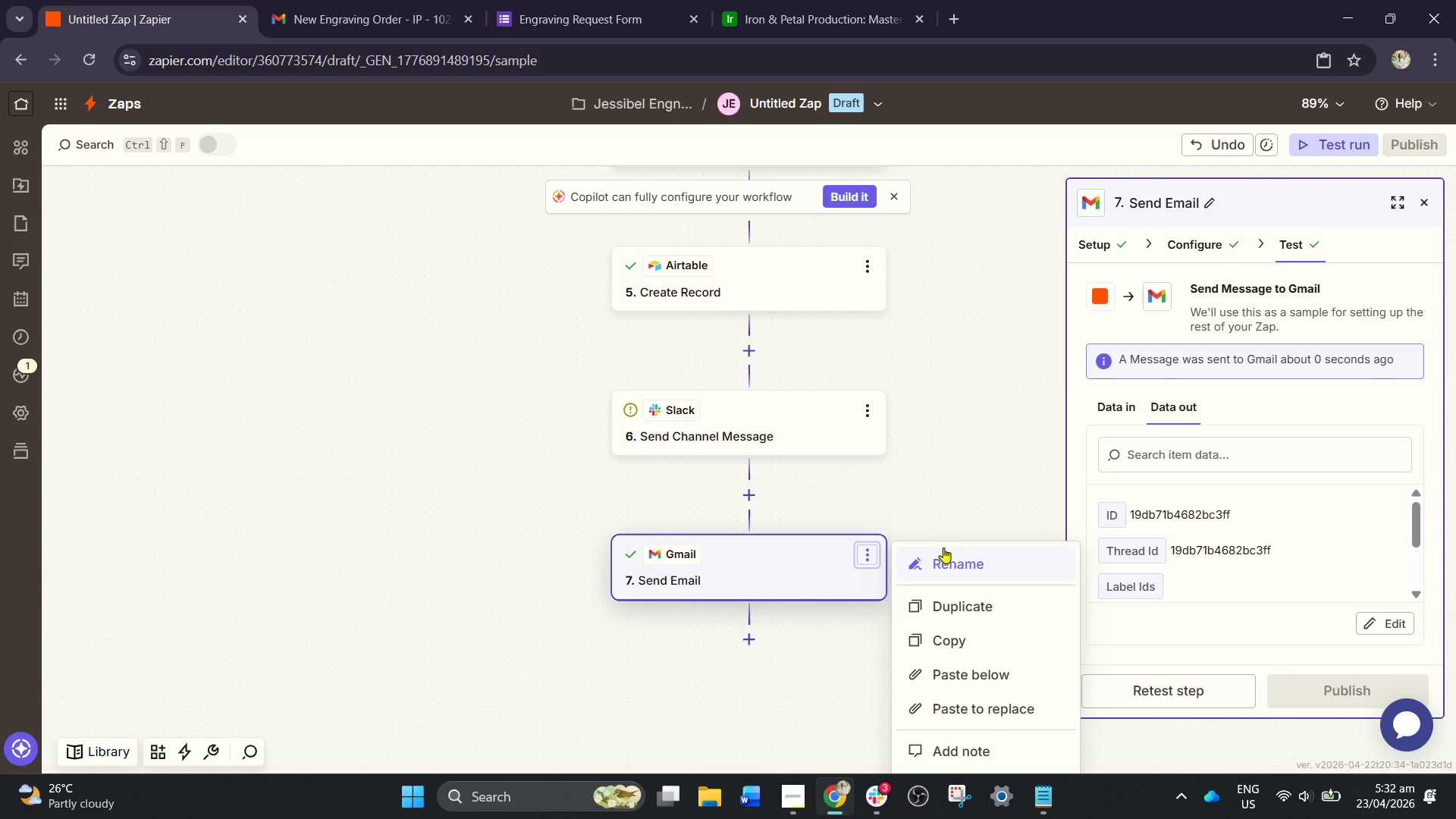 
left_click([943, 548])
 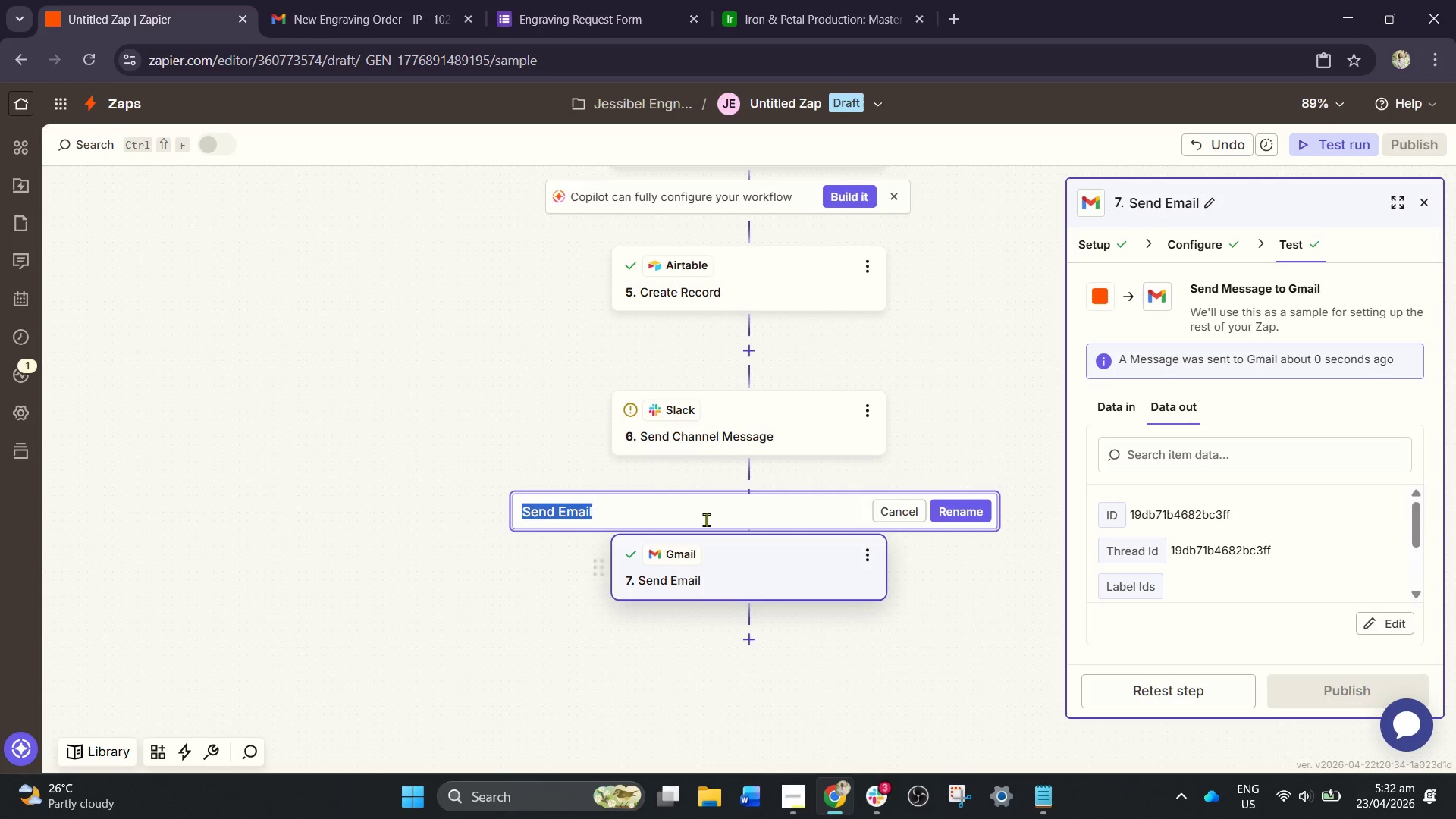 
type(Action - Send Backuo)
key(Backspace)
type(p Email)
 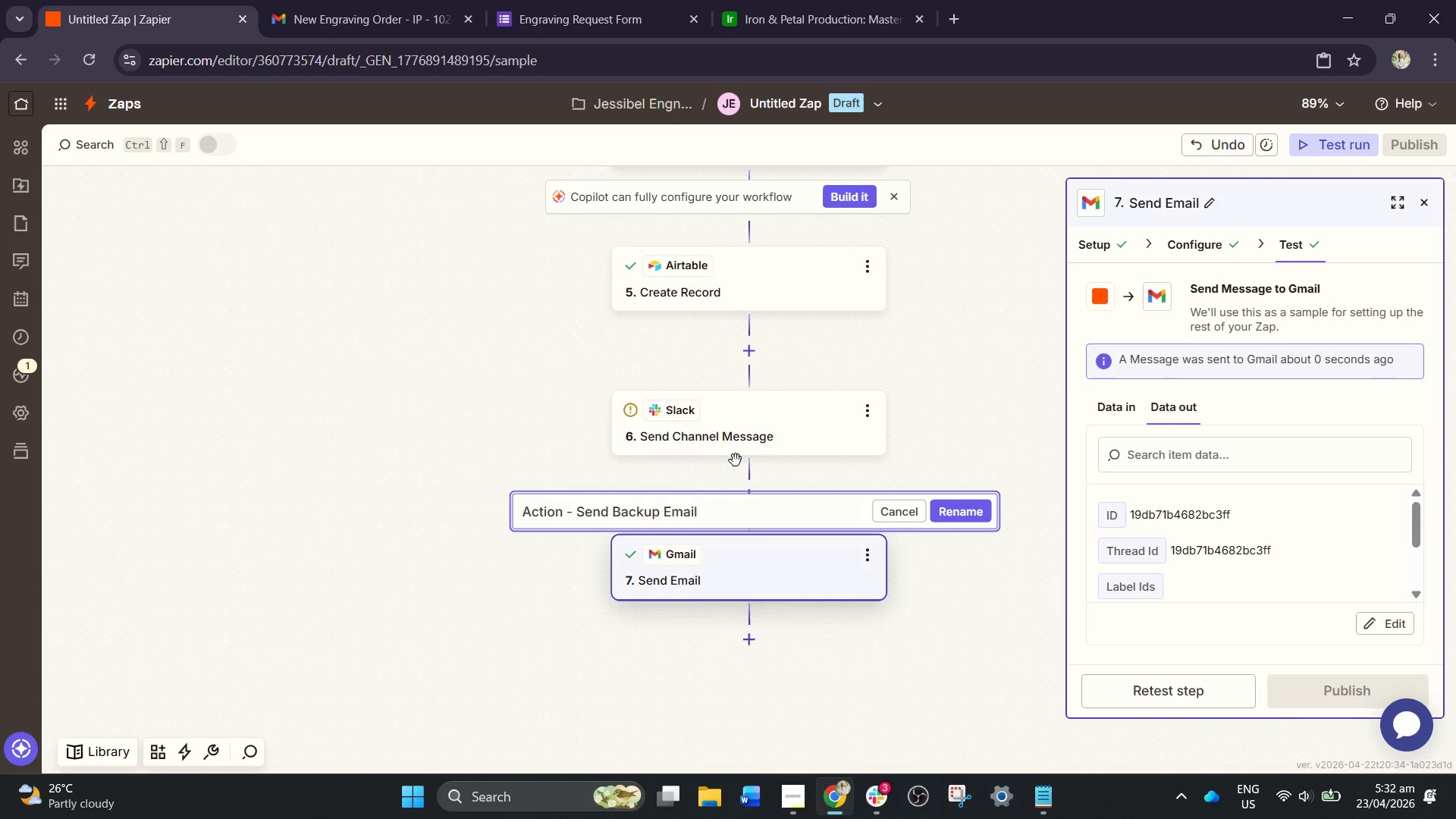 
left_click([957, 524])
 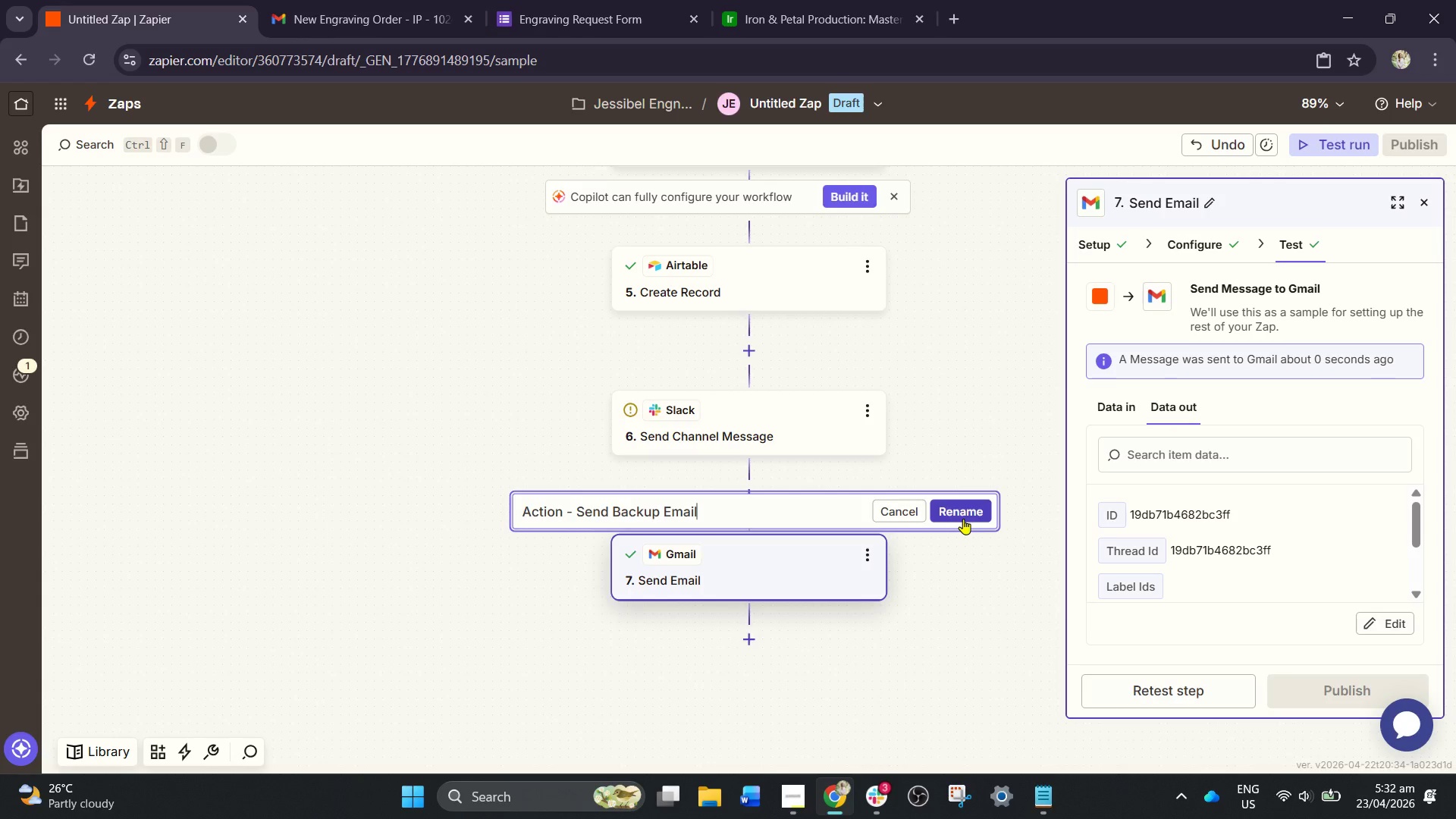 
left_click([963, 519])
 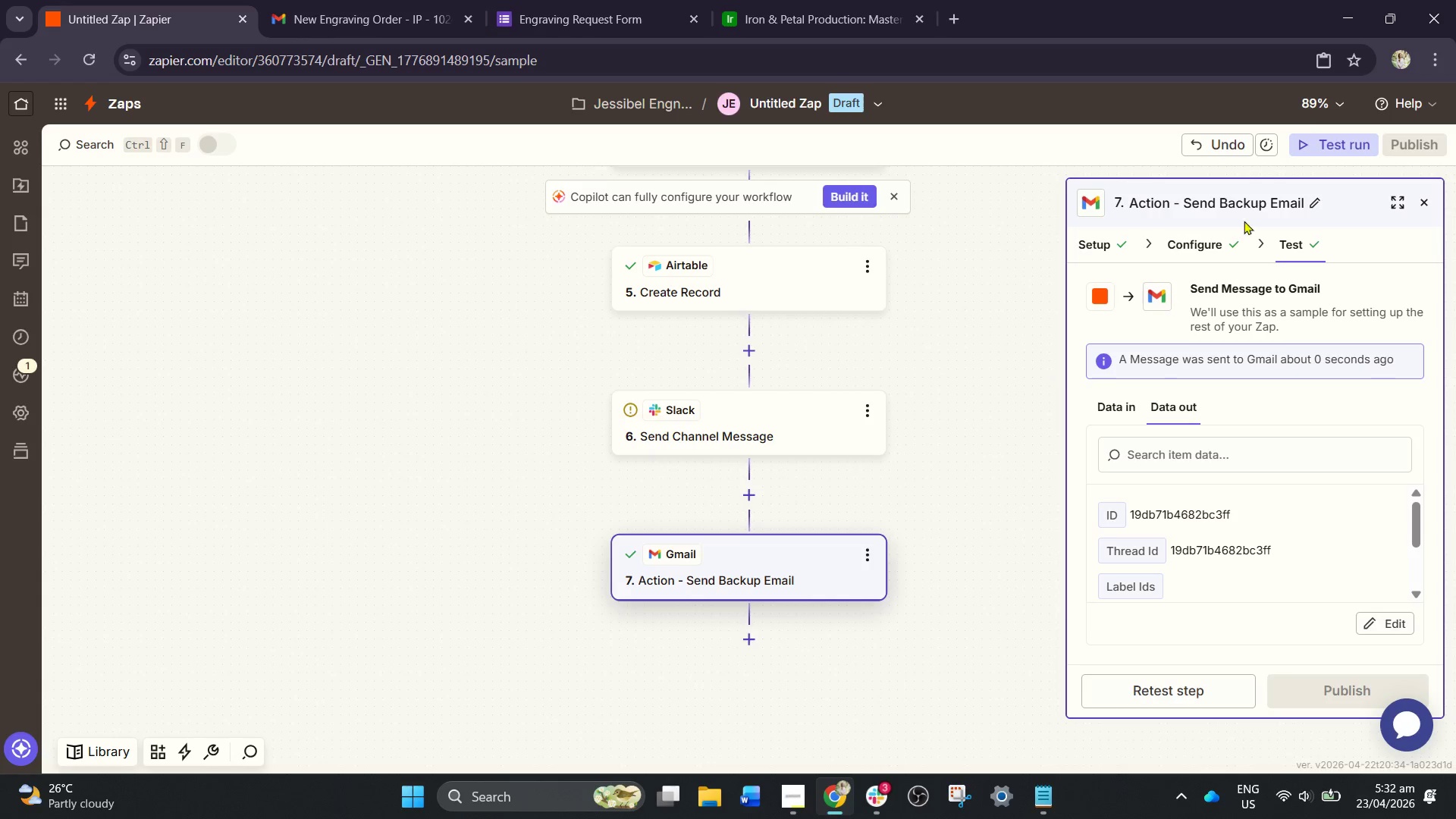 
left_click([1326, 142])
 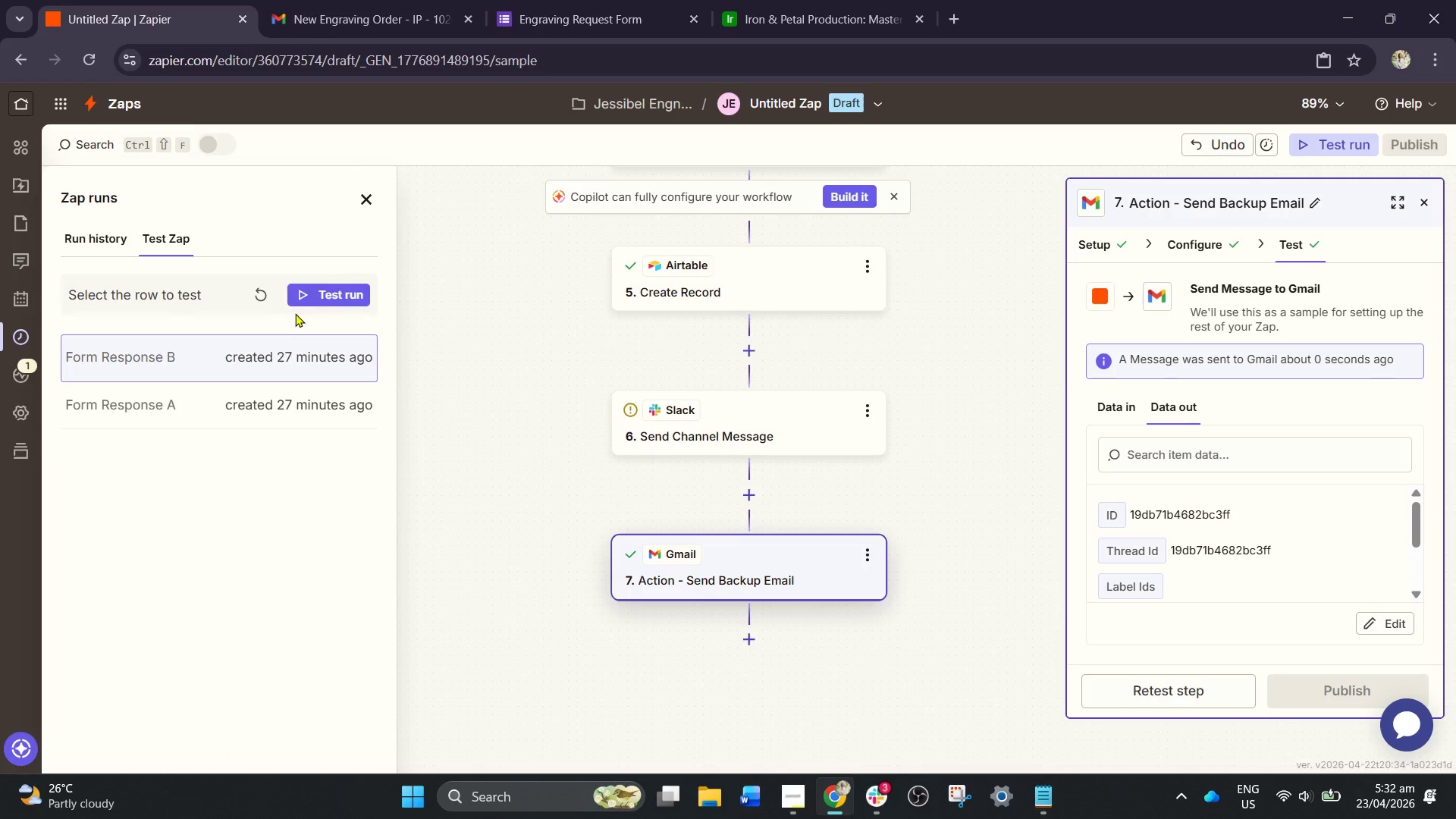 
left_click([777, 19])
 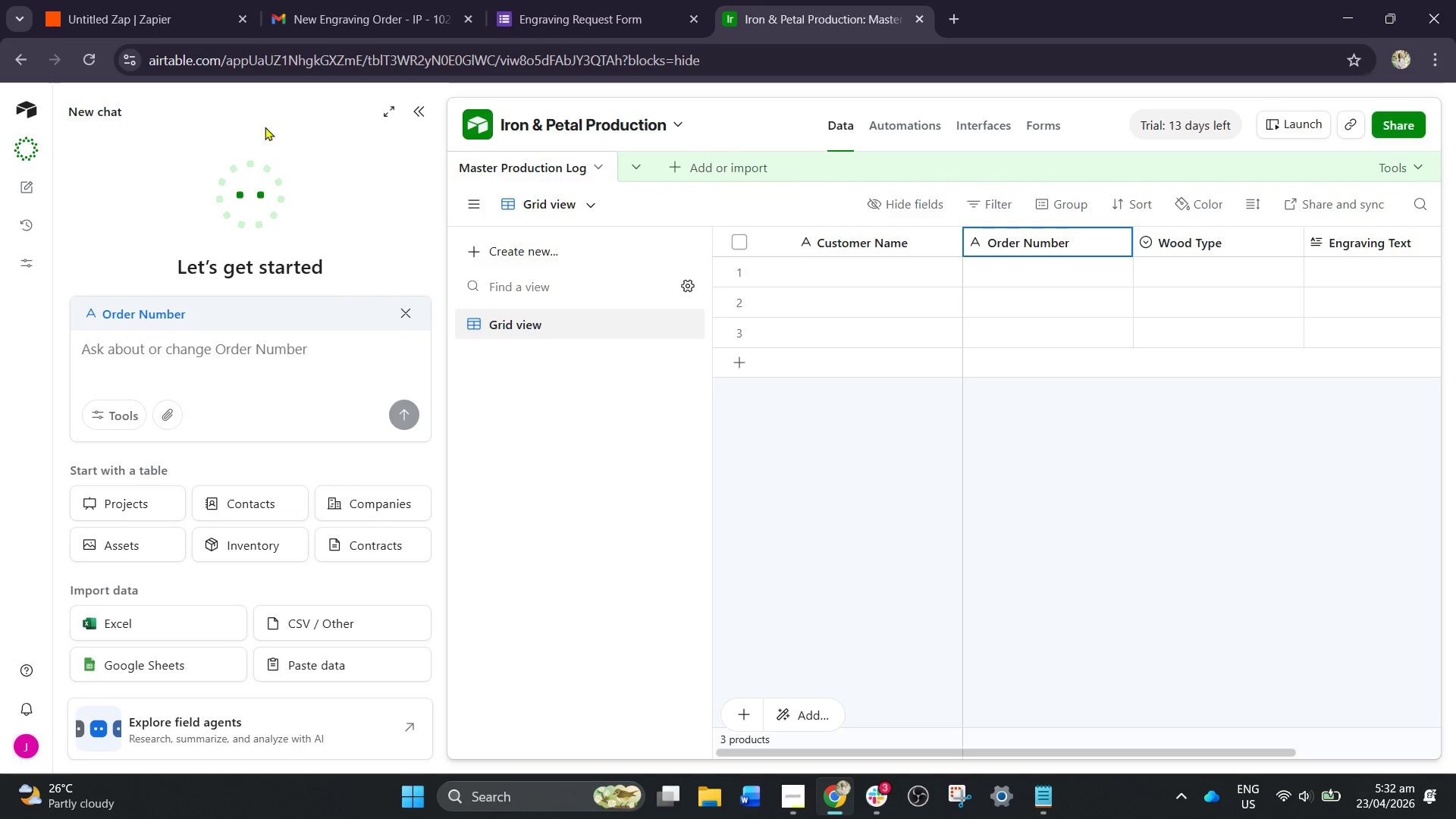 
left_click([431, 119])
 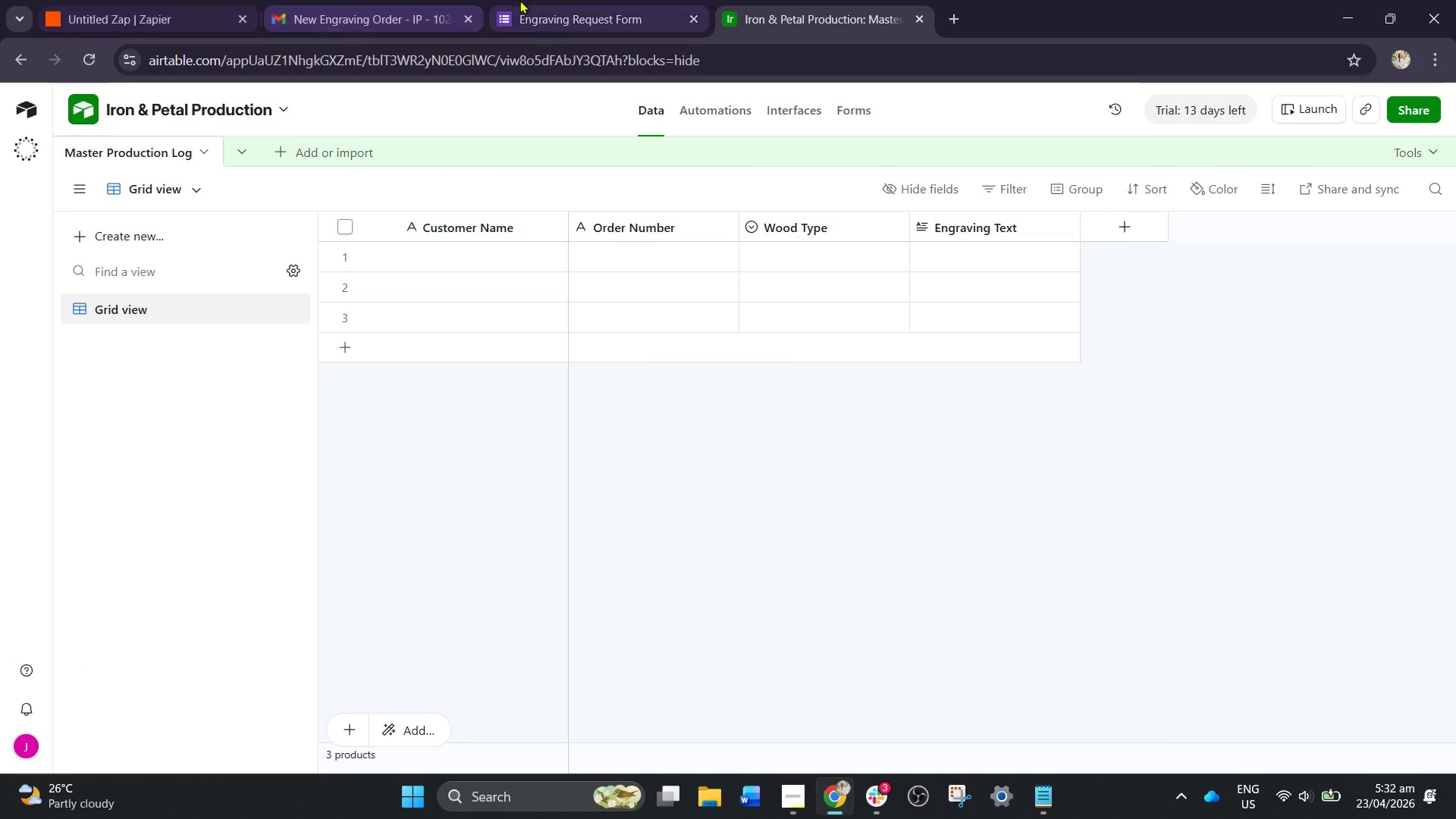 
left_click([519, 0])
 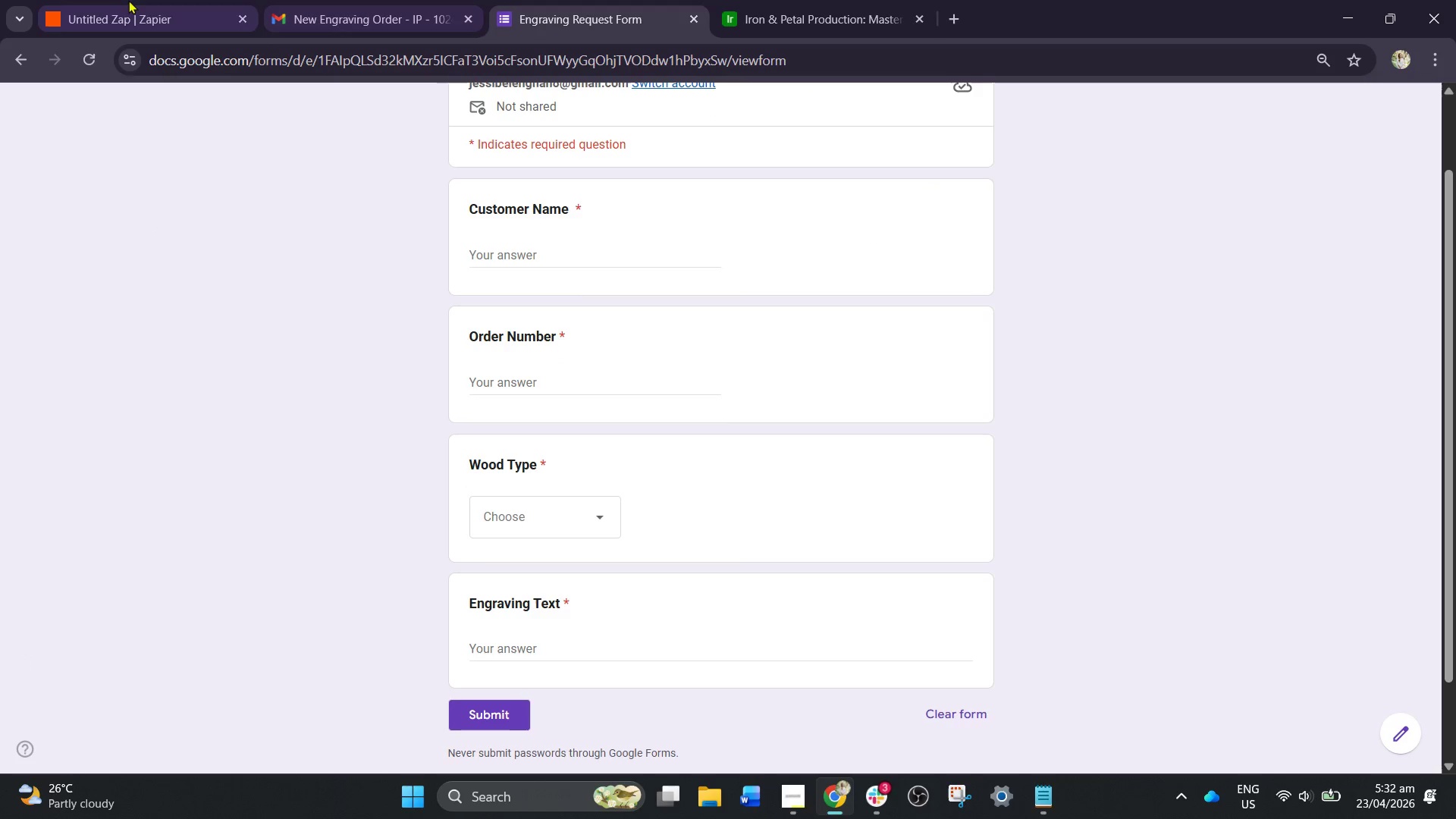 
left_click([128, 0])
 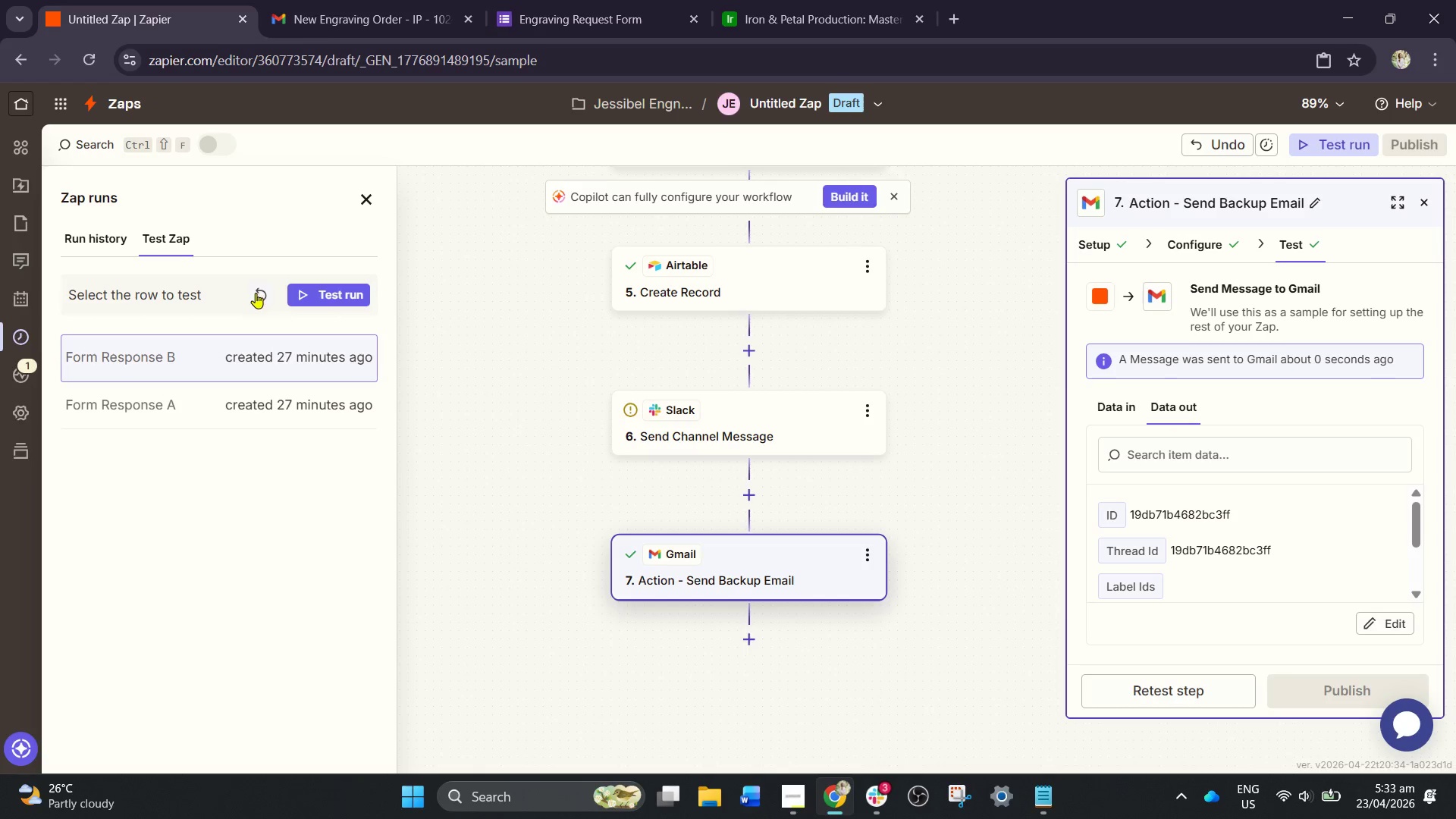 
left_click([256, 293])
 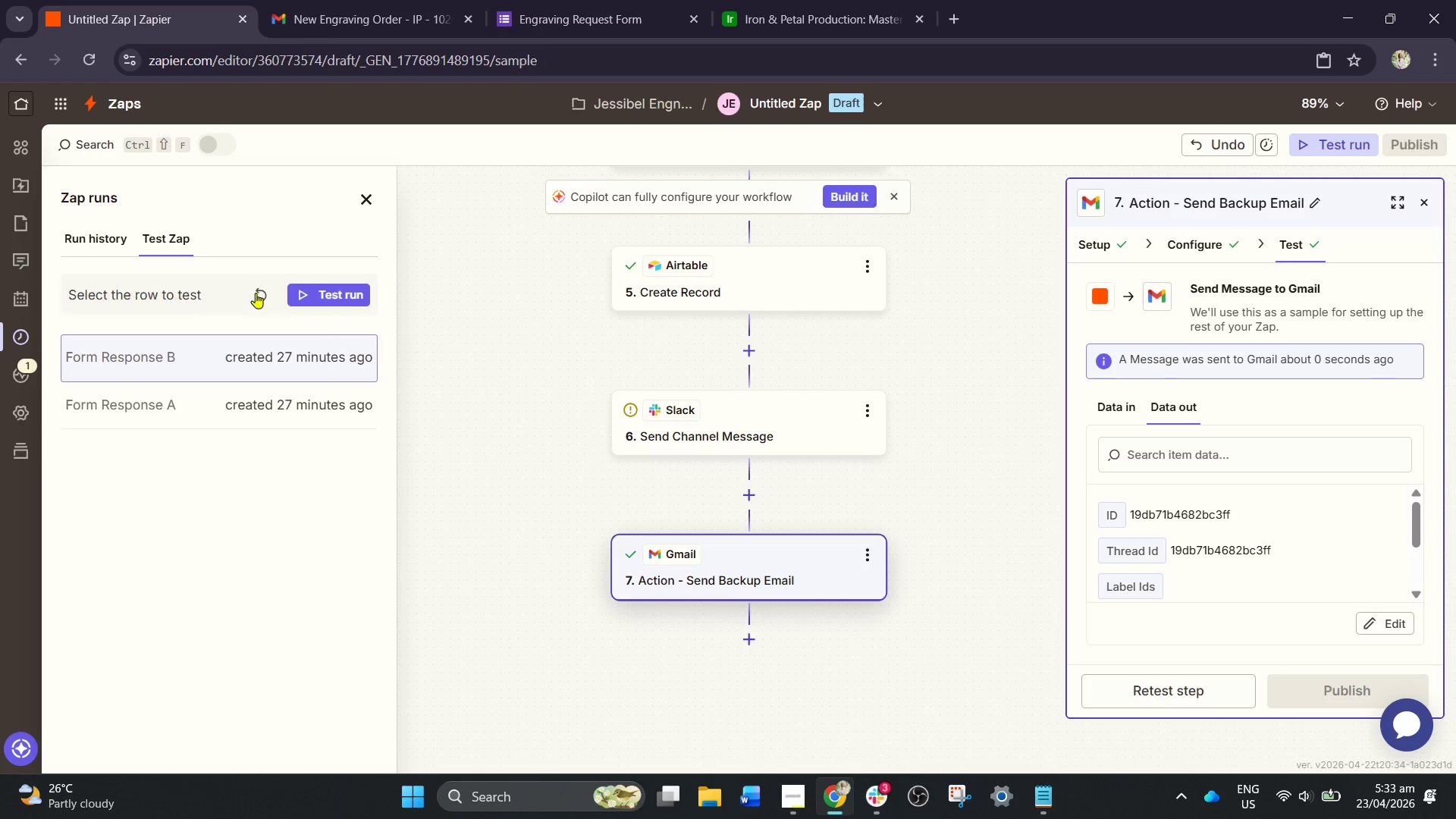 
wait(8.05)
 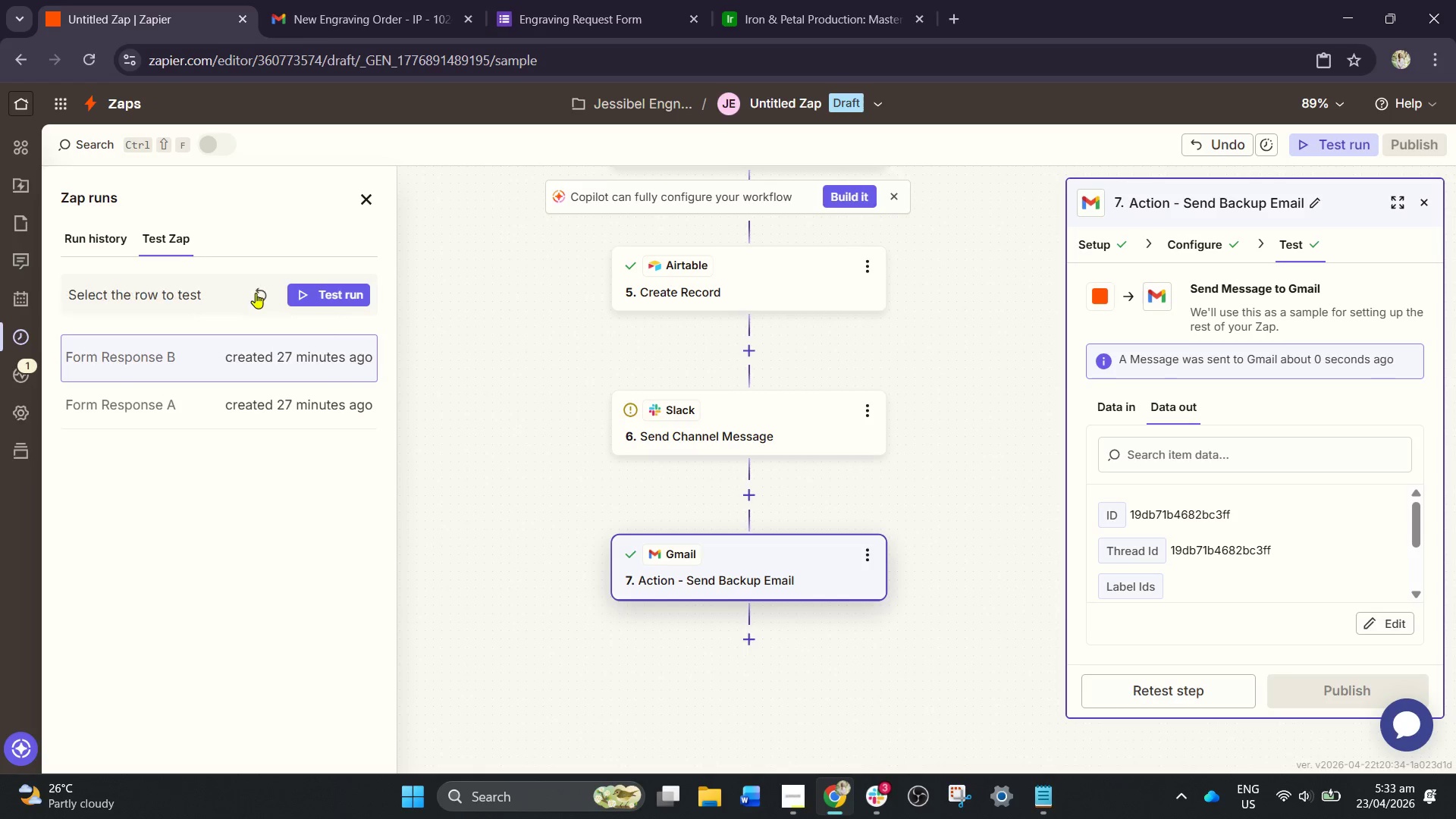 
left_click([253, 288])
 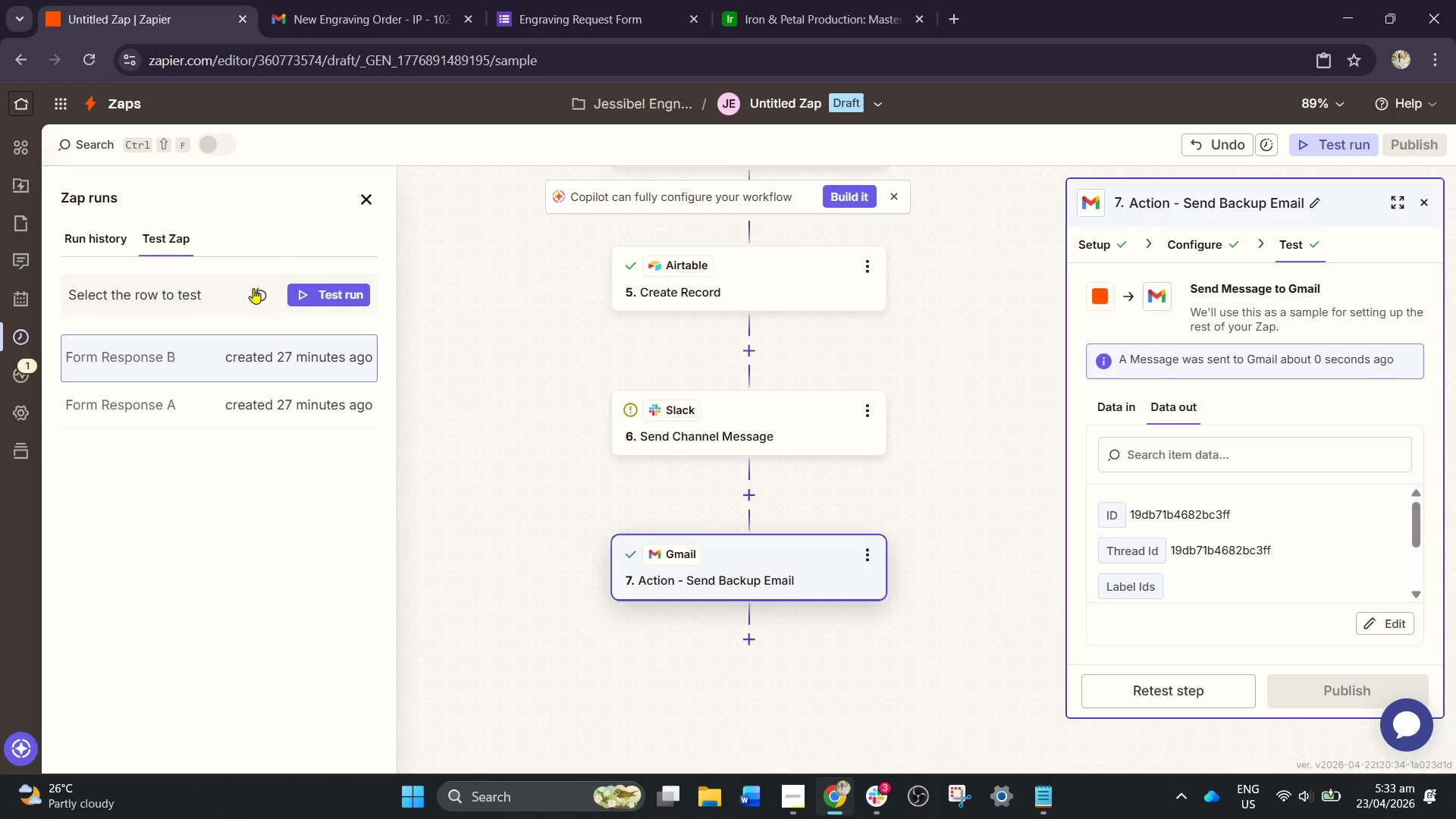 
wait(7.33)
 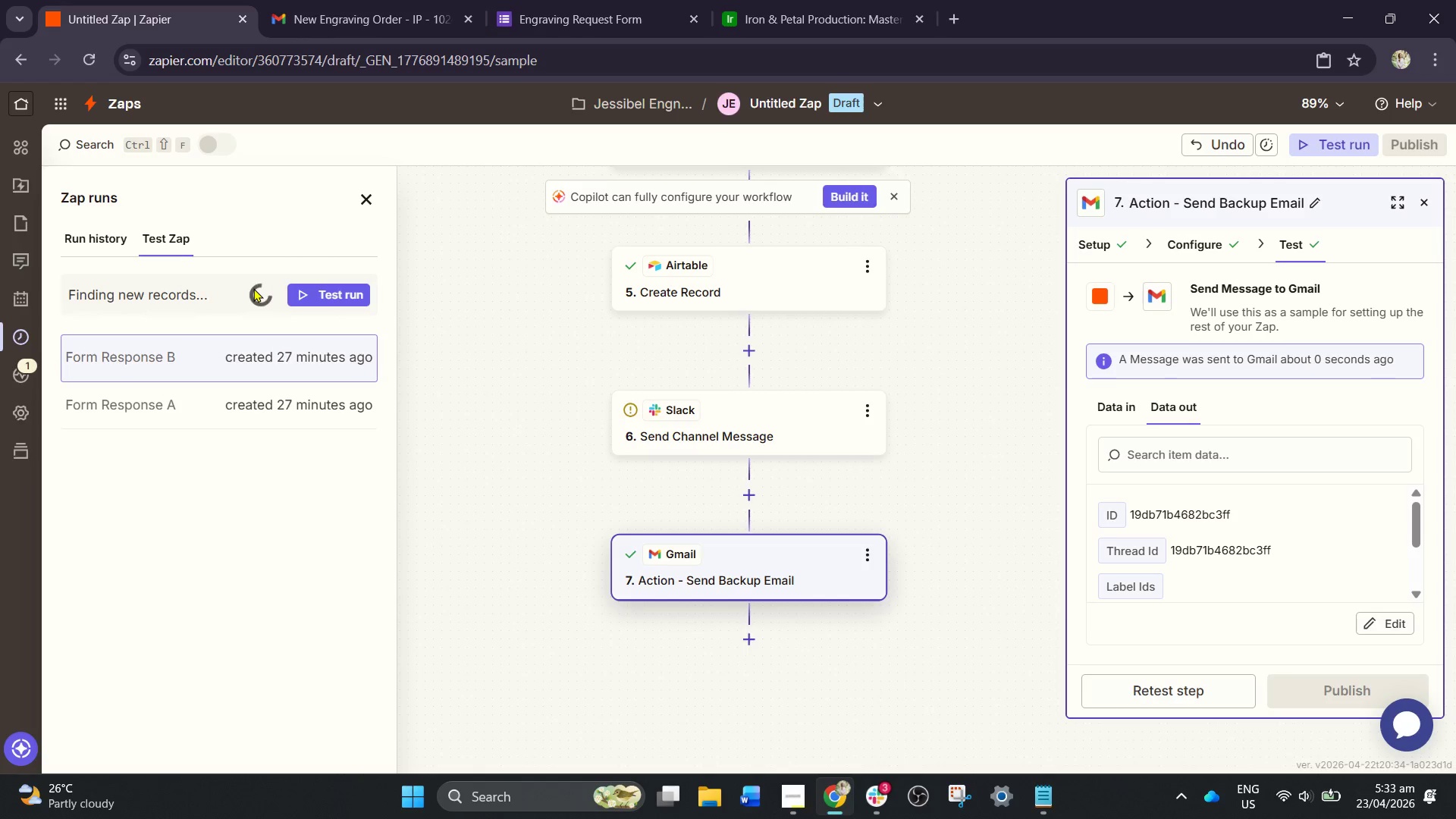 
mouse_move([340, 316])
 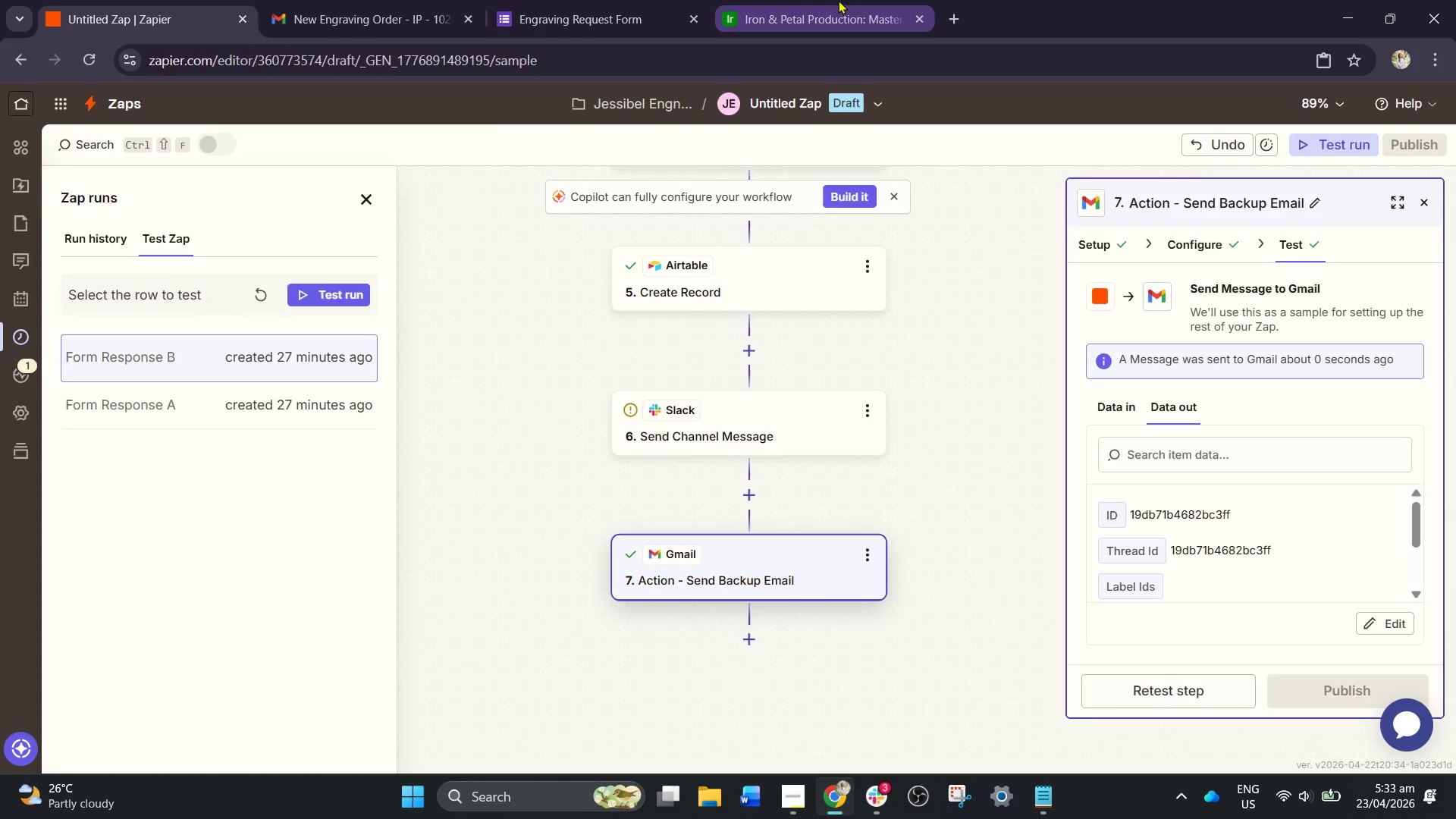 
left_click([838, 0])
 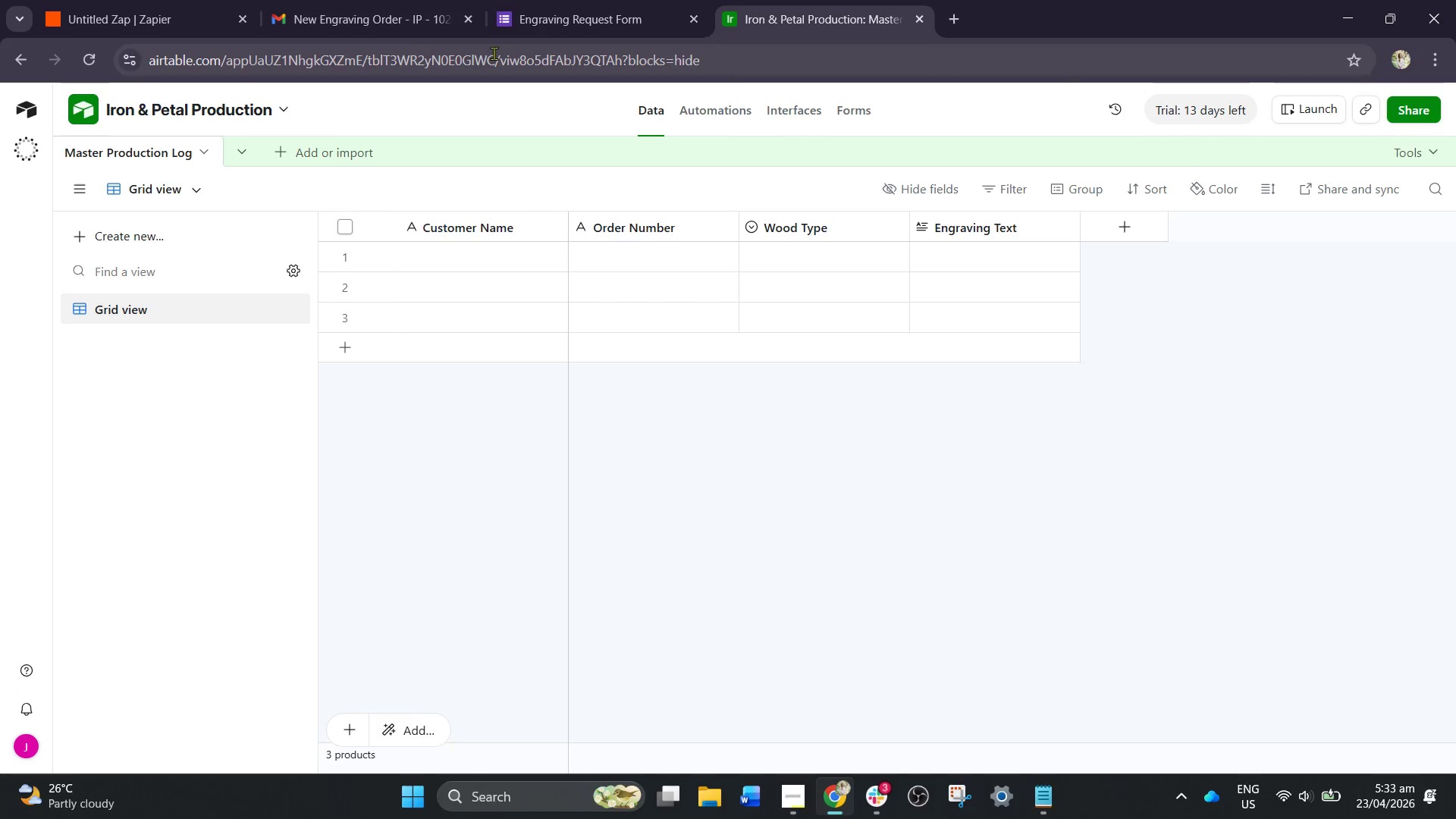 
left_click([124, 0])
 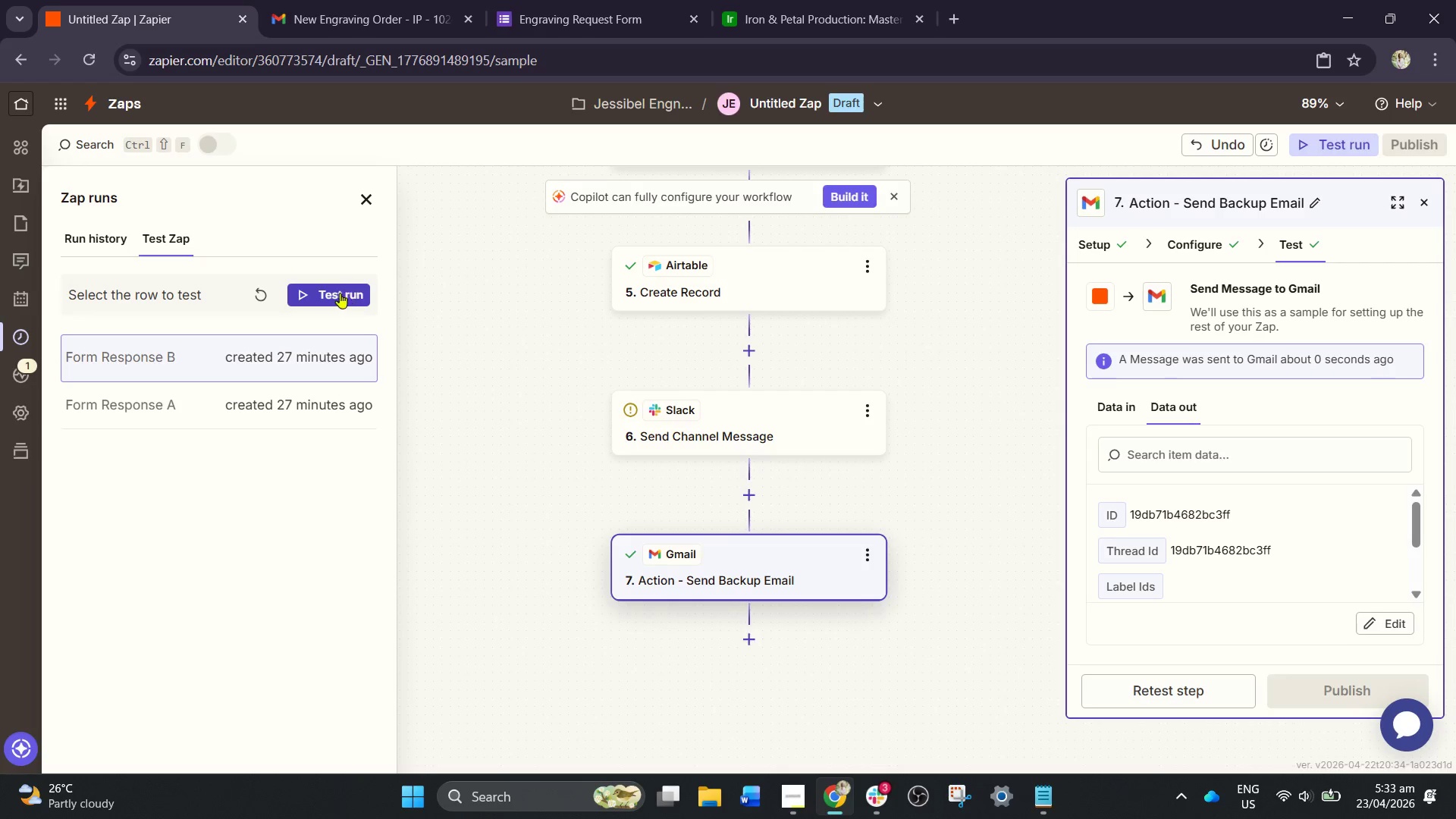 
left_click([270, 290])
 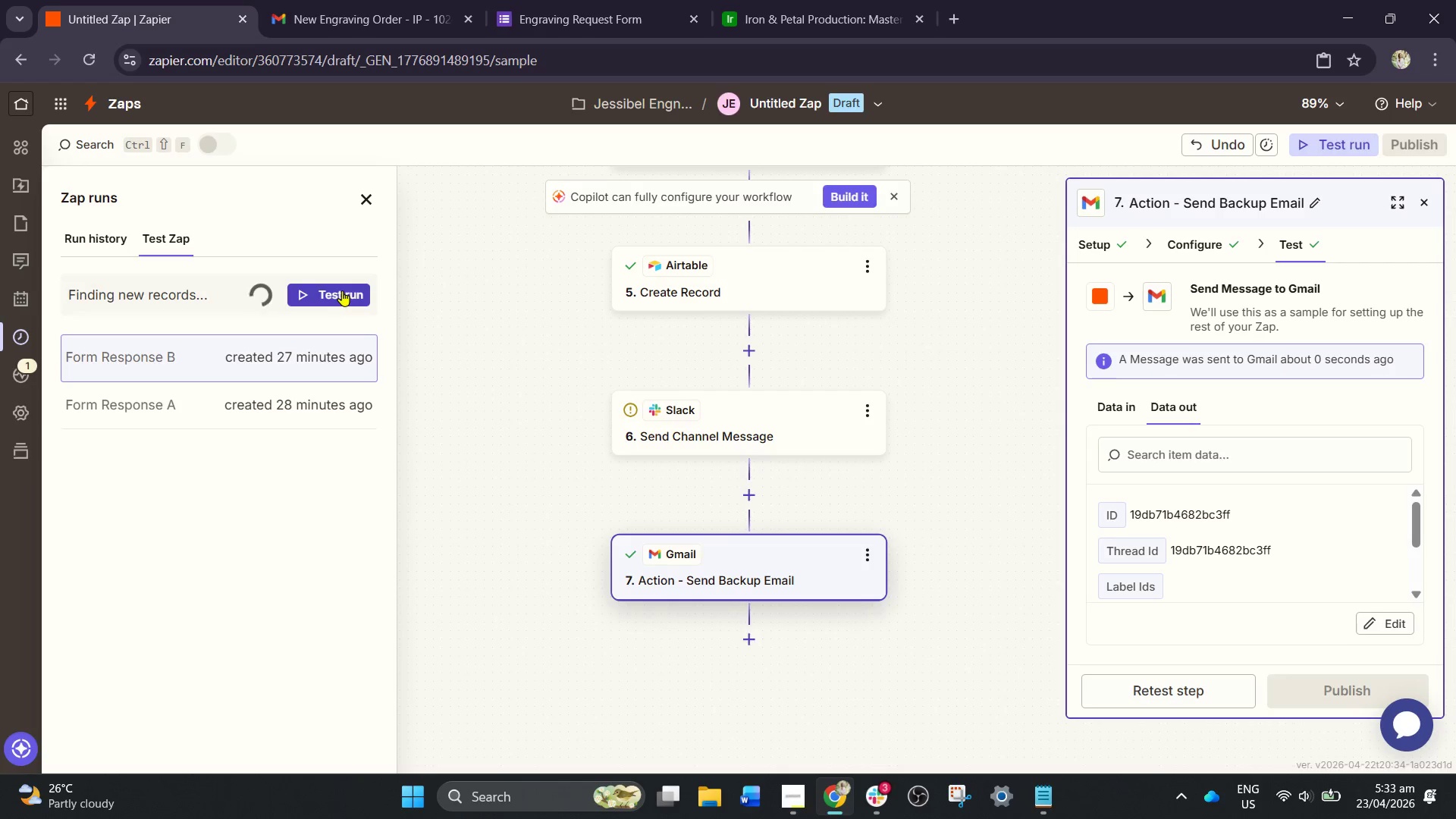 
left_click([342, 290])
 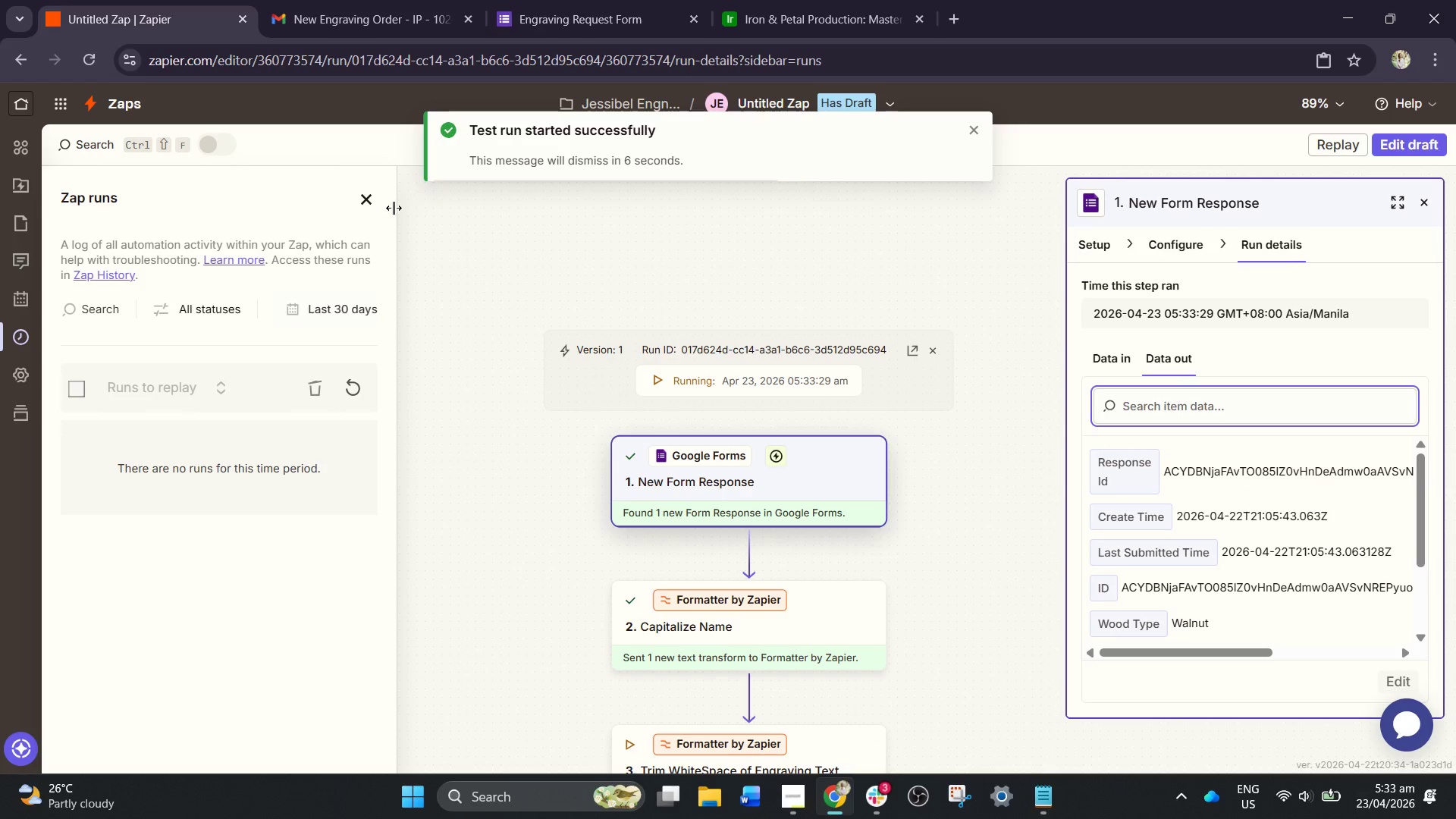 
wait(11.33)
 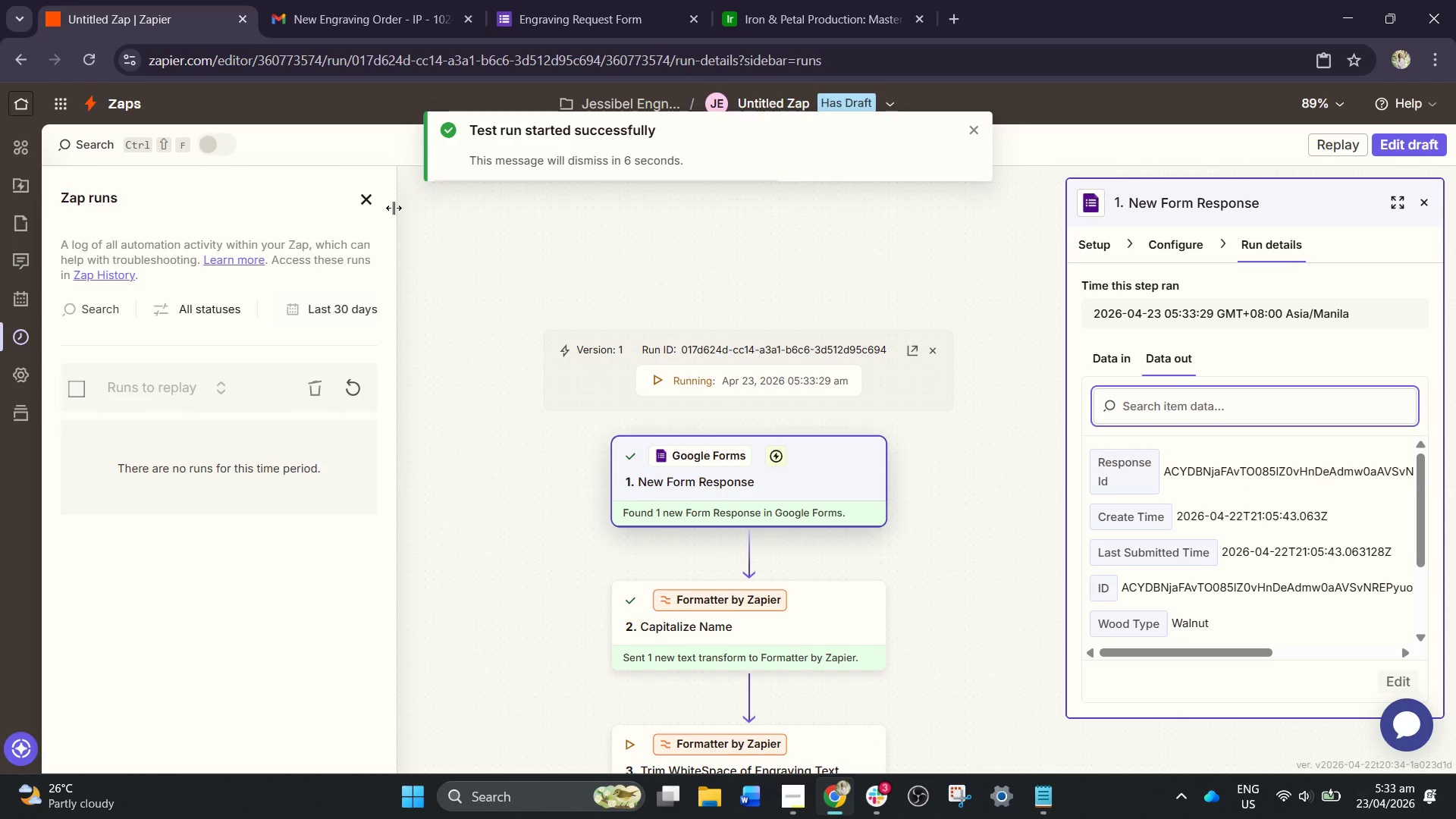 
left_click([777, 0])
 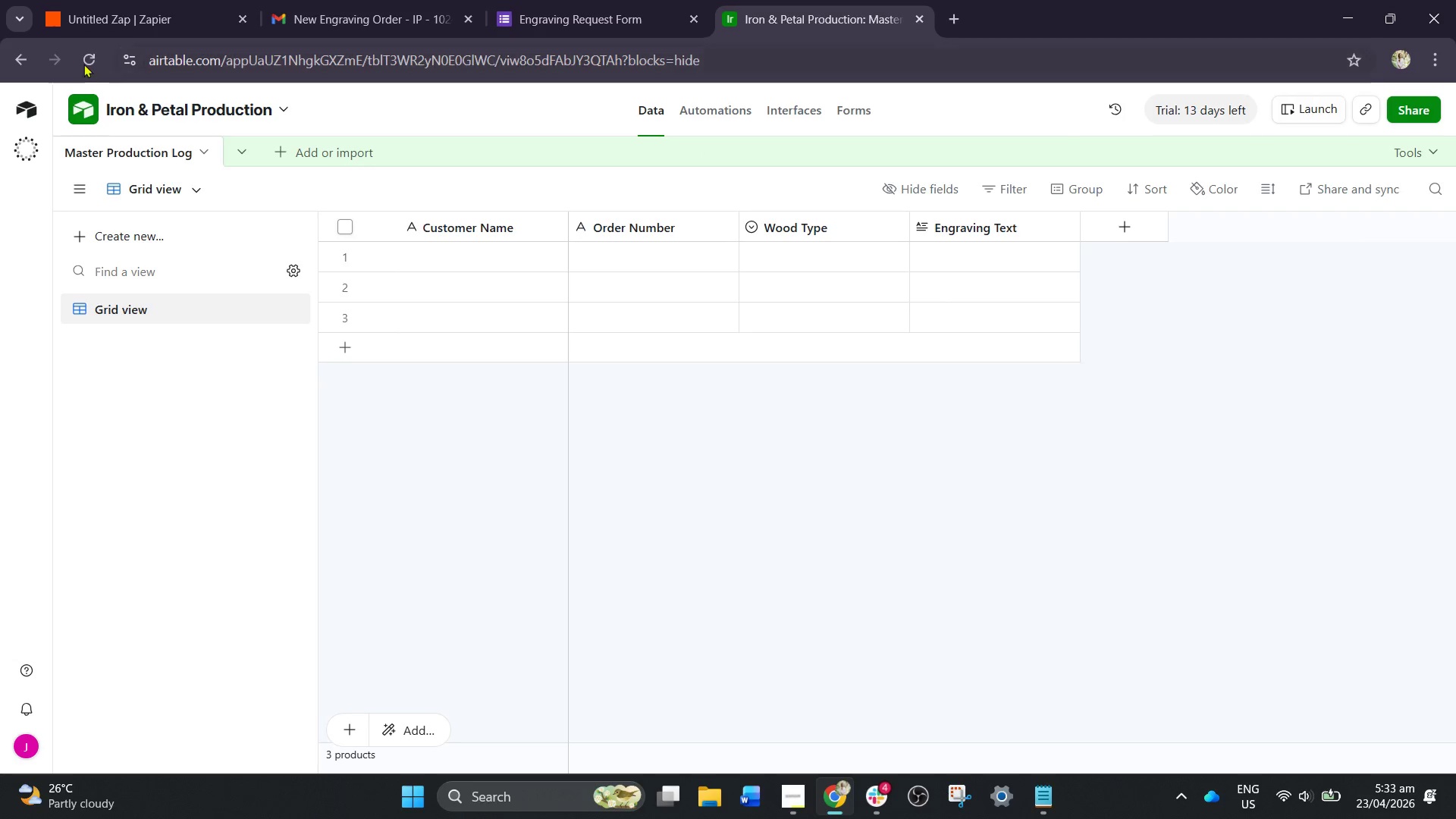 
left_click([83, 64])
 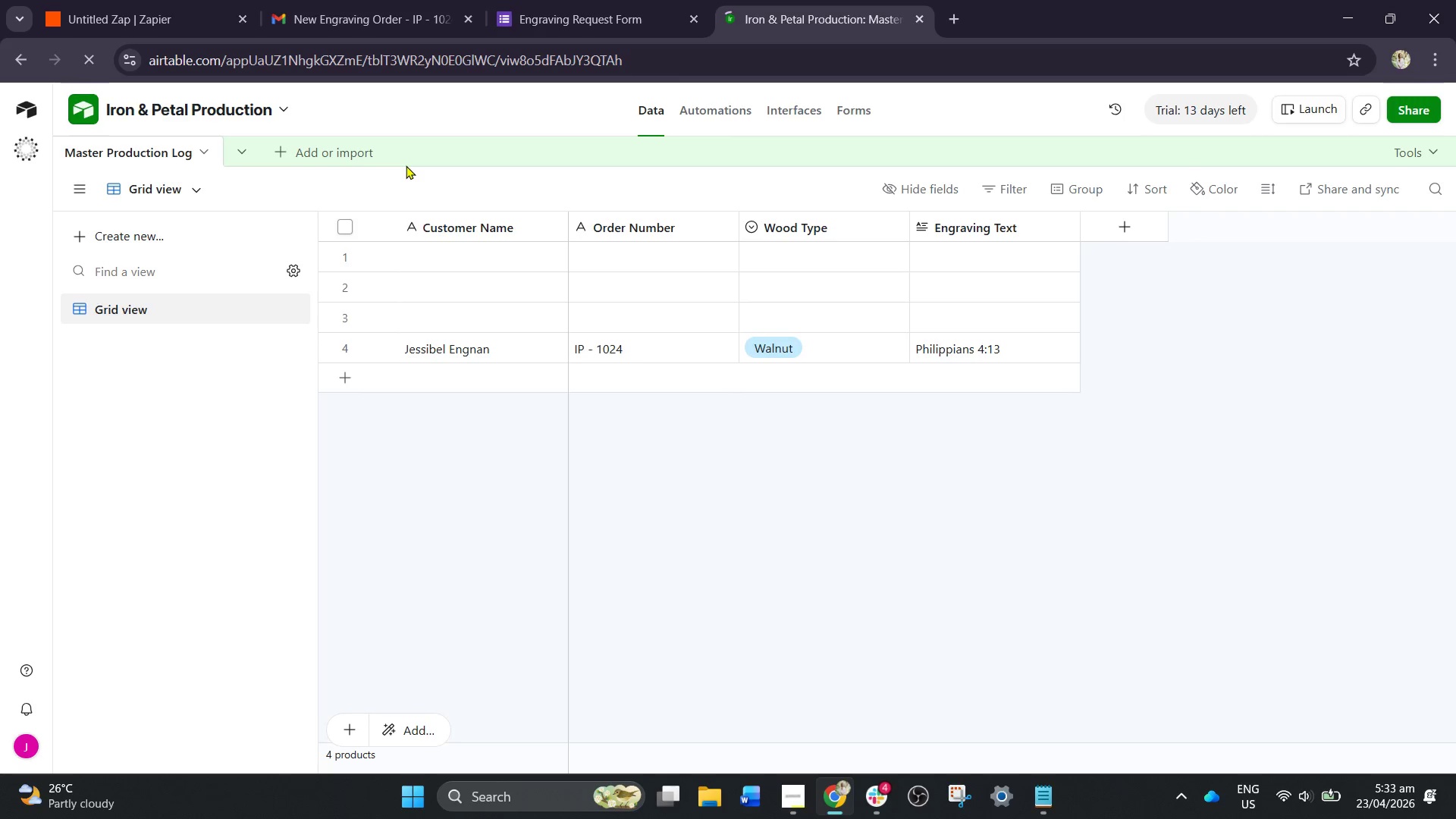 
wait(9.24)
 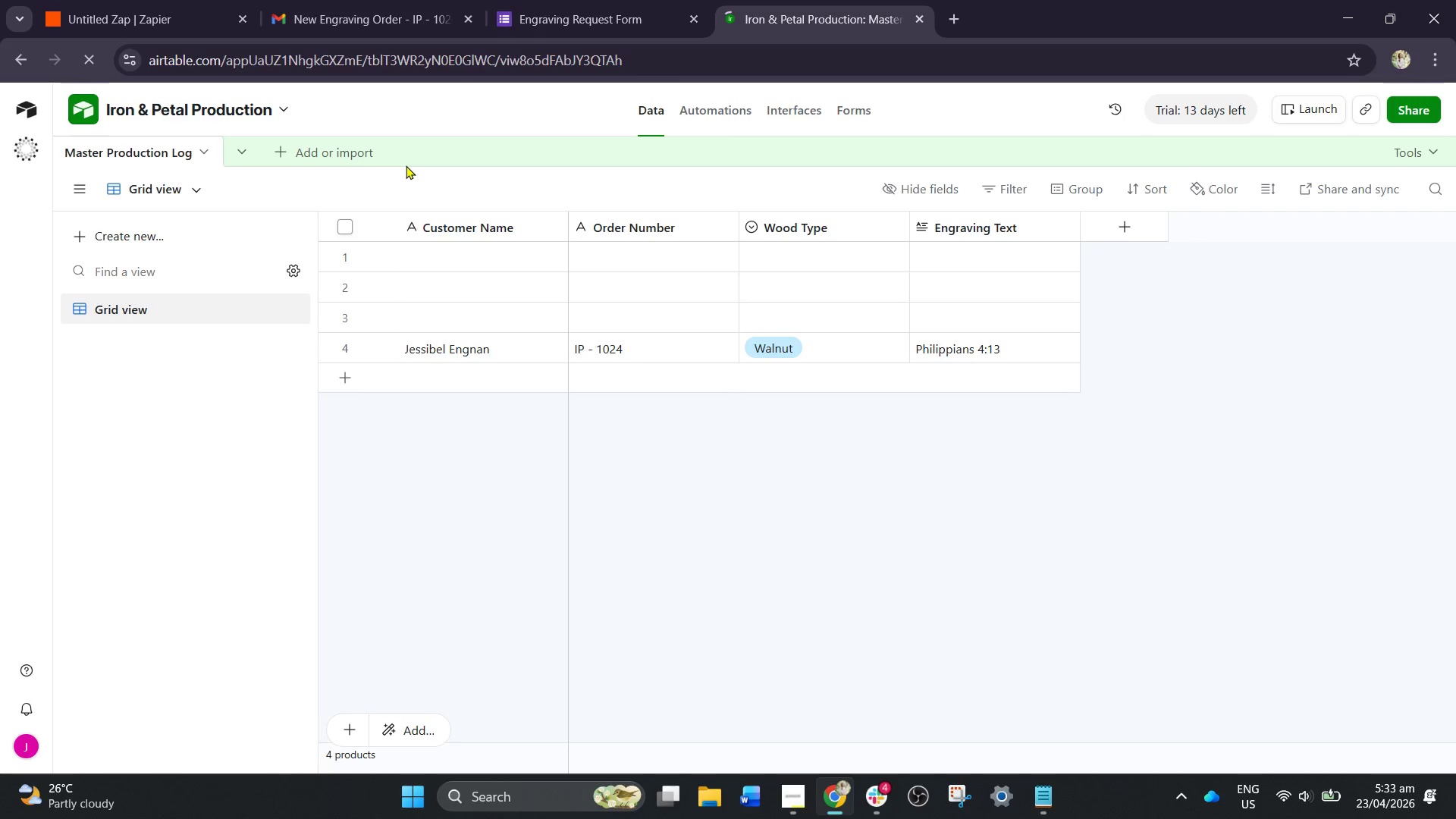 
mouse_move([331, 321])
 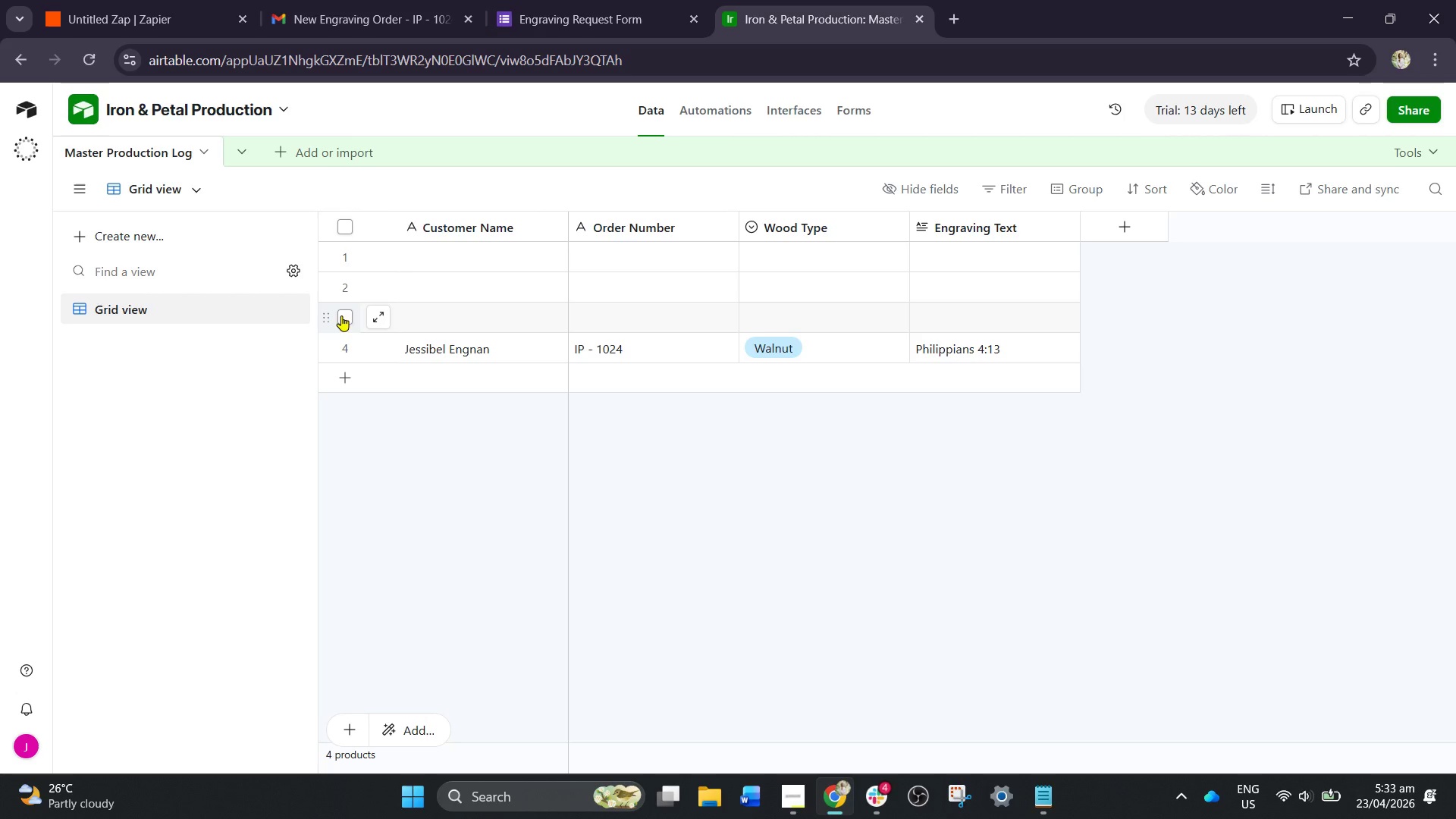 
right_click([329, 322])
 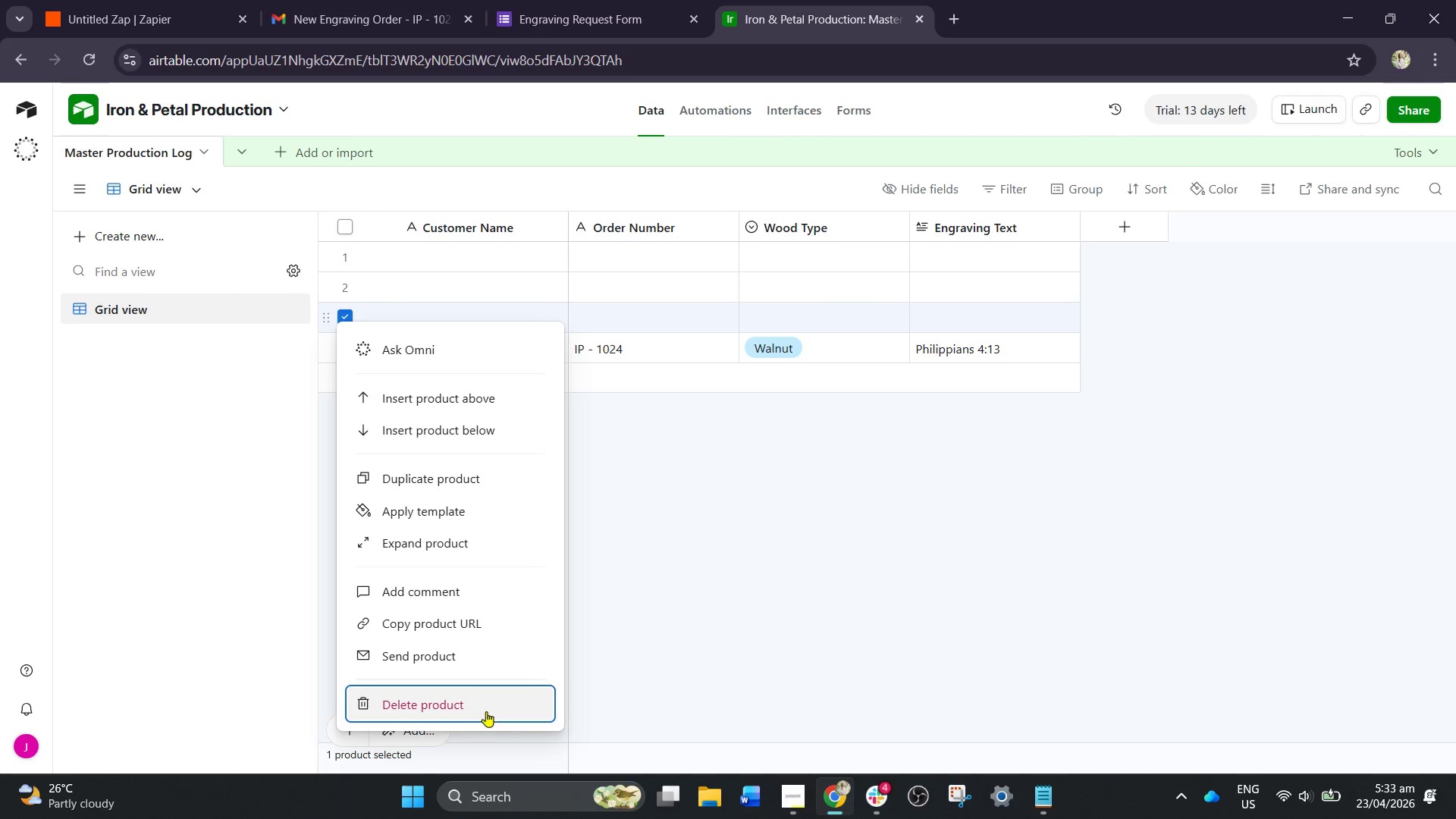 
left_click([486, 711])
 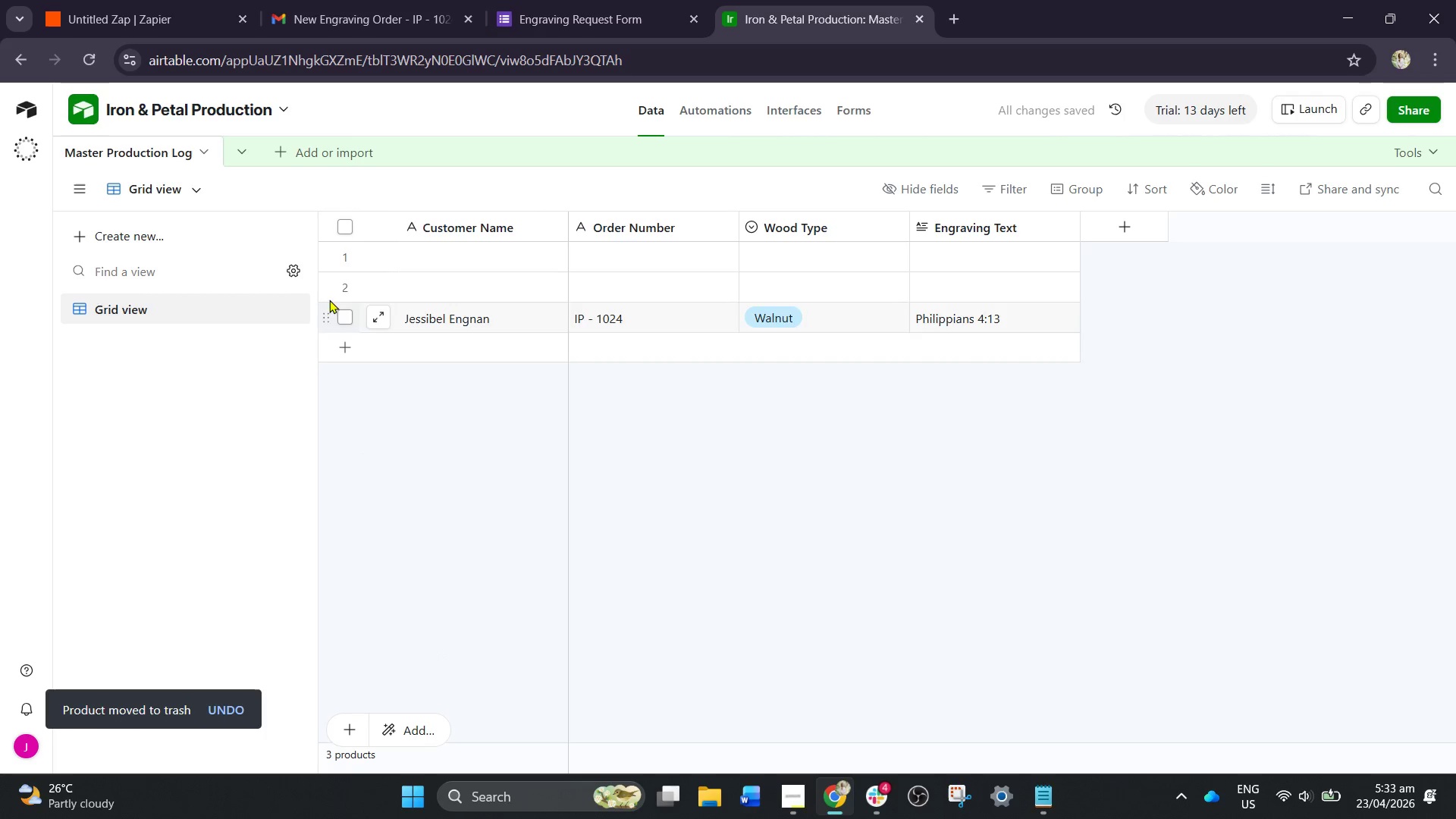 
left_click([329, 294])
 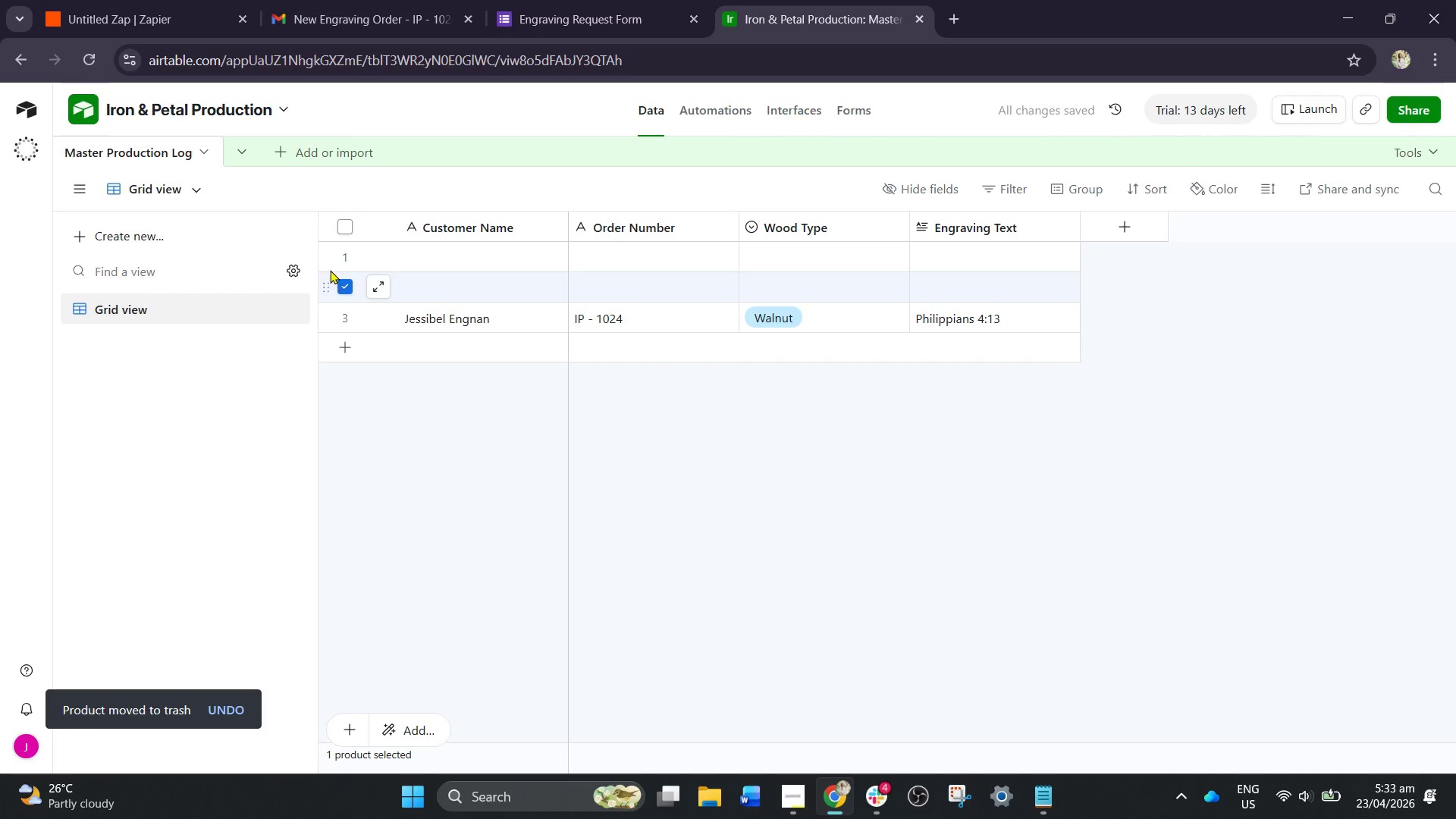 
left_click([329, 268])
 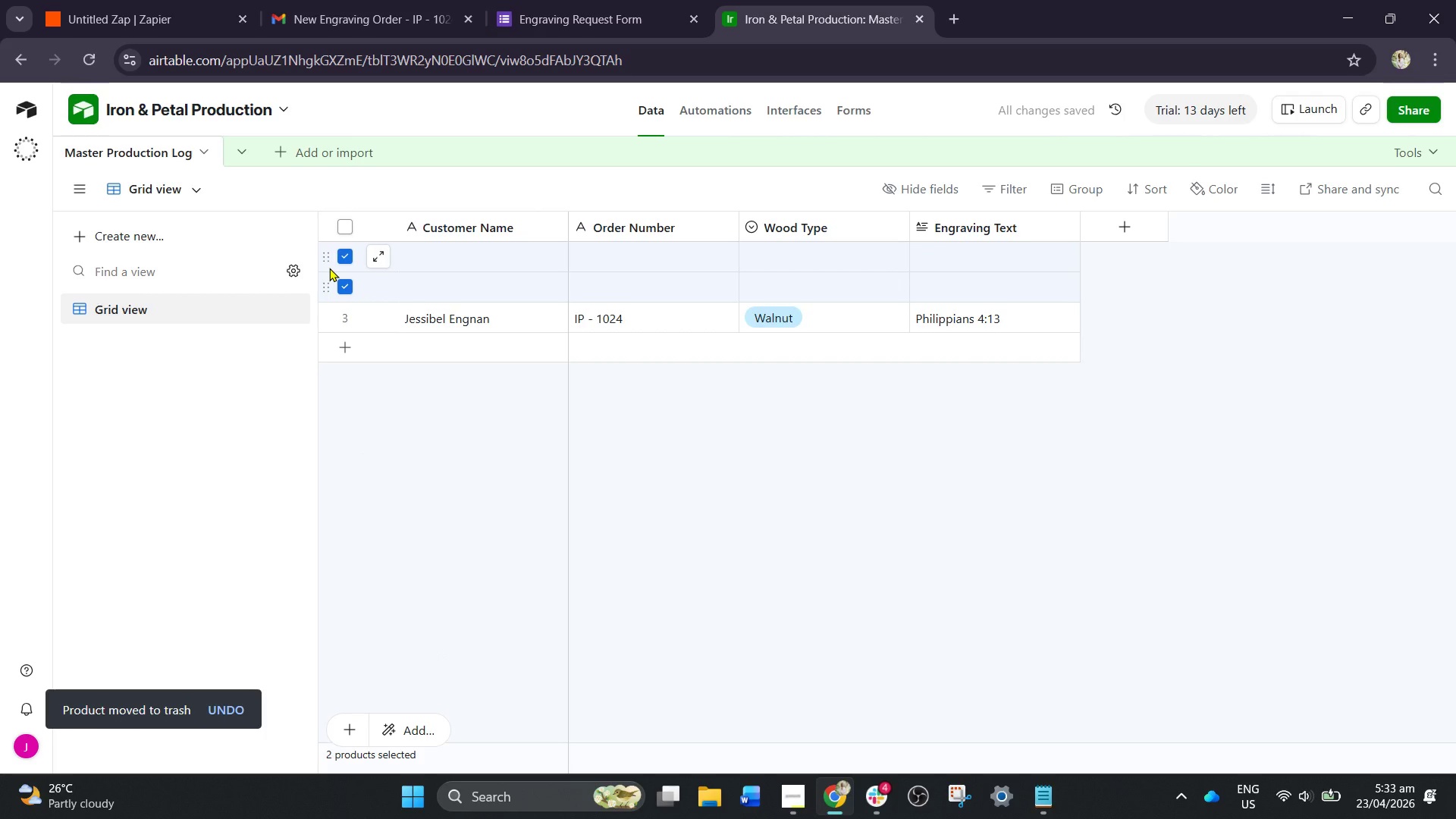 
right_click([329, 268])
 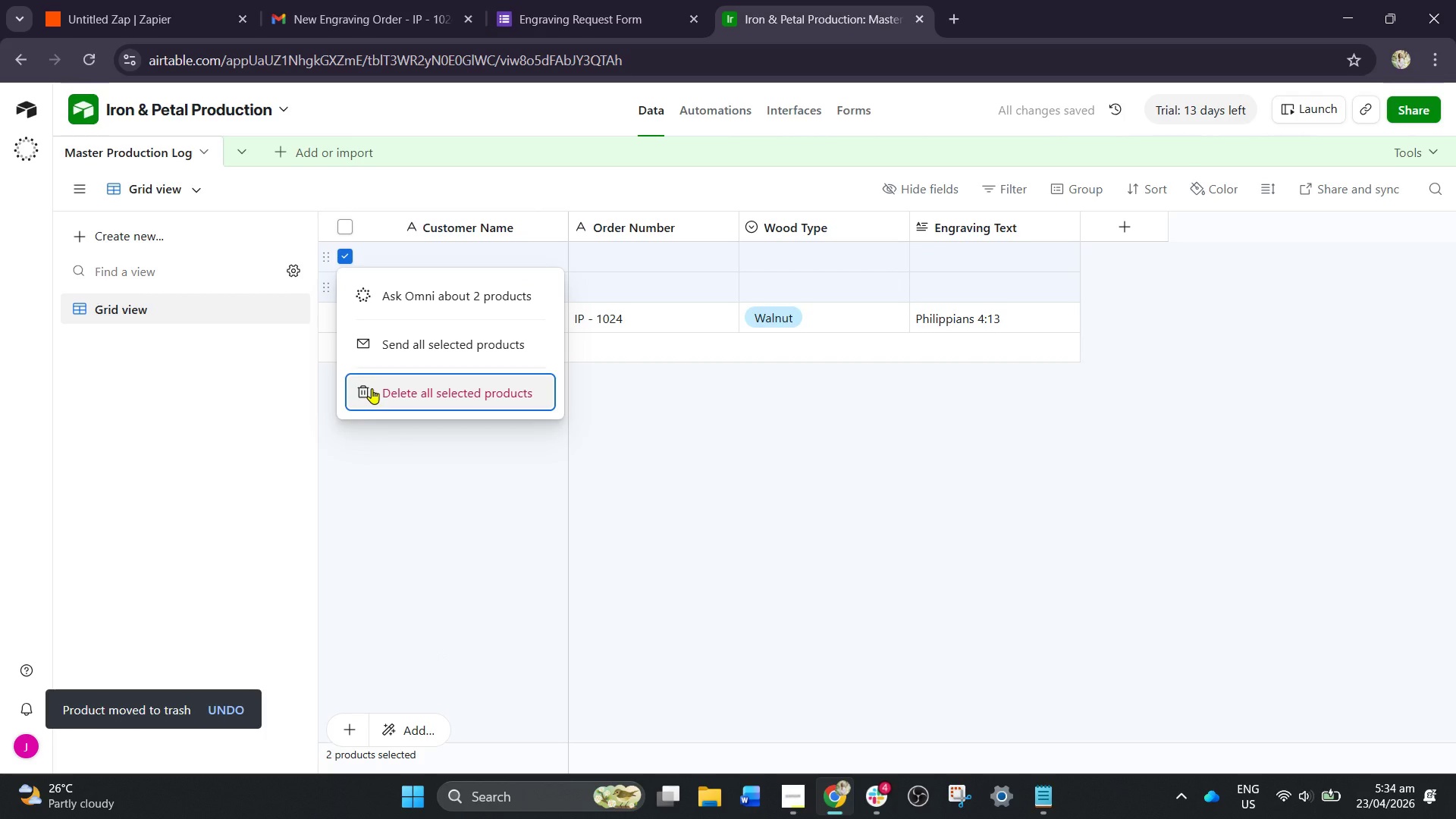 
left_click([372, 388])
 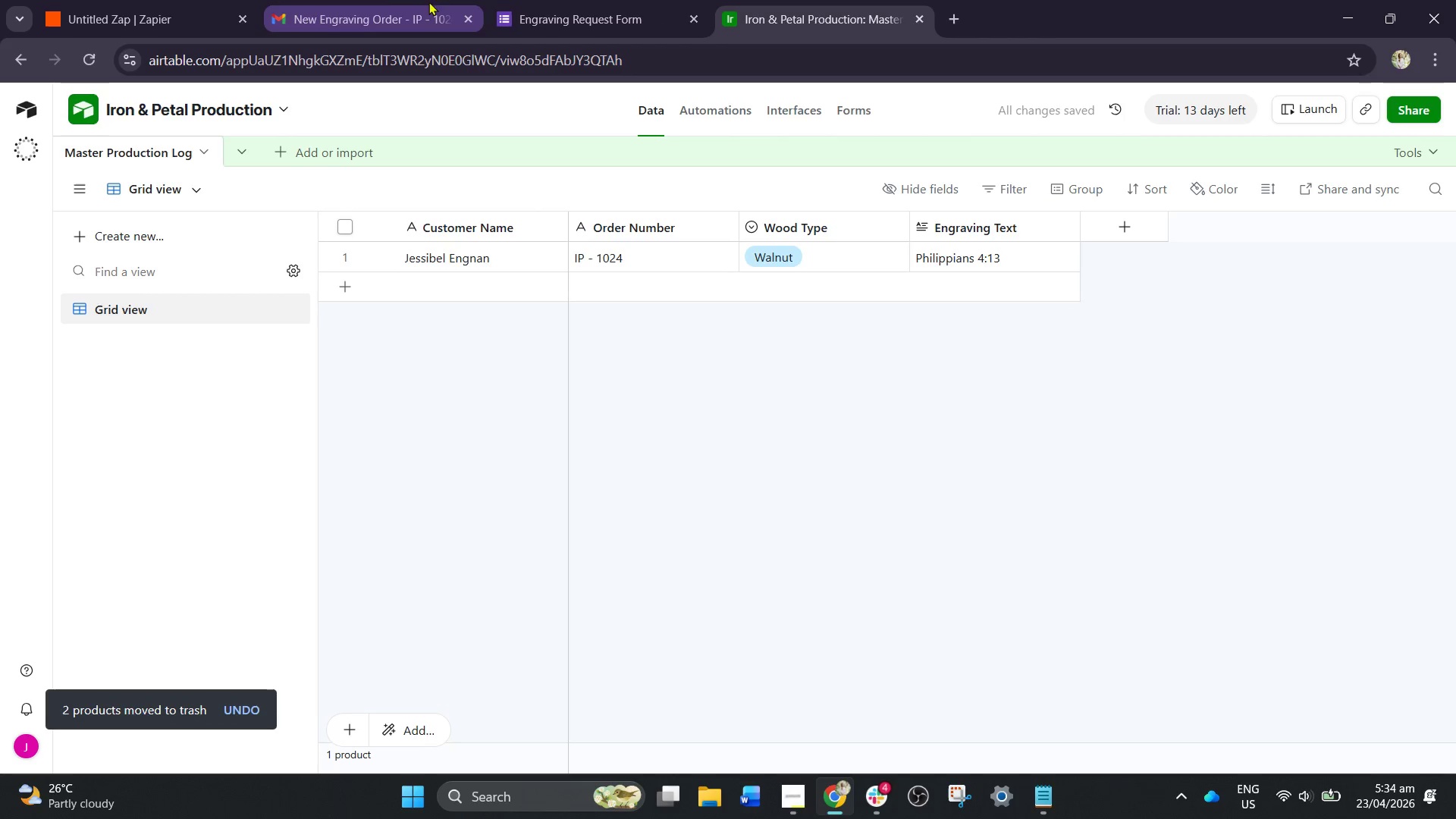 
left_click([134, 0])
 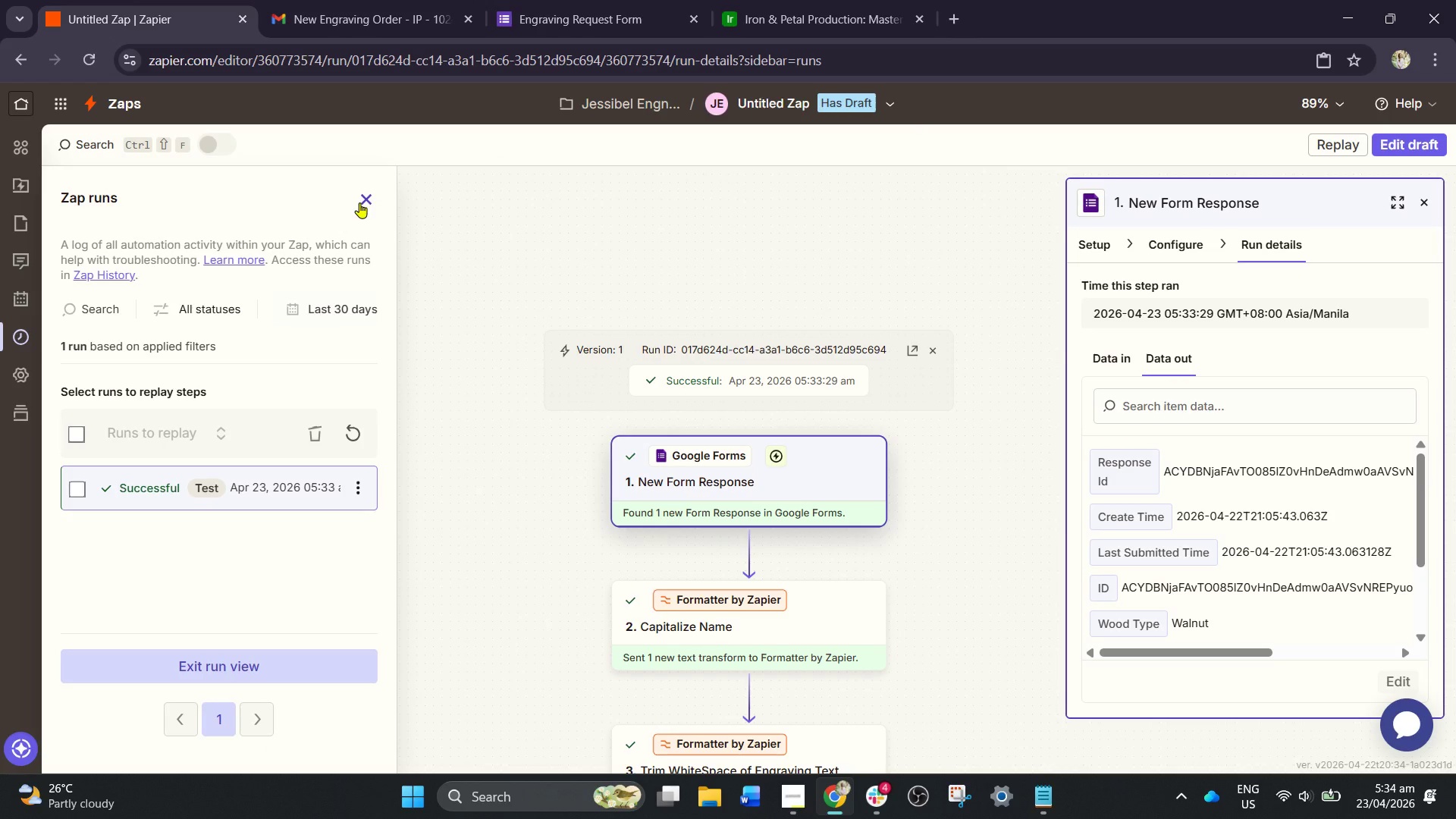 
left_click([372, 202])
 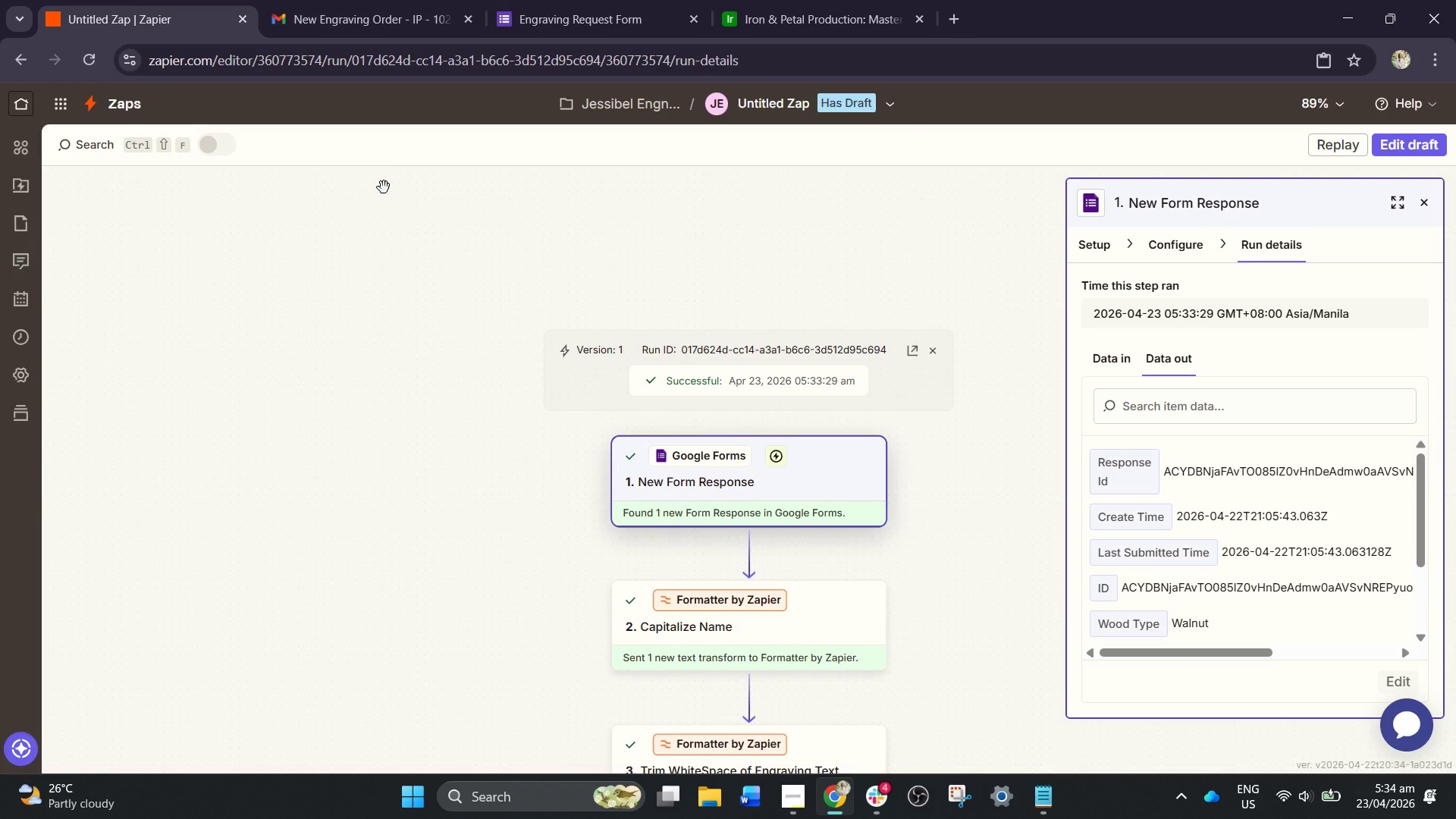 
scroll: coordinate [805, 321], scroll_direction: down, amount: 5.0
 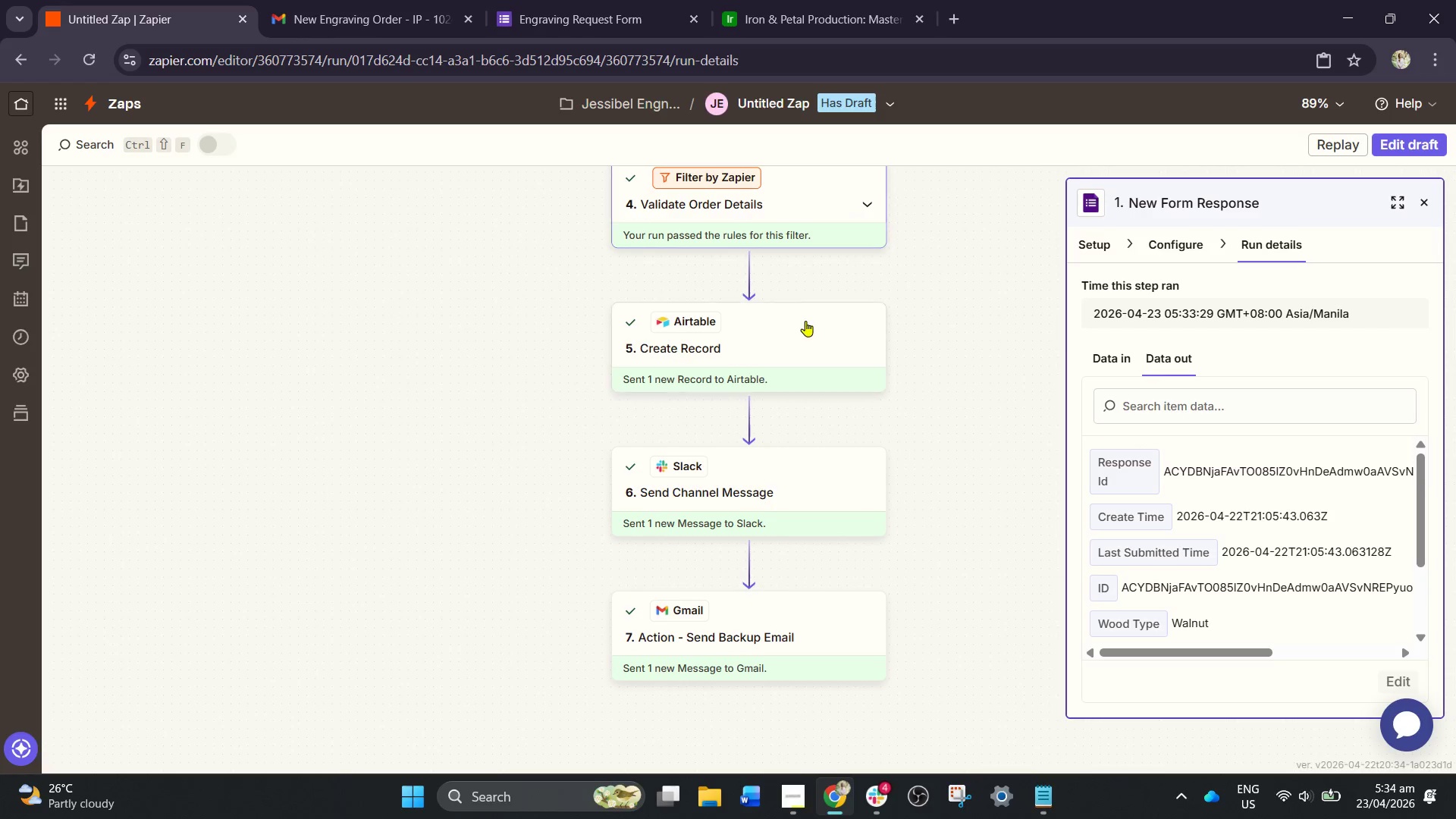 
mouse_move([1439, 126])
 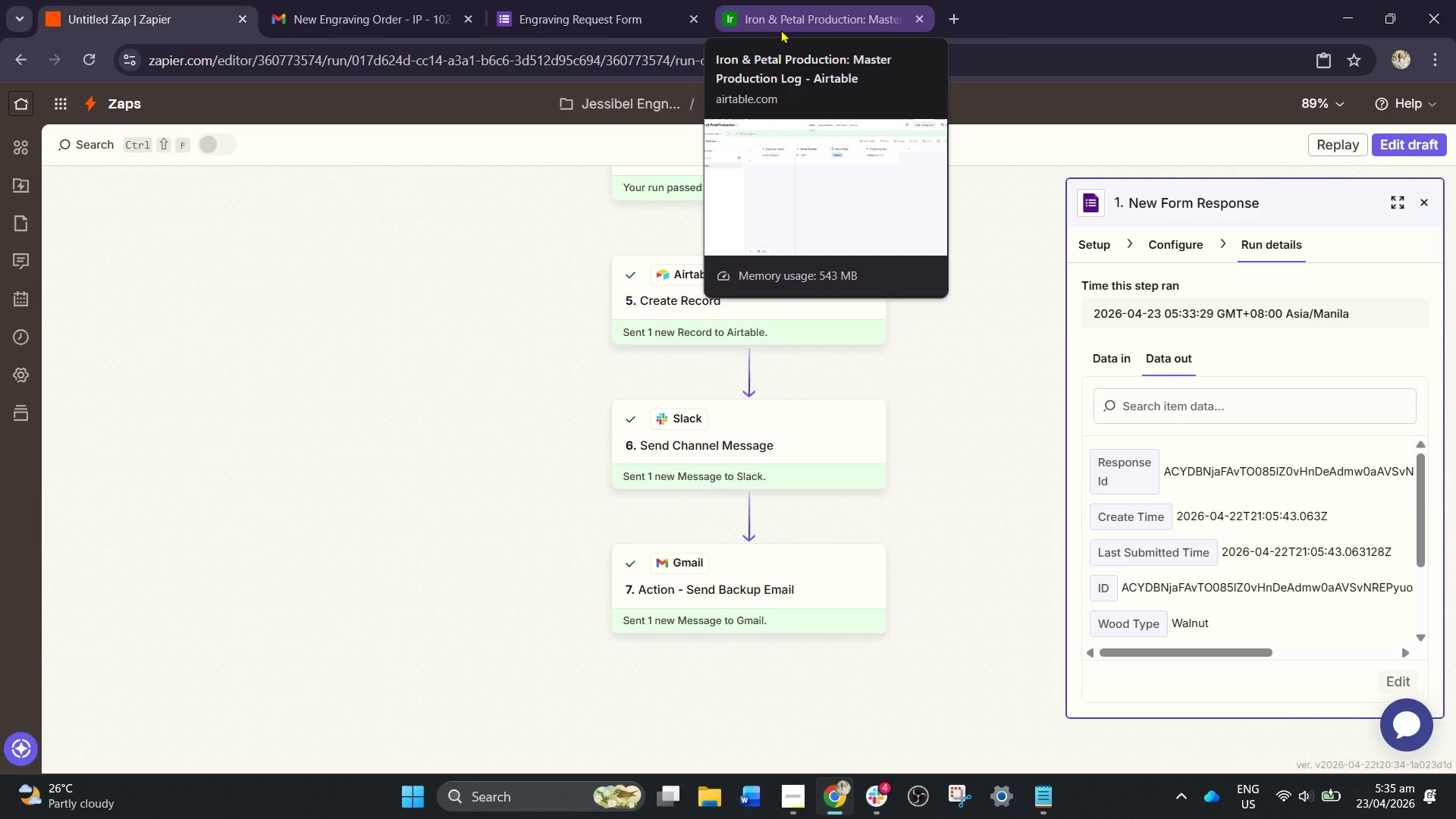 
wait(47.43)
 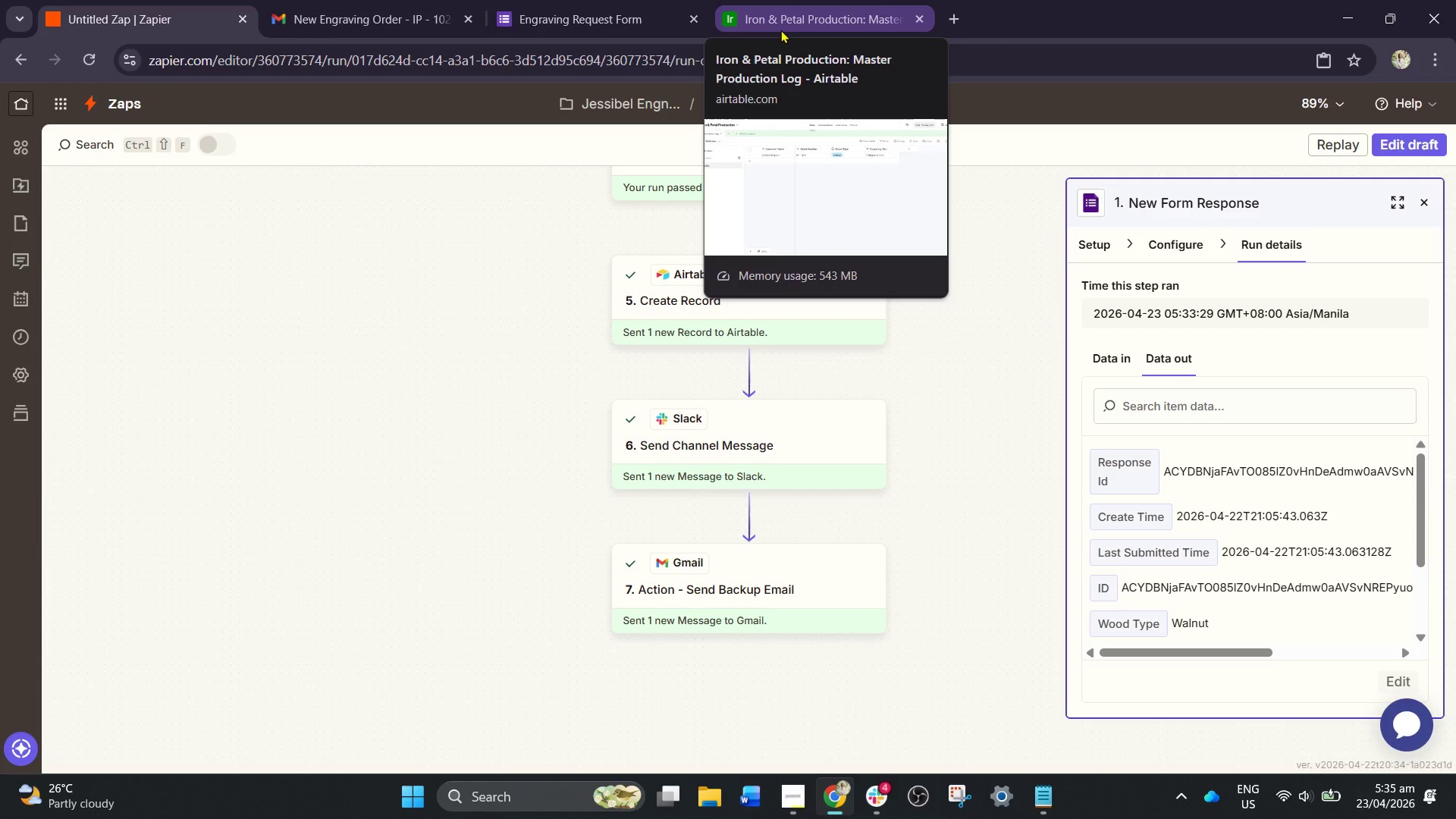 
left_click([593, 0])
 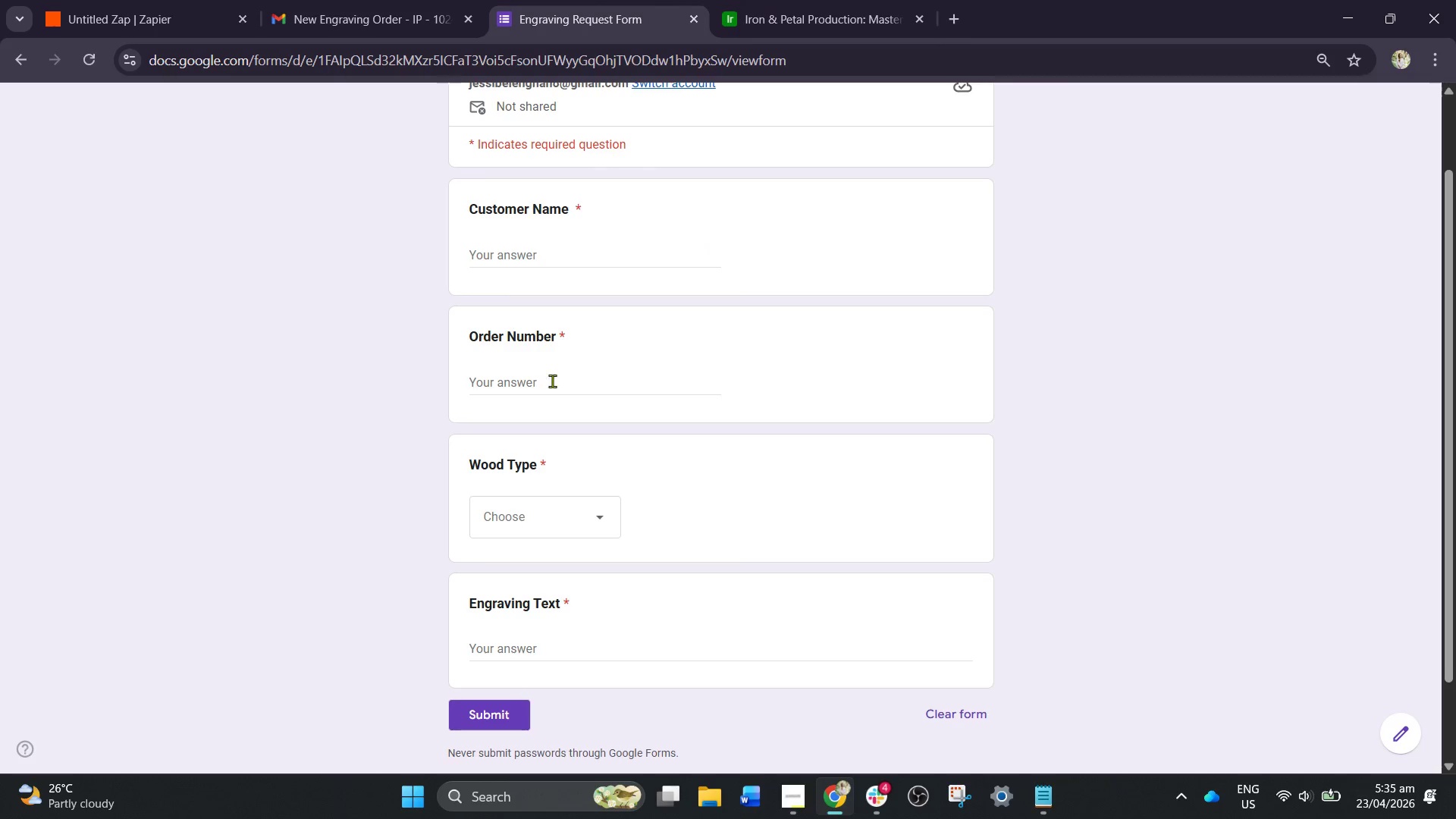 
scroll: coordinate [560, 393], scroll_direction: up, amount: 2.0
 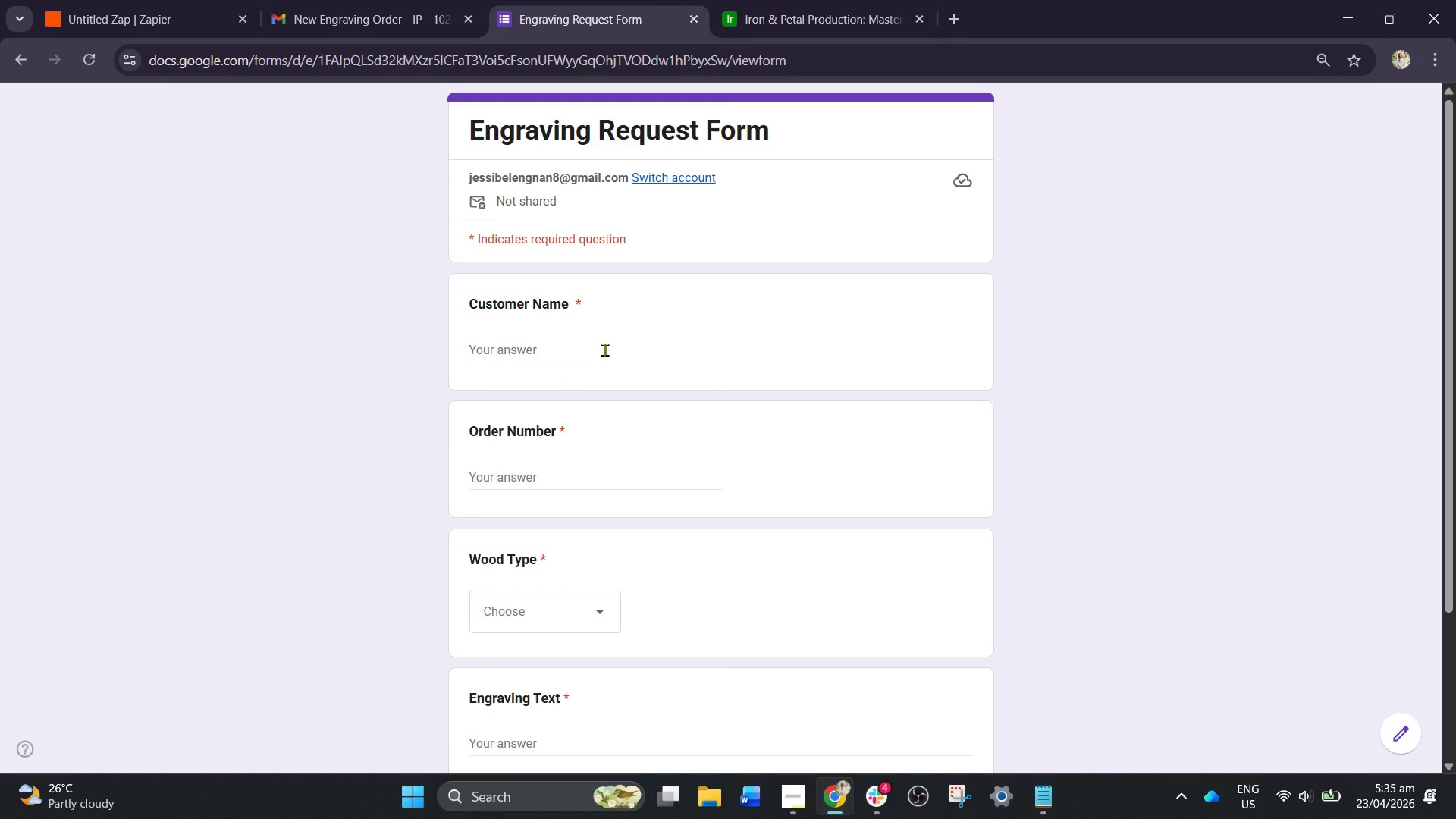 
left_click([604, 350])
 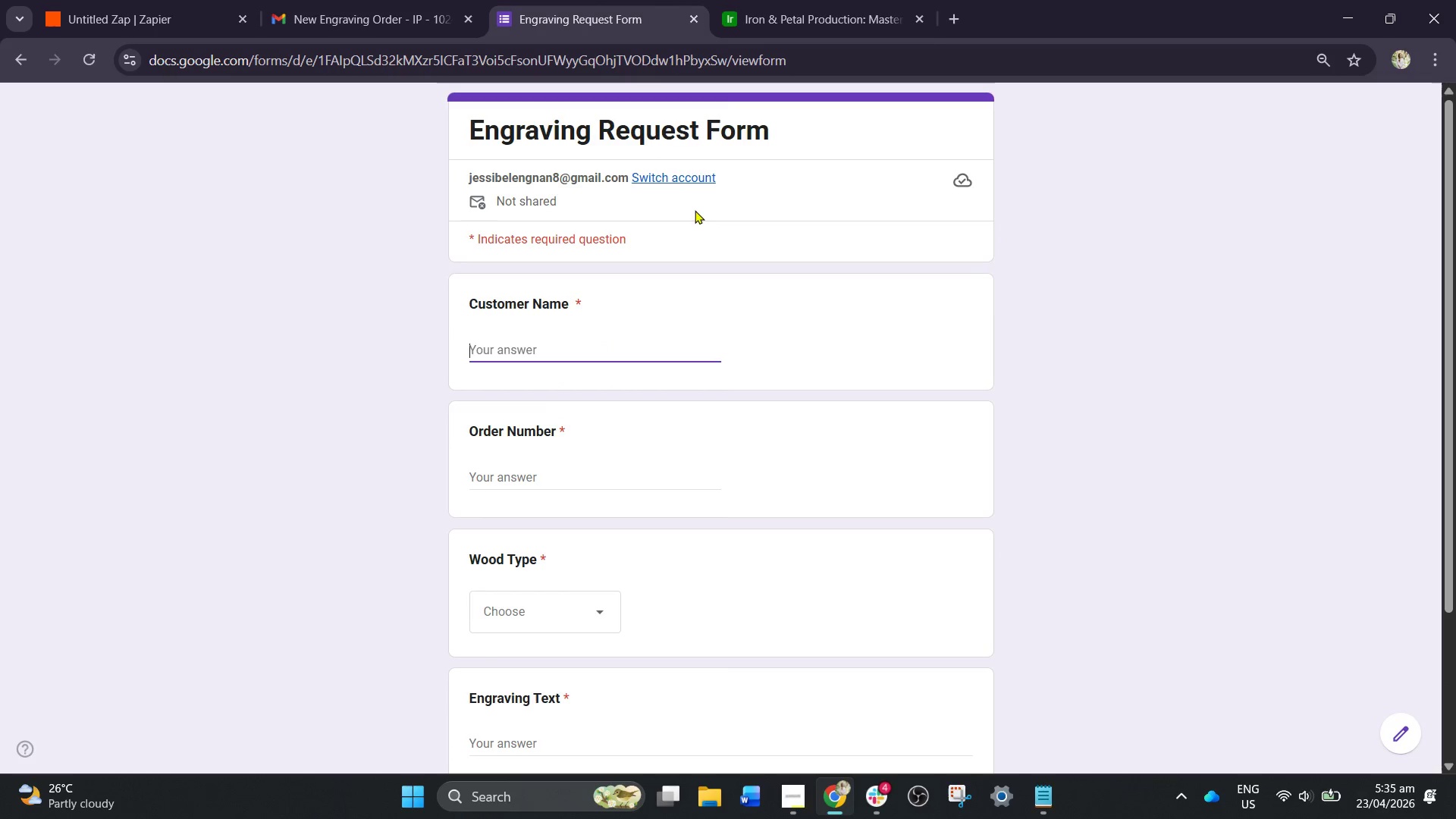 
left_click([822, 1])
 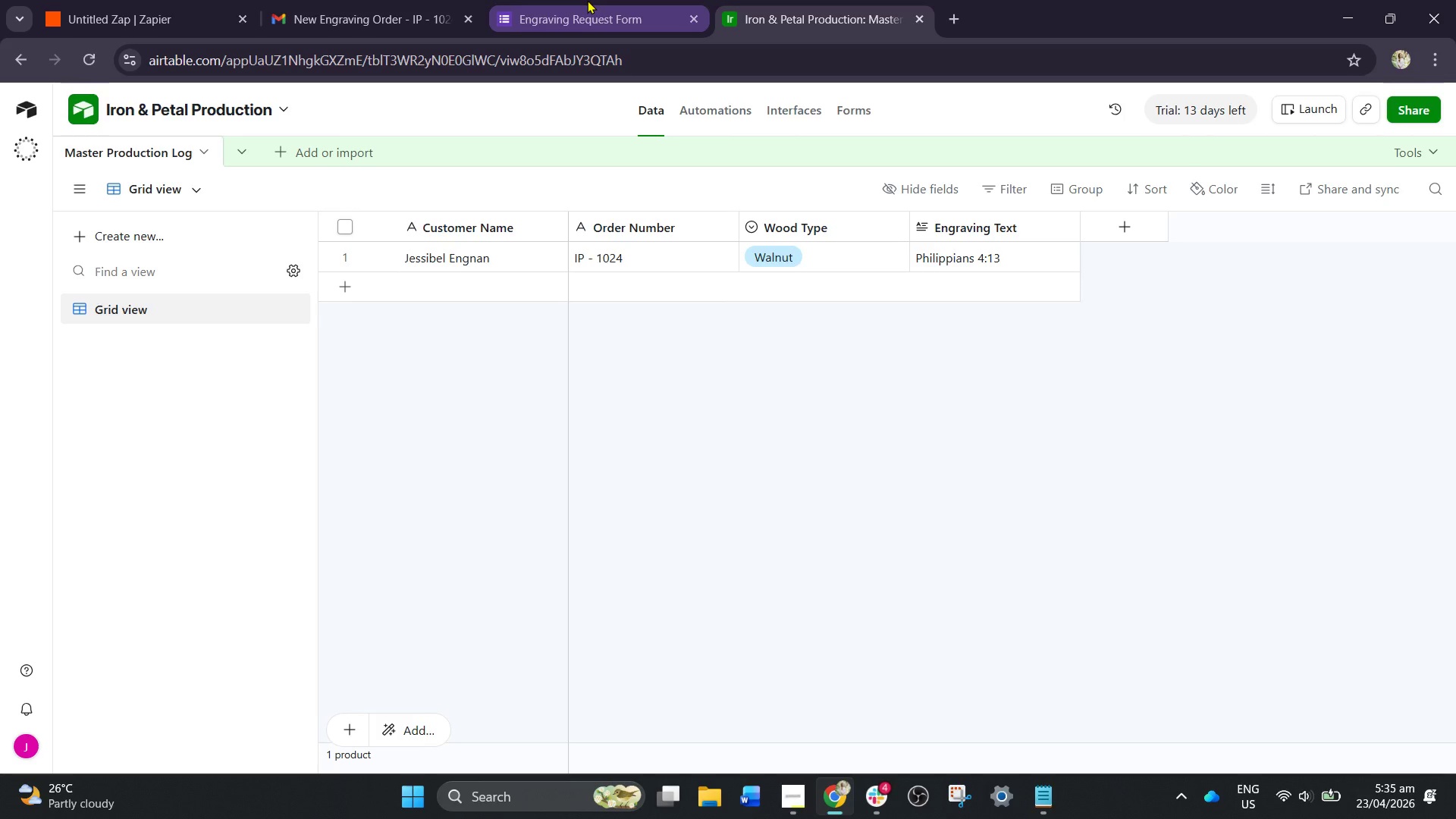 
left_click([587, 0])
 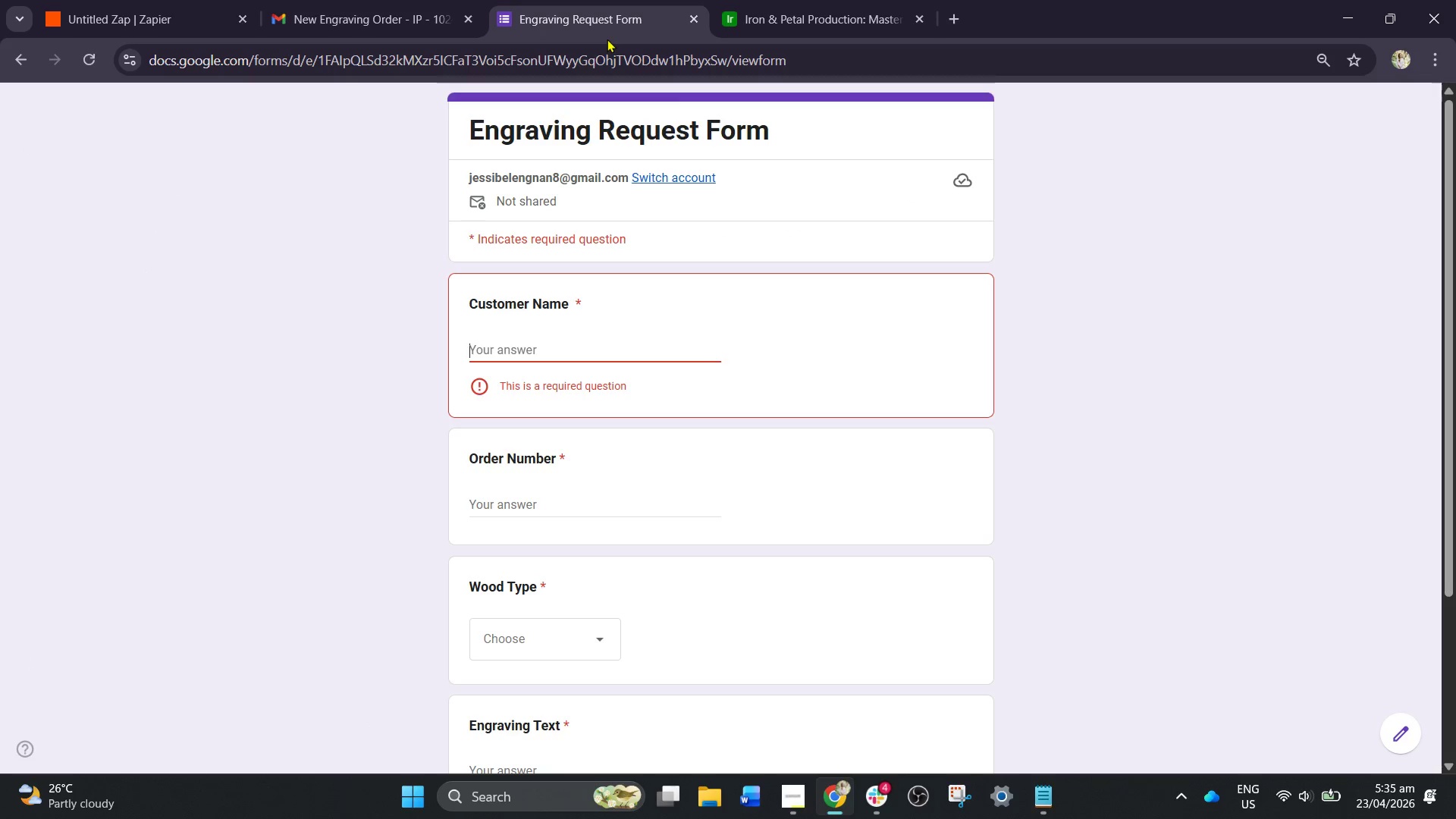 
wait(5.59)
 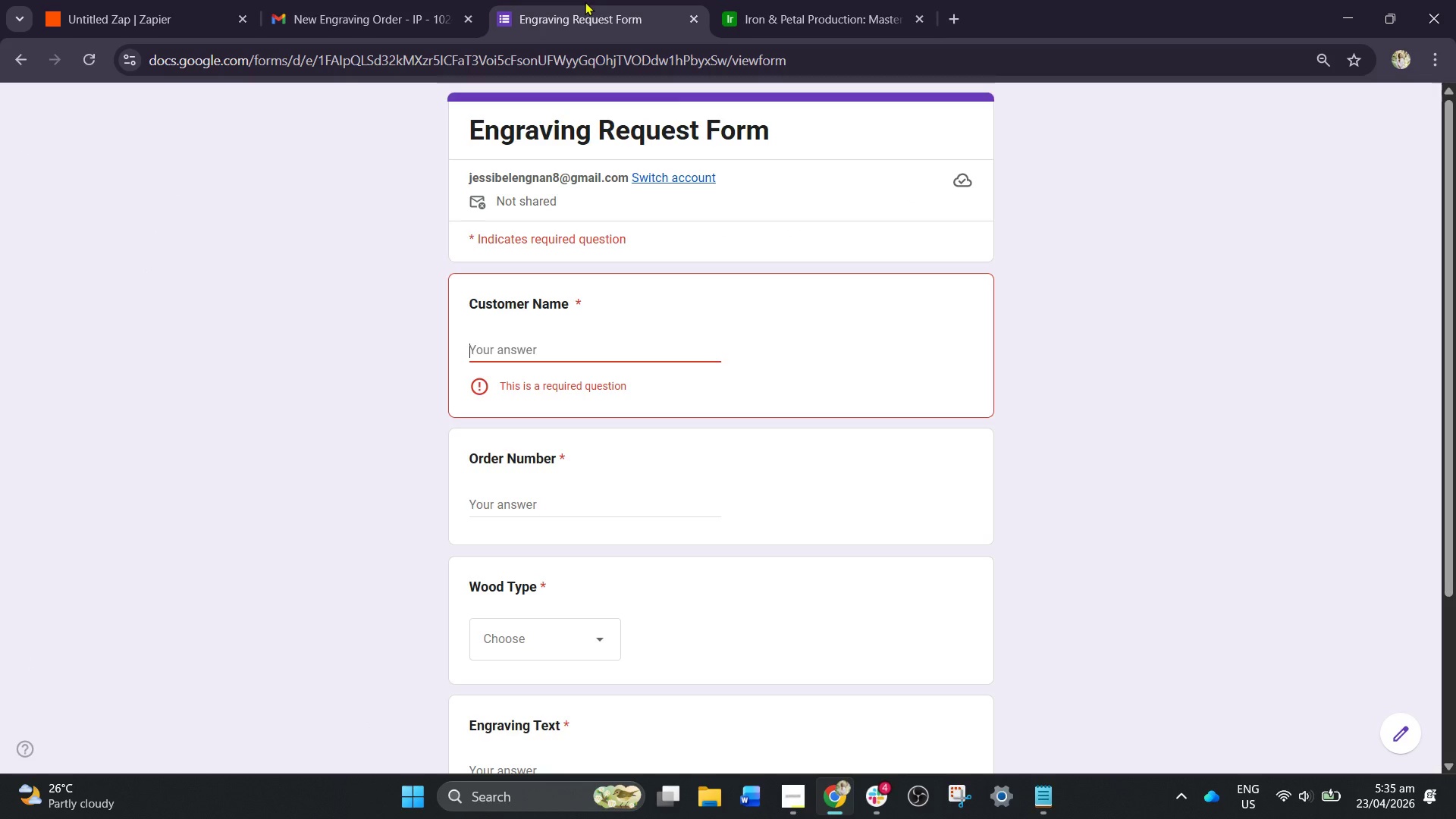 
left_click([580, 344])
 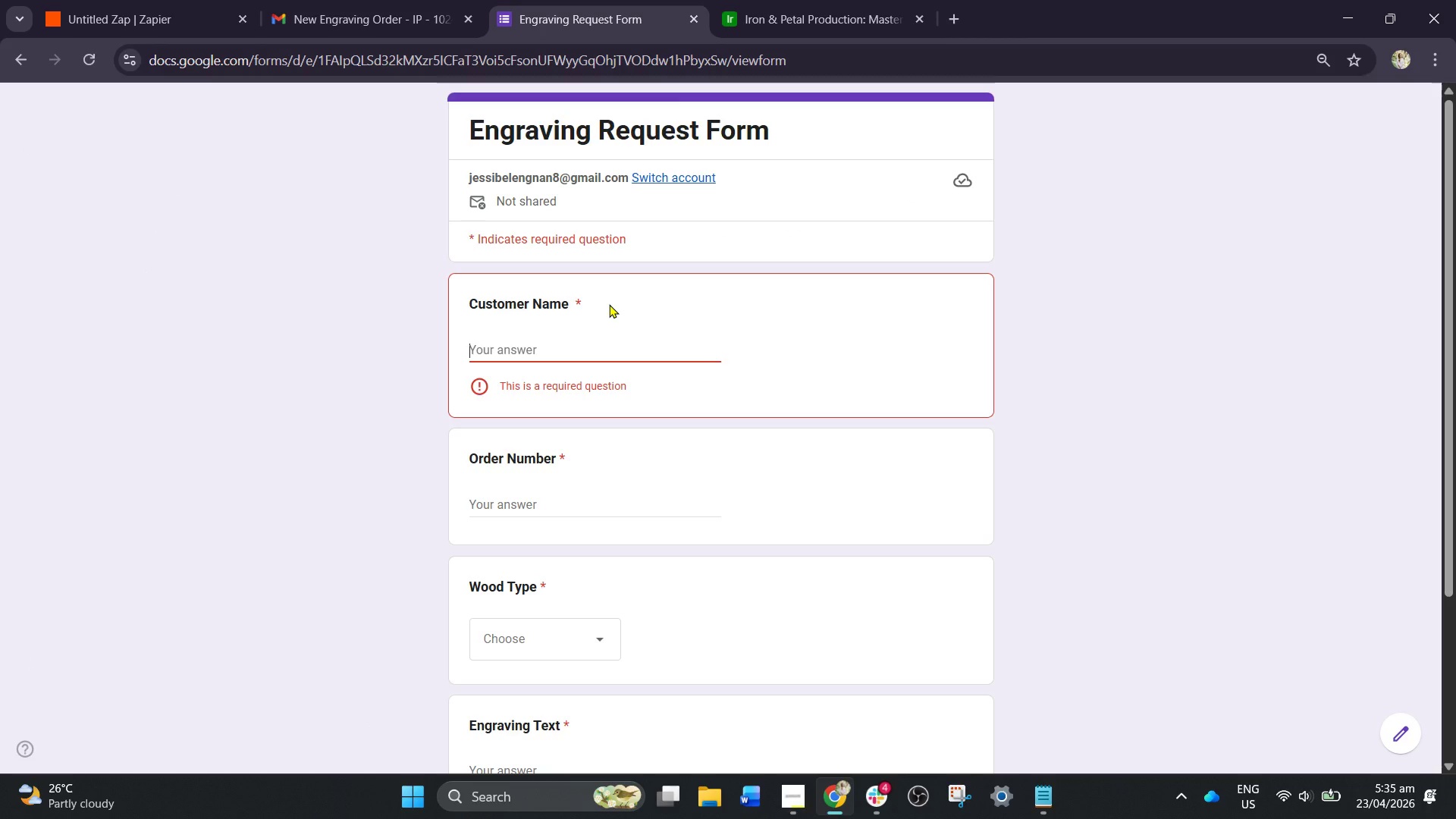 
type(Juan Dela Cruz)
 